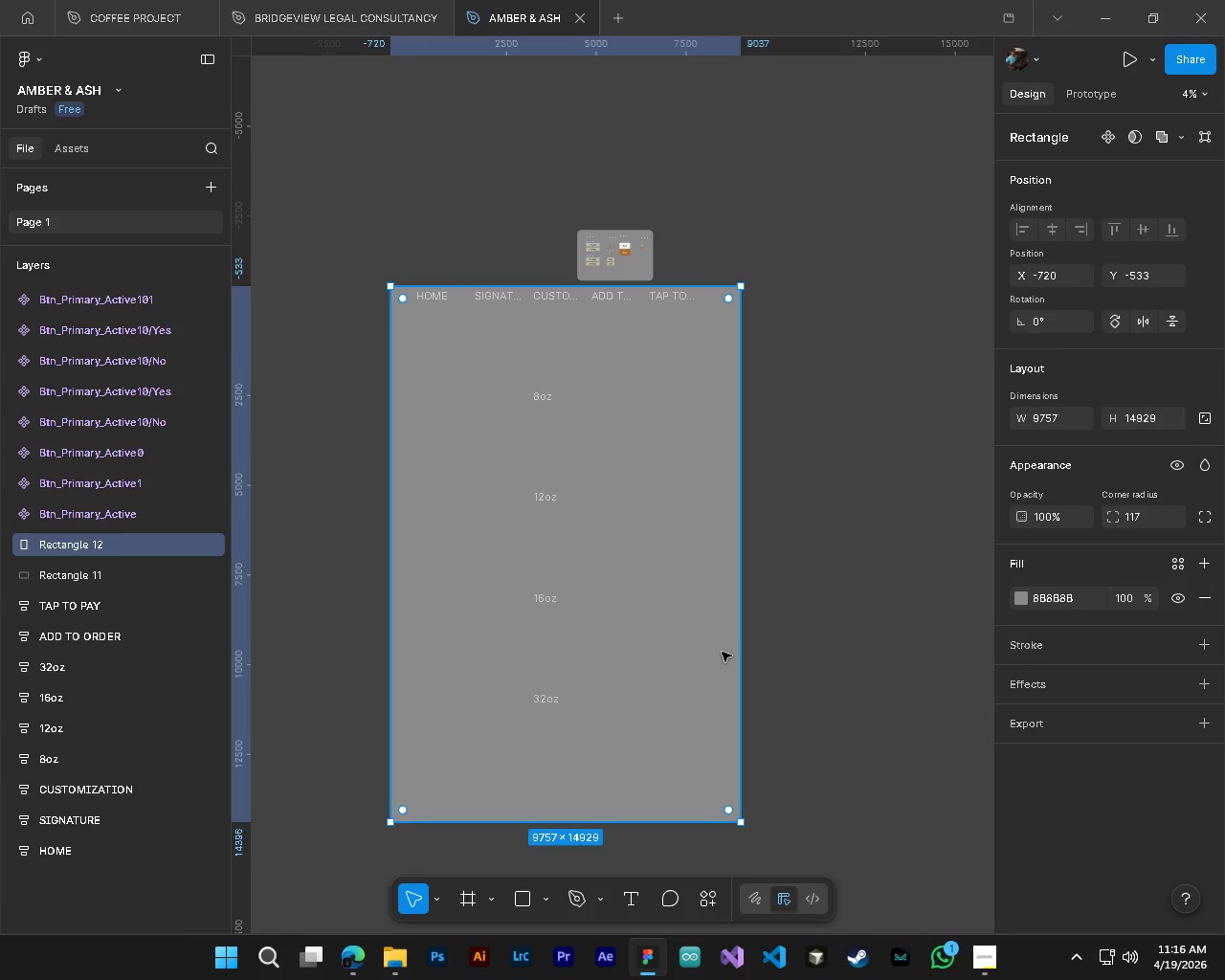 
left_click_drag(start_coordinate=[719, 657], to_coordinate=[714, 658])
 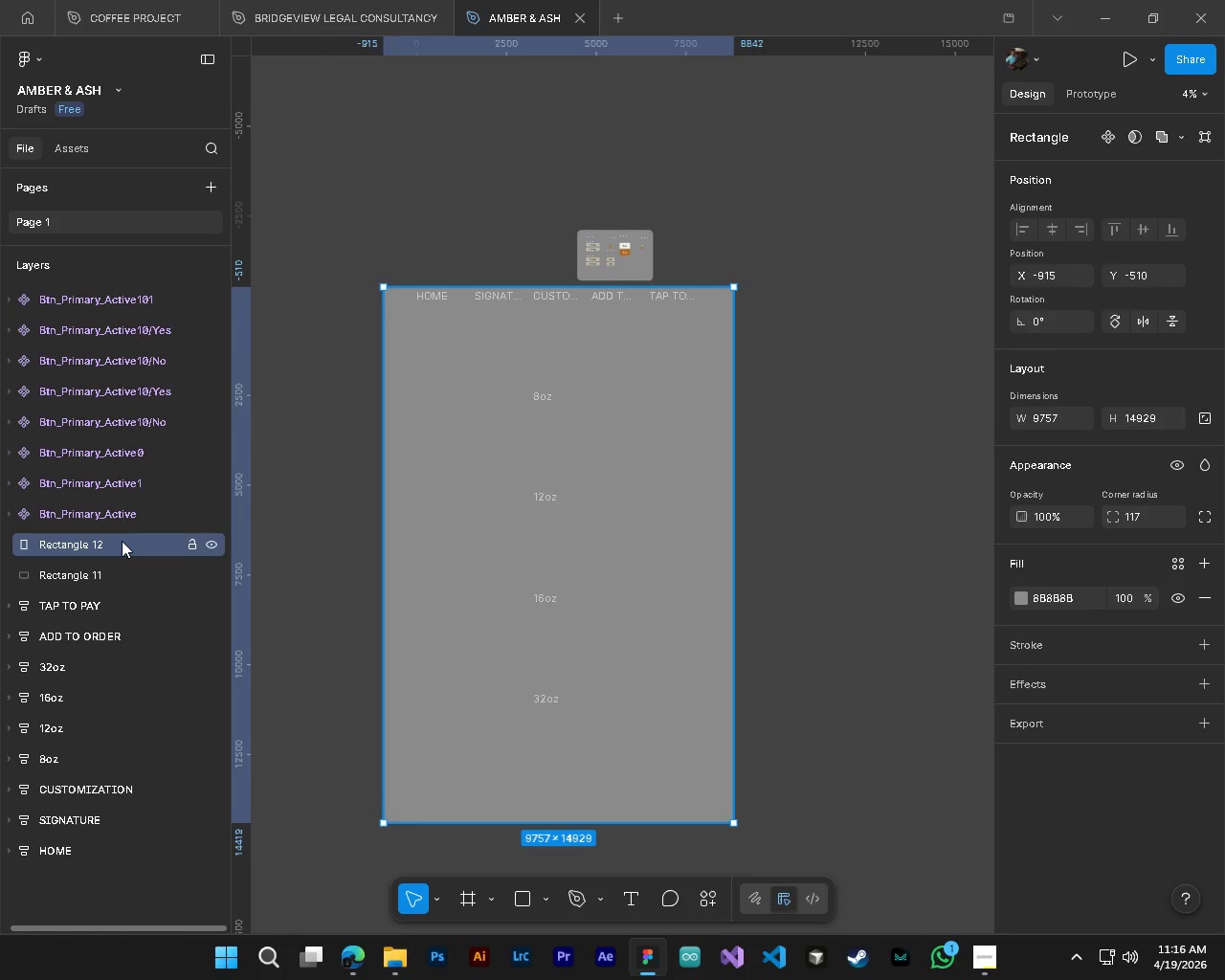 
left_click_drag(start_coordinate=[122, 541], to_coordinate=[114, 866])
 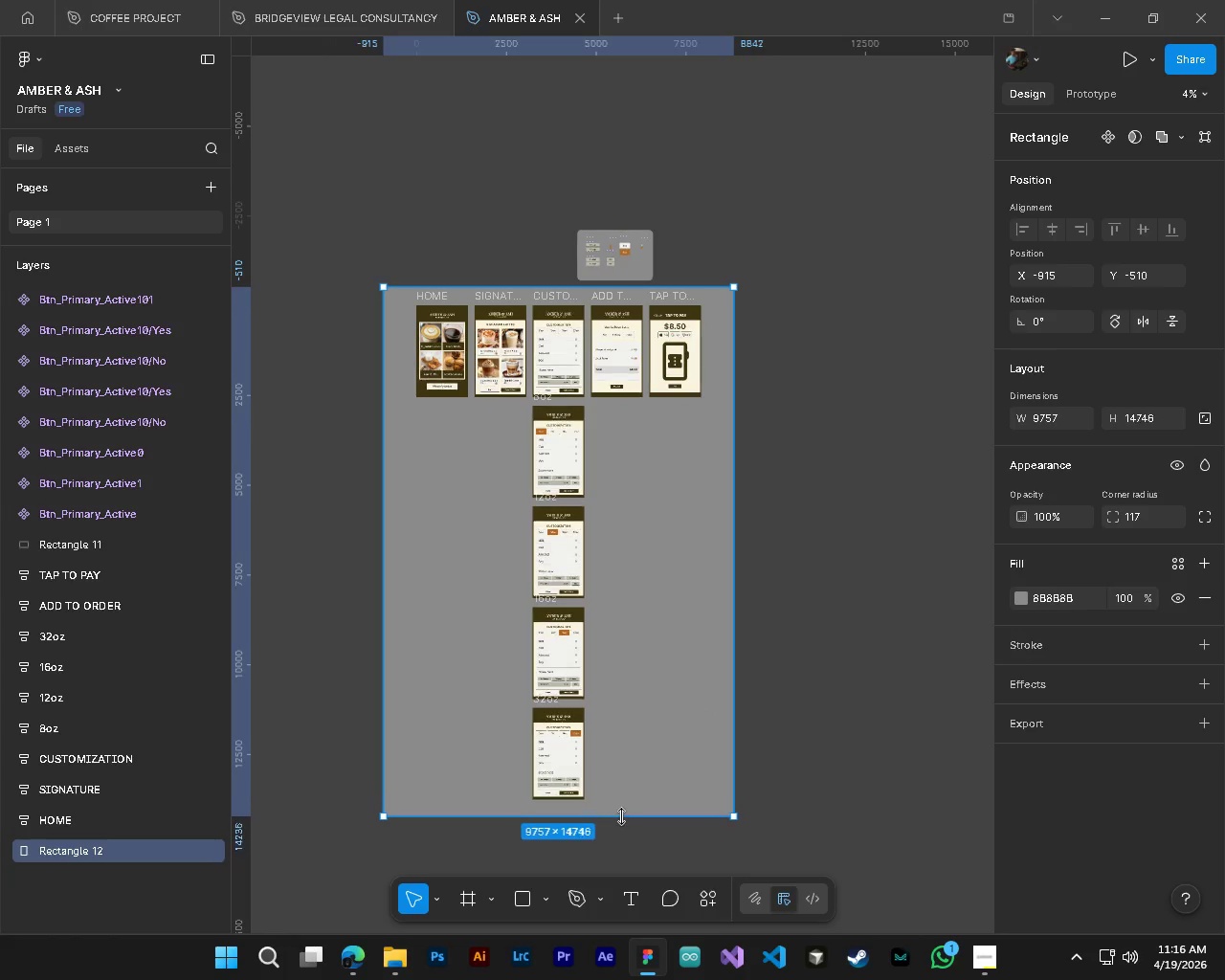 
wait(5.3)
 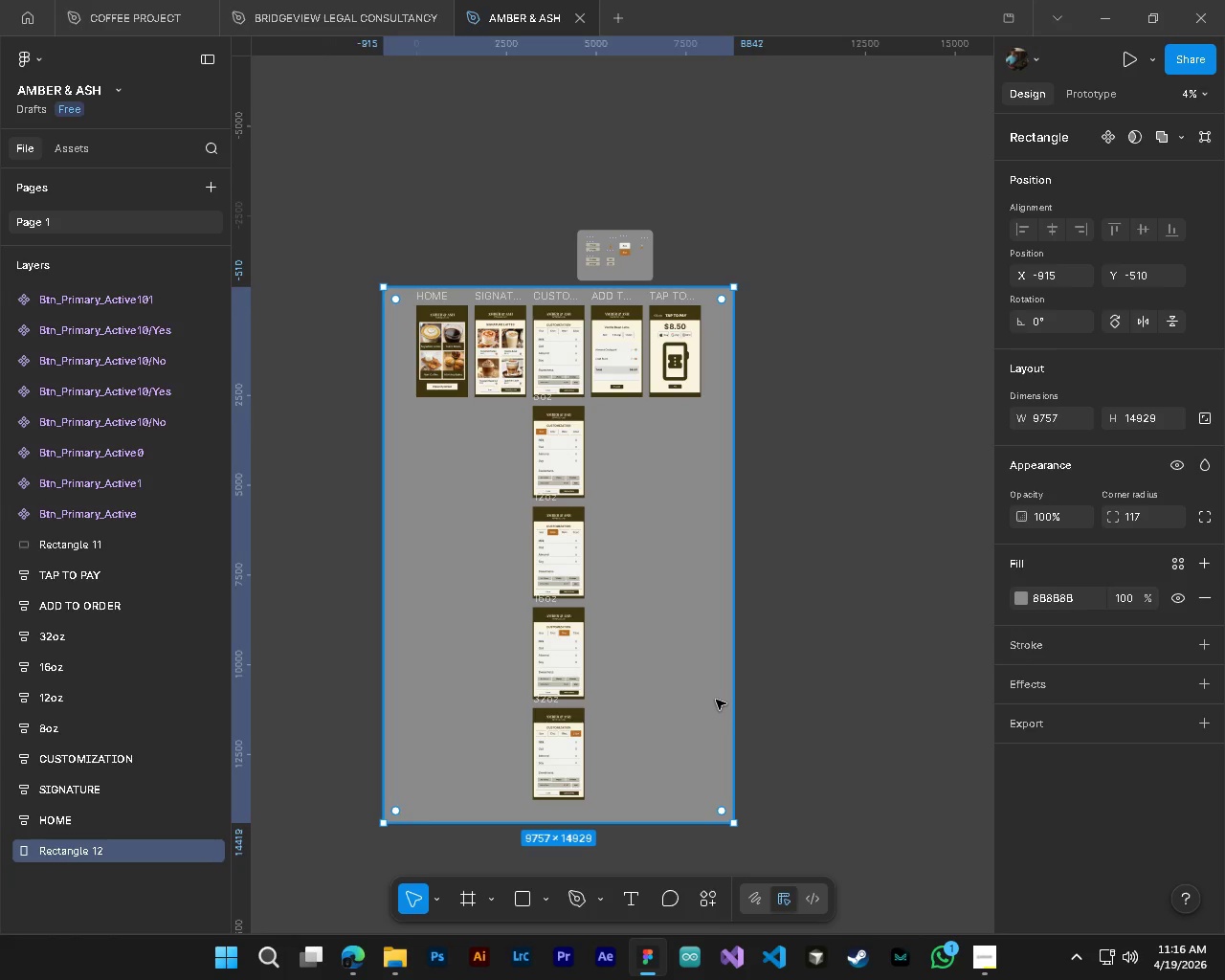 
left_click([16, 228])
 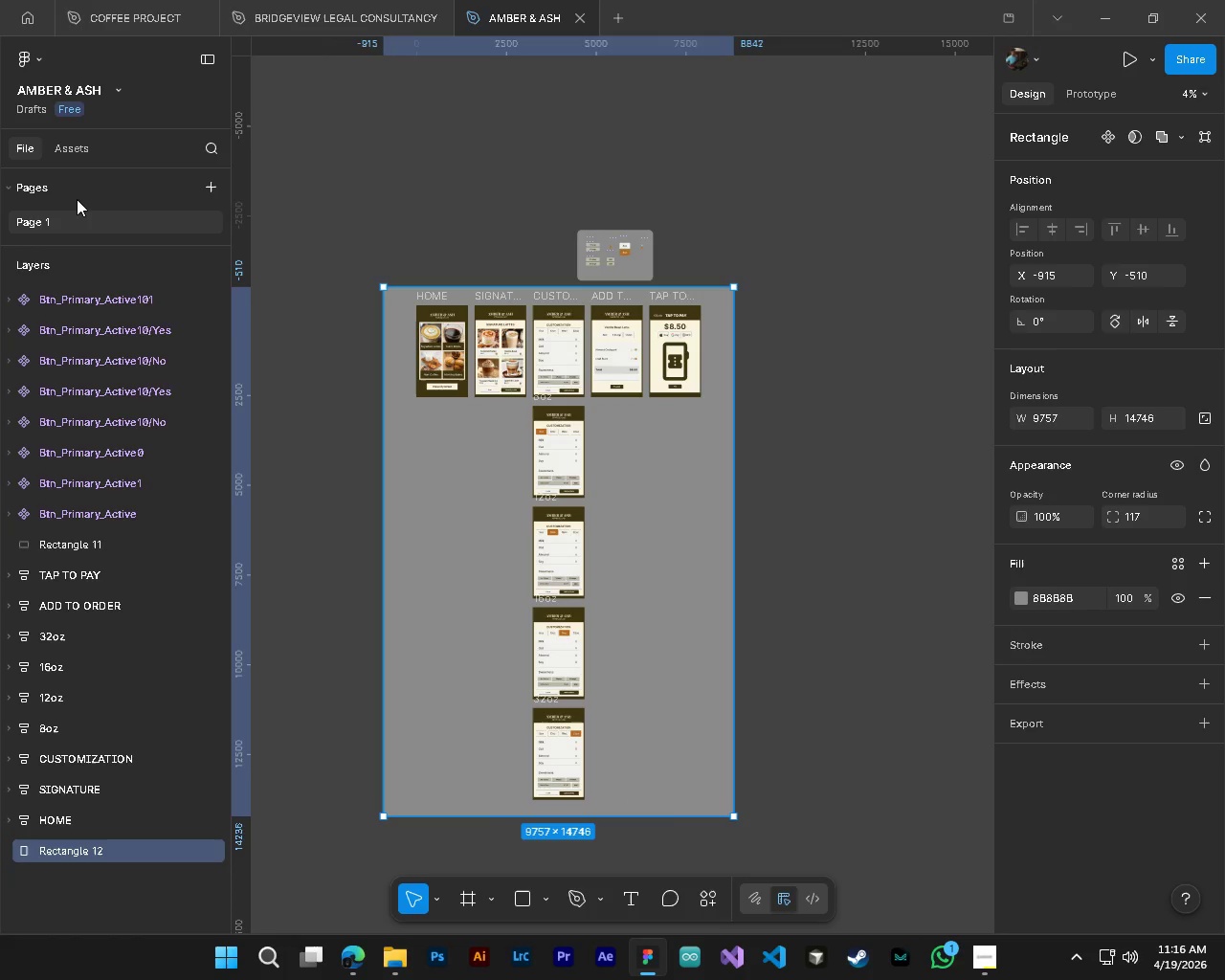 
left_click([77, 189])
 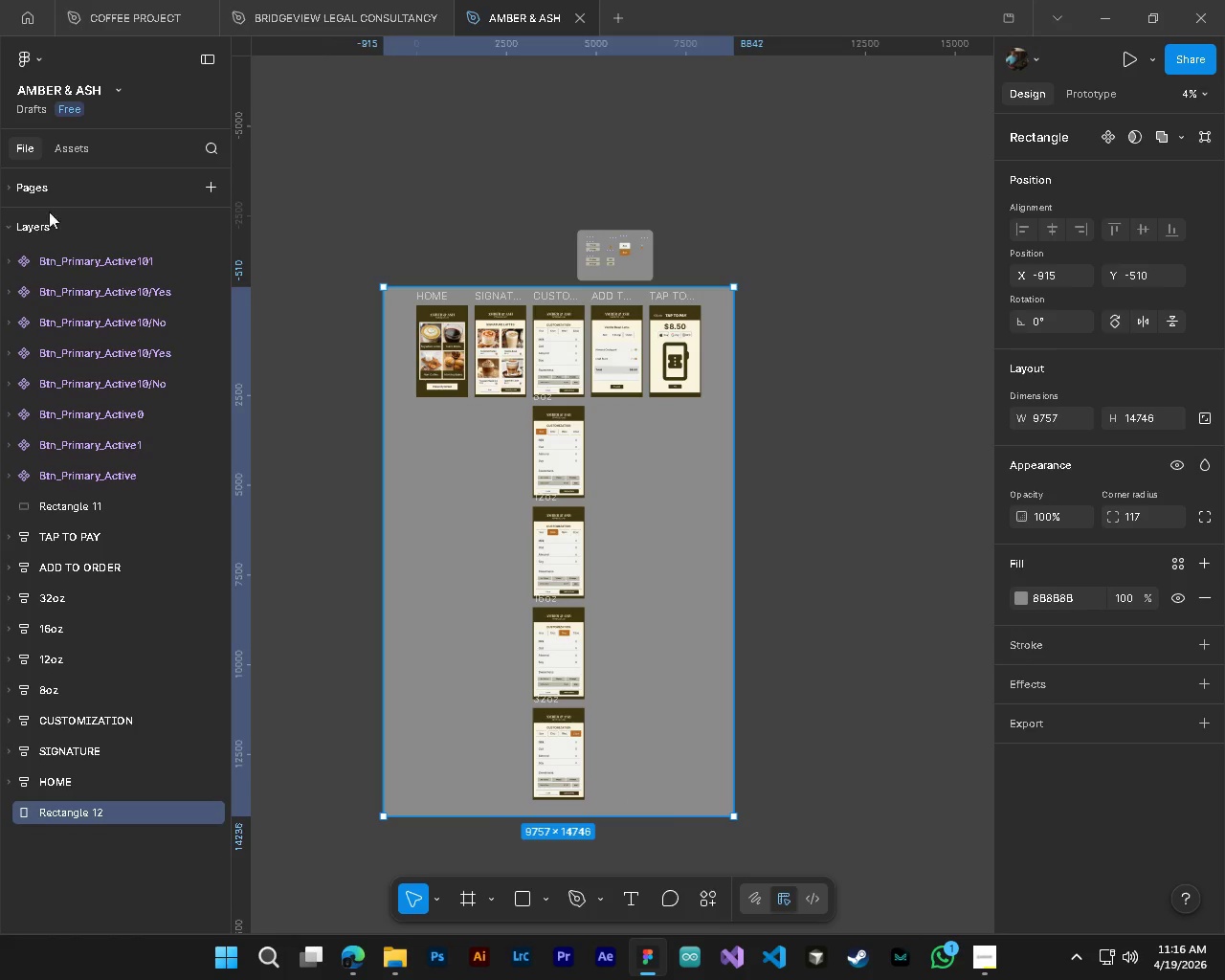 
left_click([34, 187])
 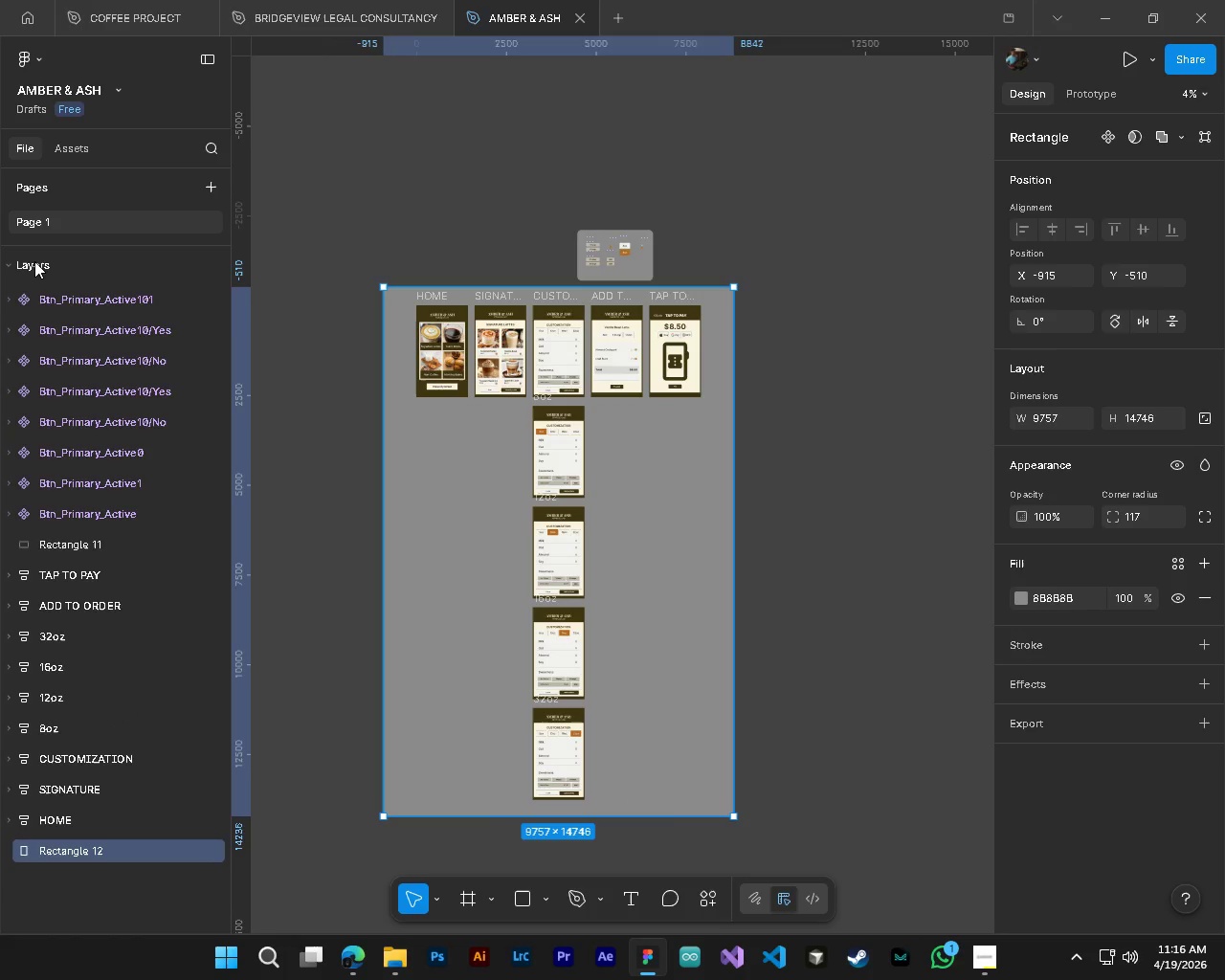 
left_click([34, 261])
 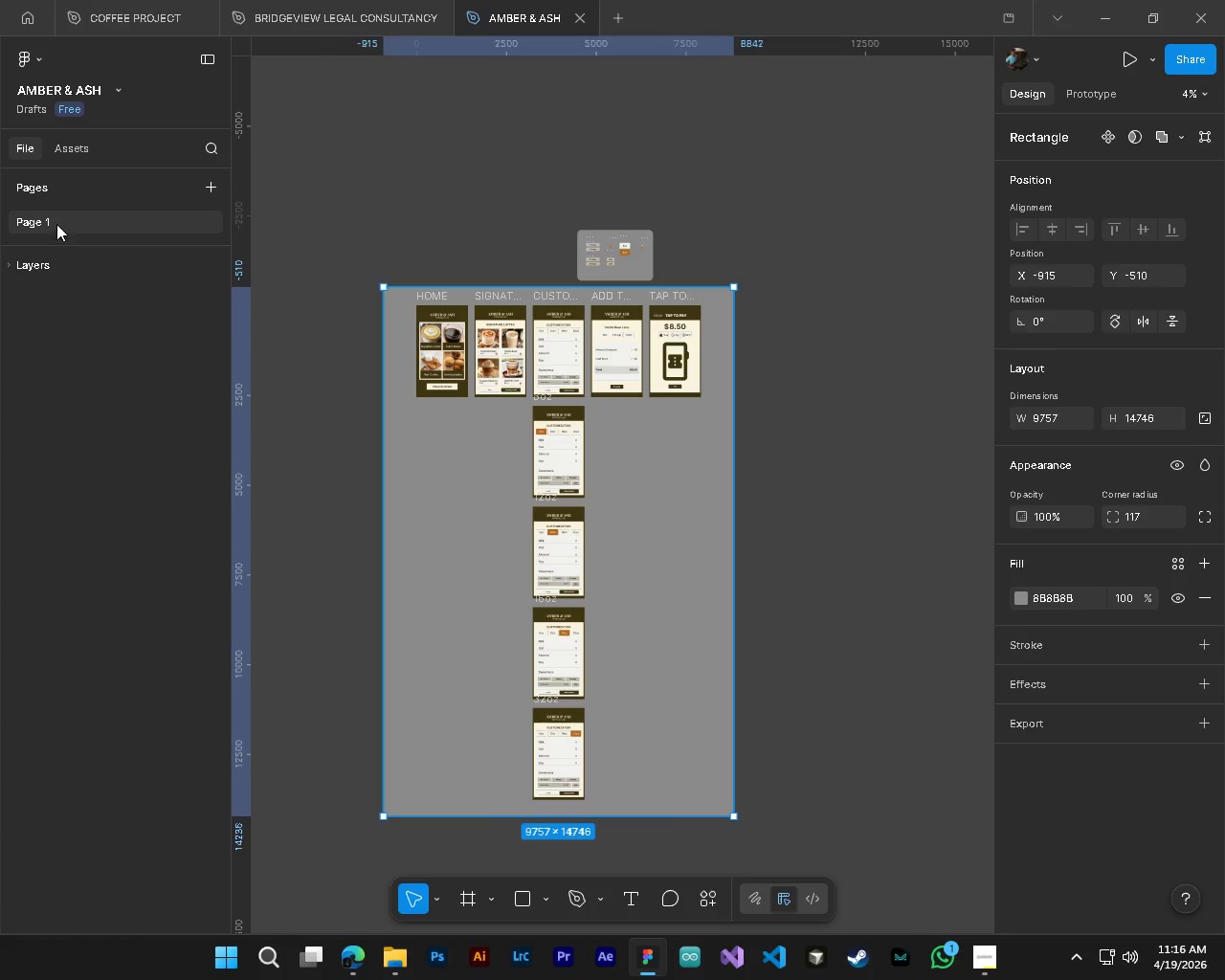 
left_click([56, 224])
 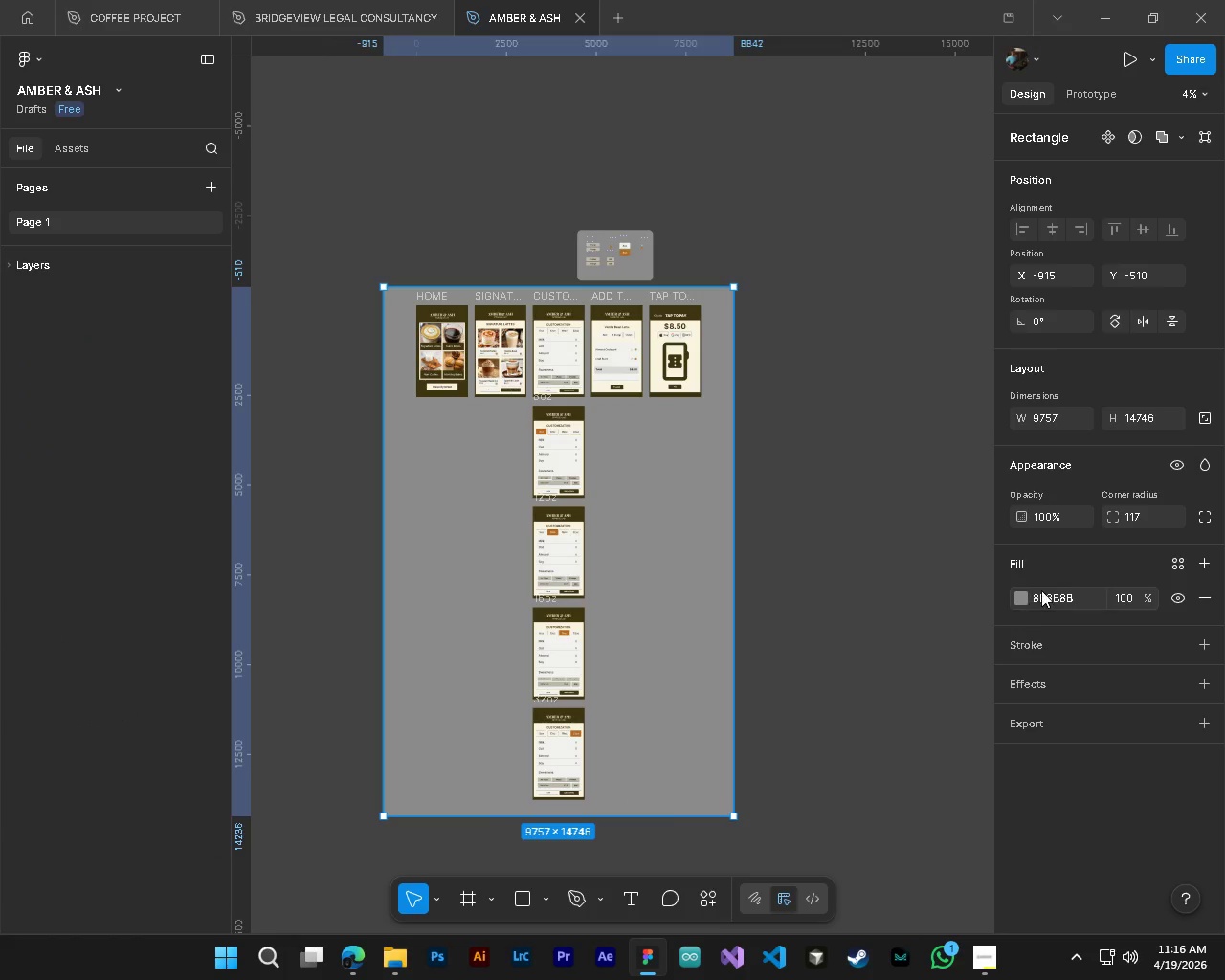 
left_click([1020, 596])
 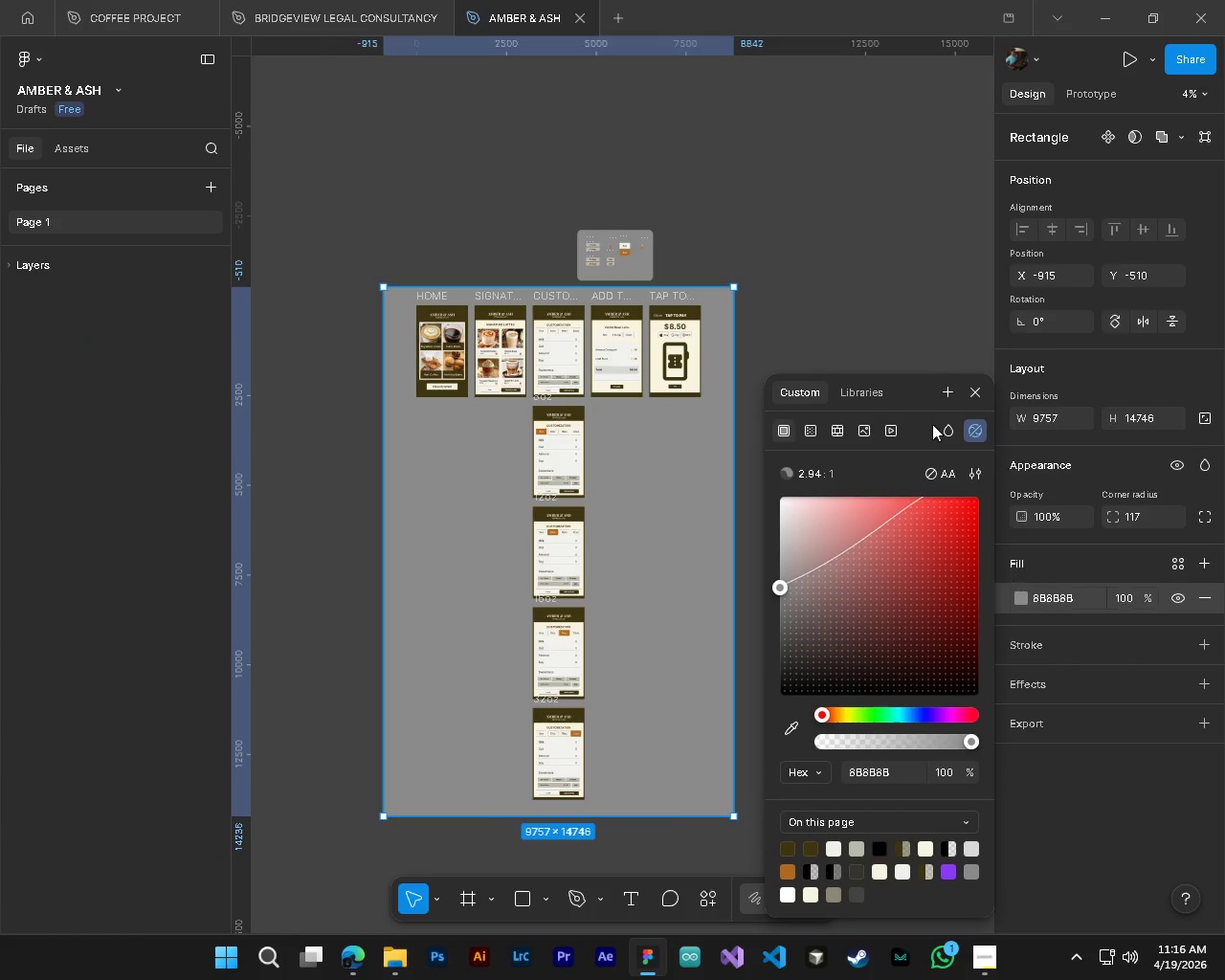 
left_click([778, 203])
 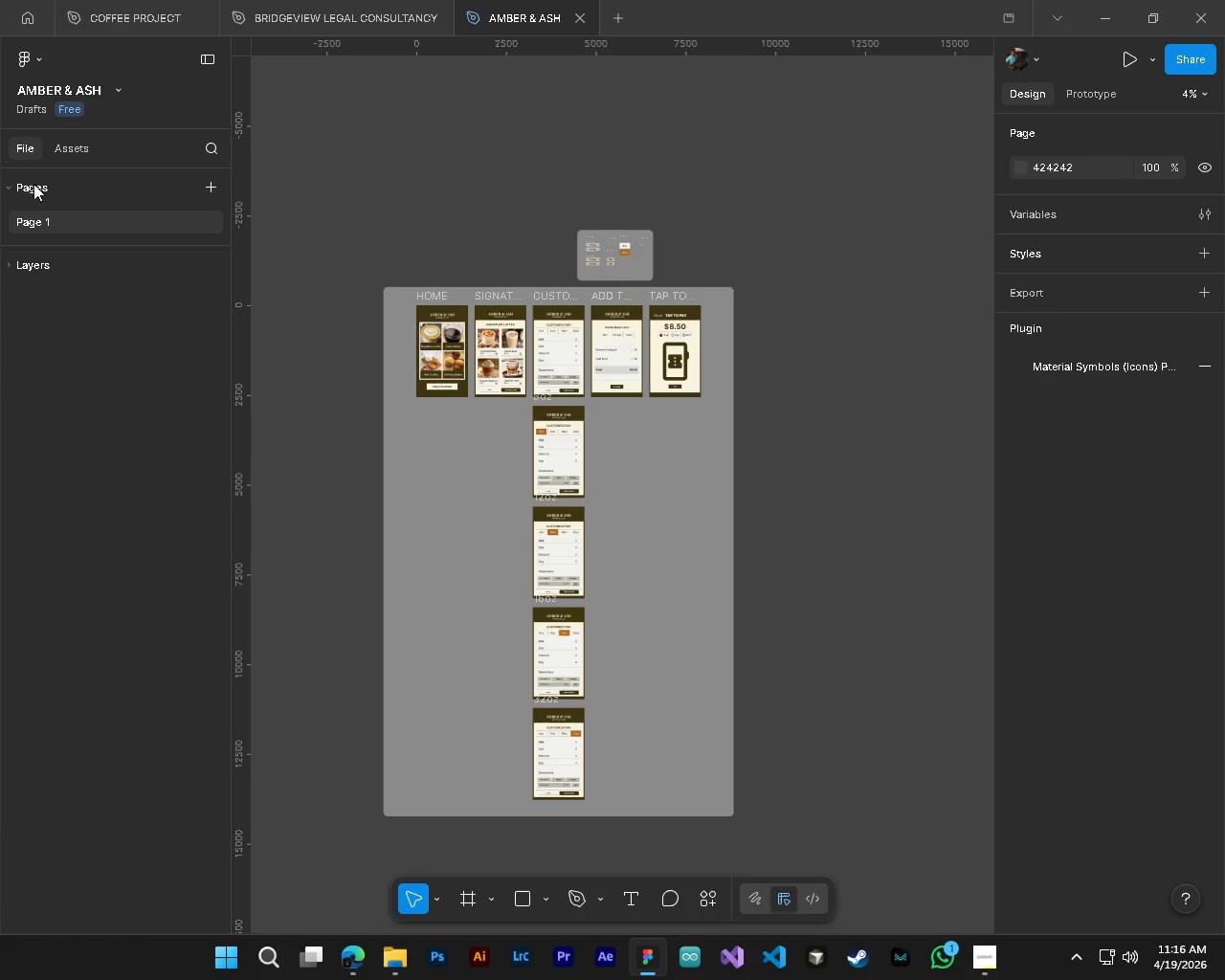 
left_click([50, 223])
 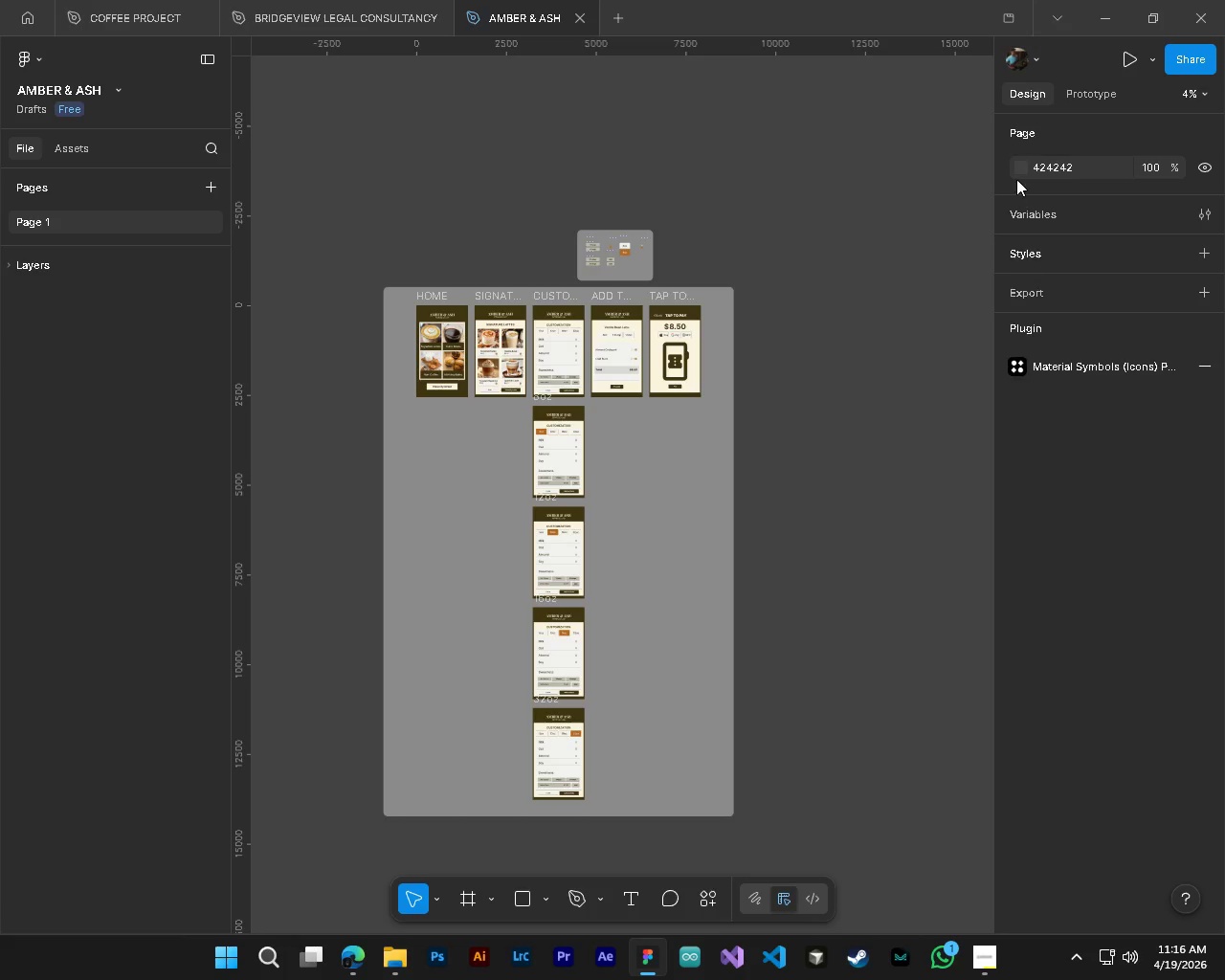 
left_click([1021, 167])
 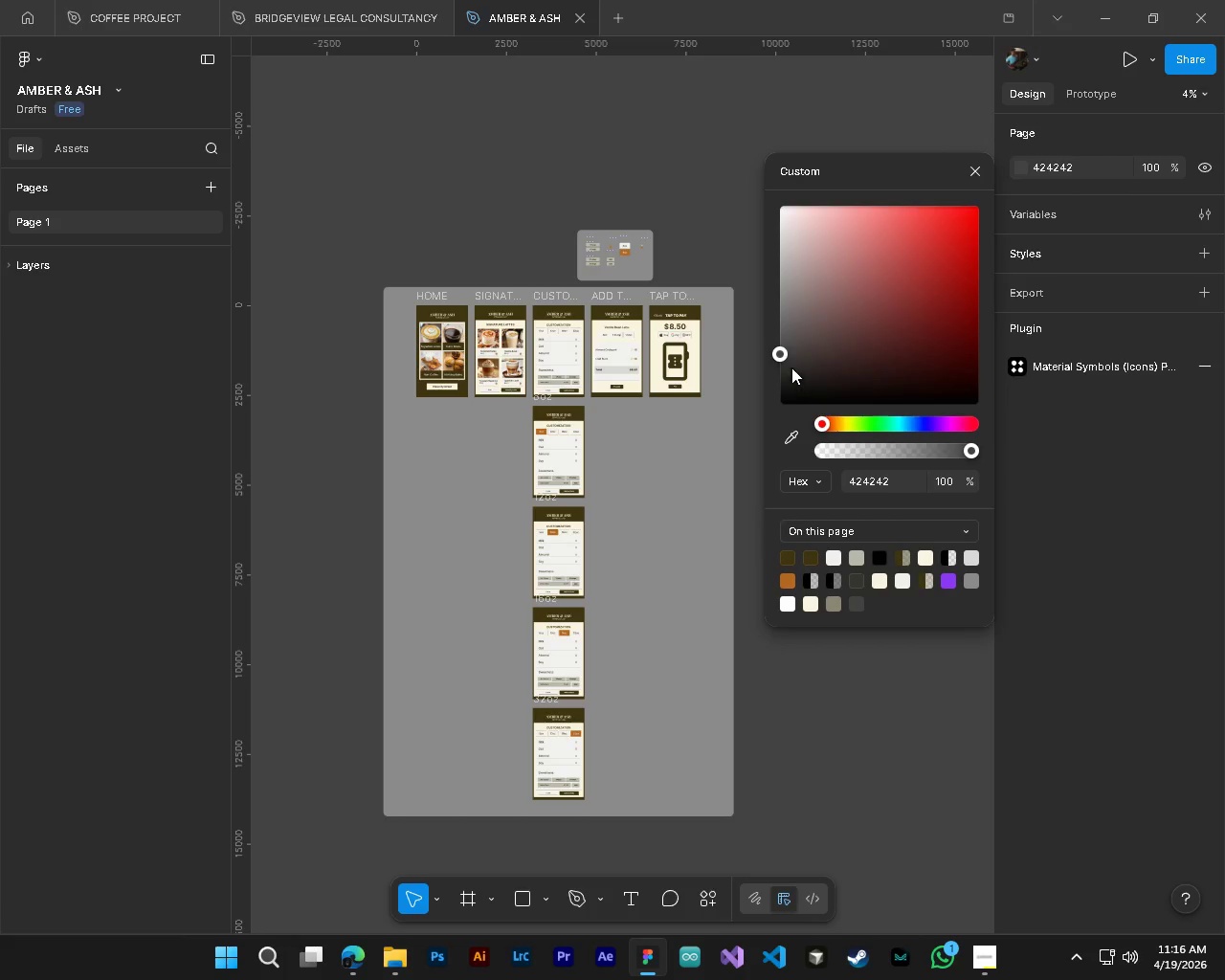 
left_click_drag(start_coordinate=[779, 352], to_coordinate=[859, 332])
 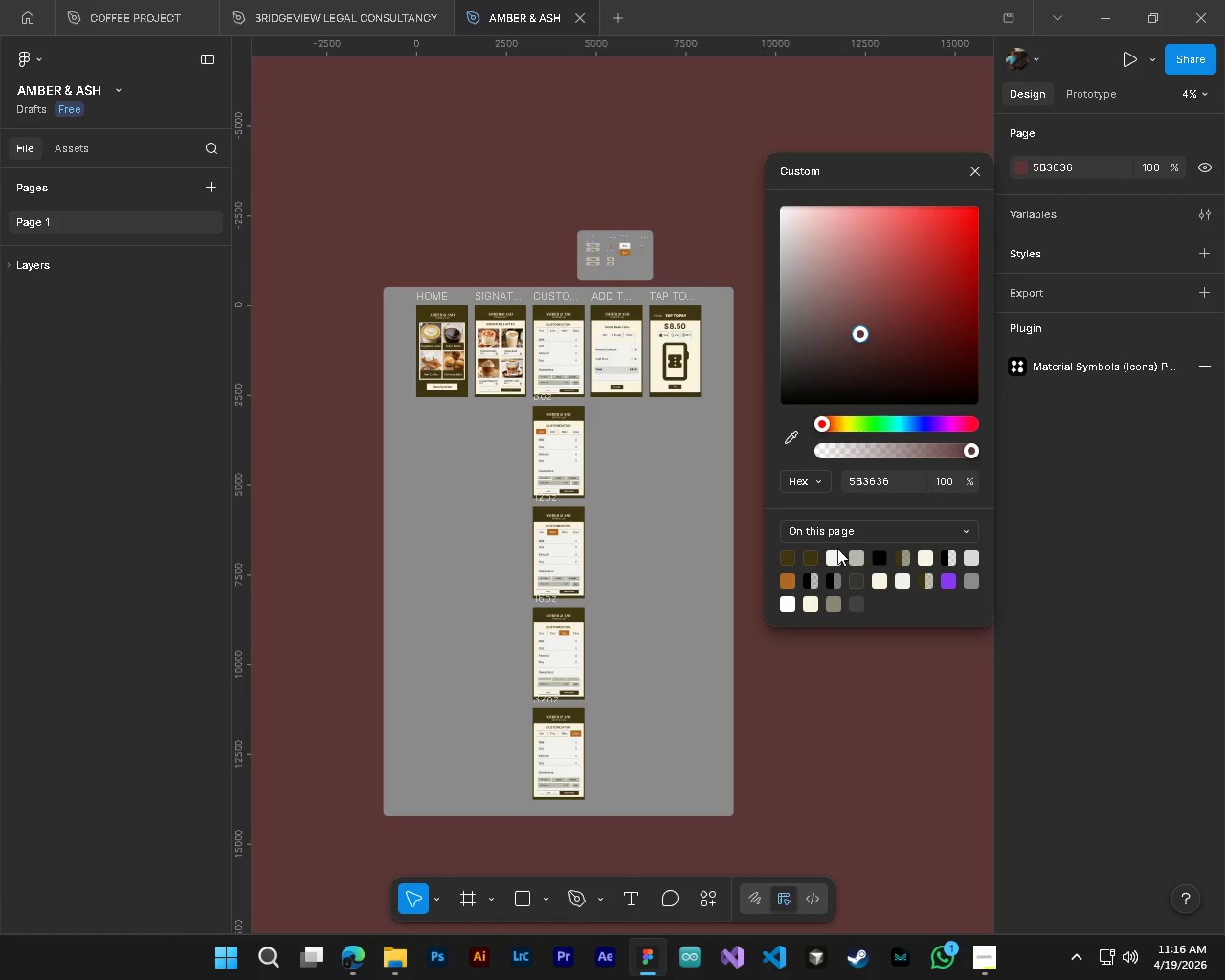 
left_click([814, 558])
 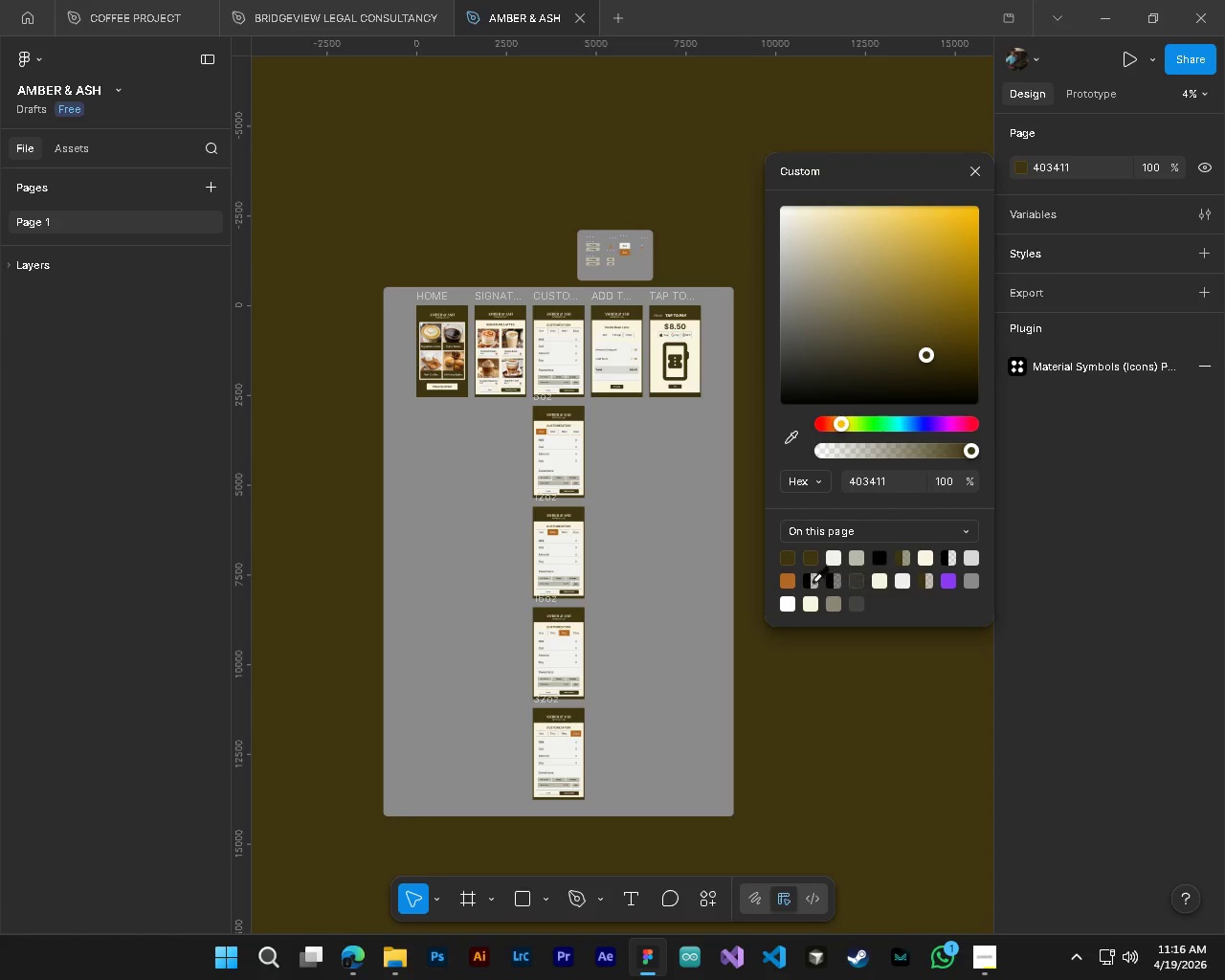 
left_click([791, 579])
 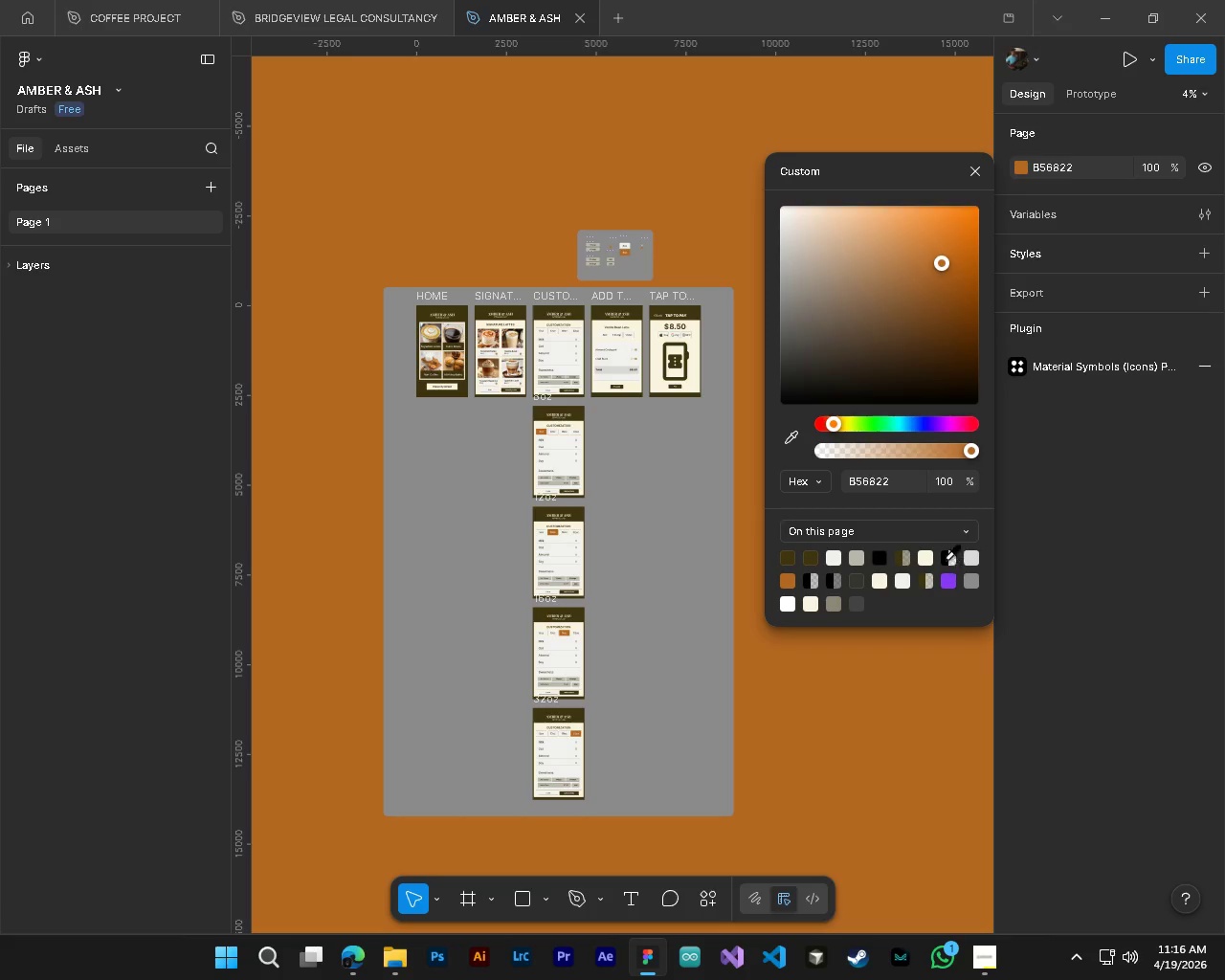 
left_click([929, 558])
 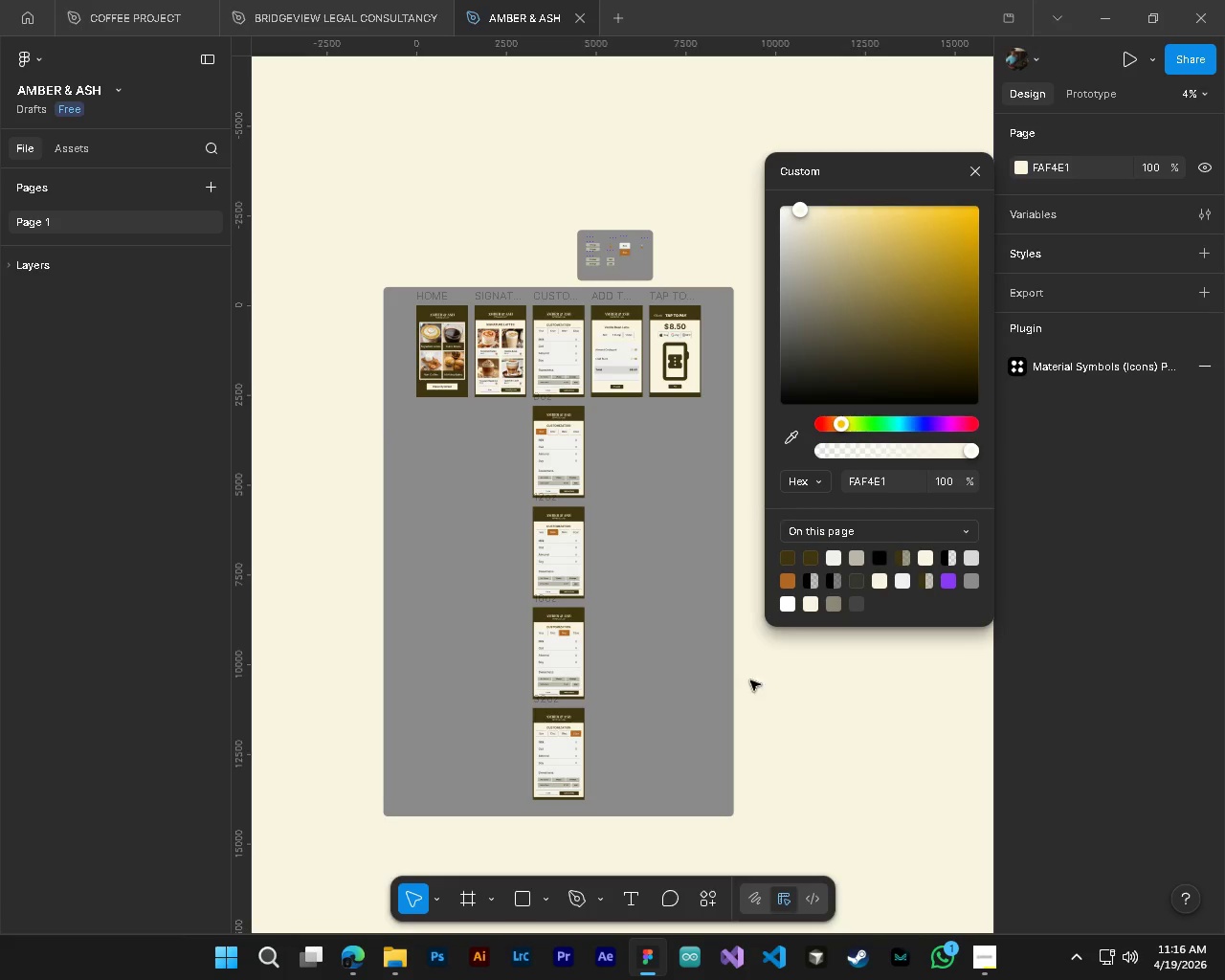 
left_click([716, 665])
 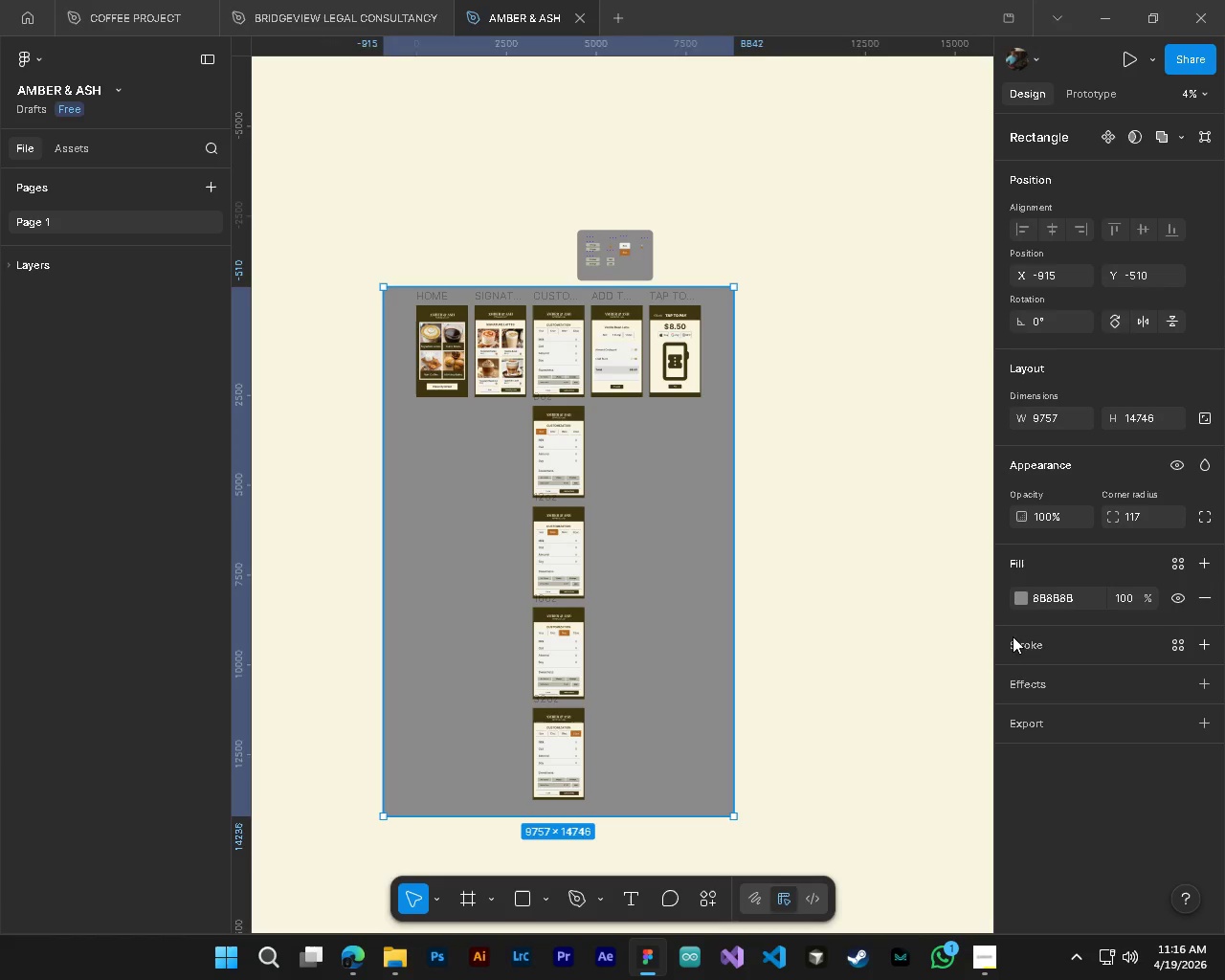 
left_click([1020, 600])
 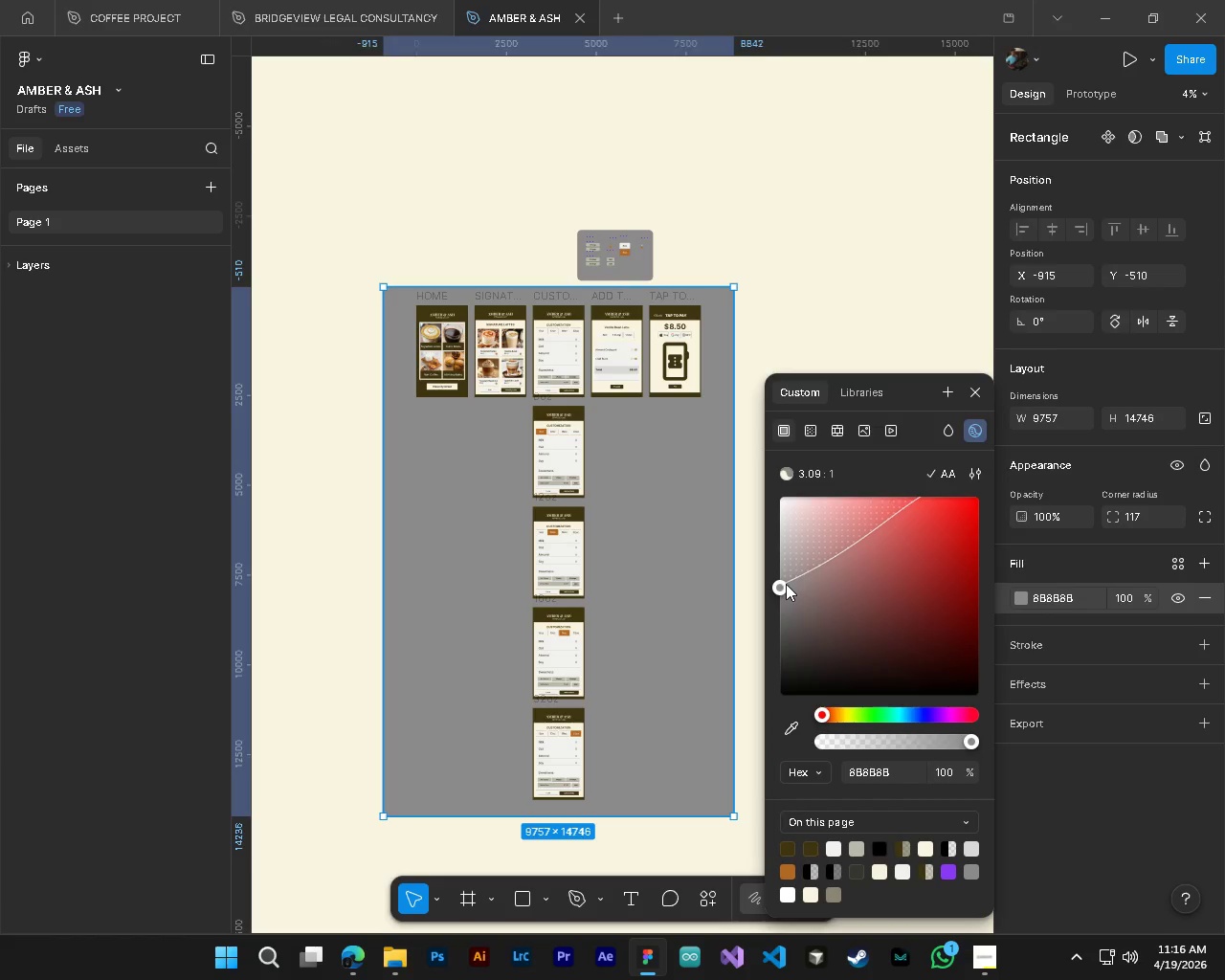 
left_click_drag(start_coordinate=[775, 580], to_coordinate=[785, 541])
 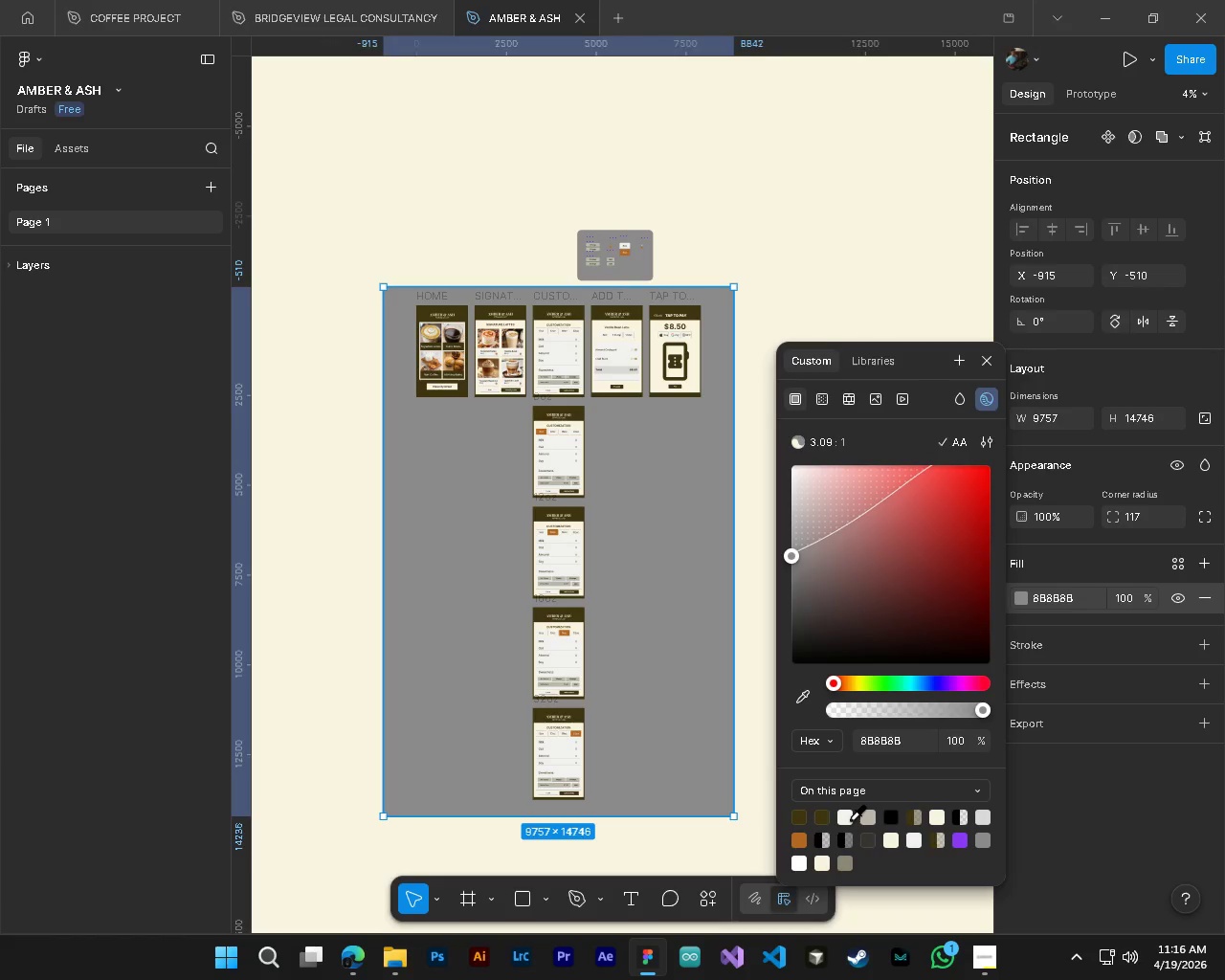 
left_click([850, 819])
 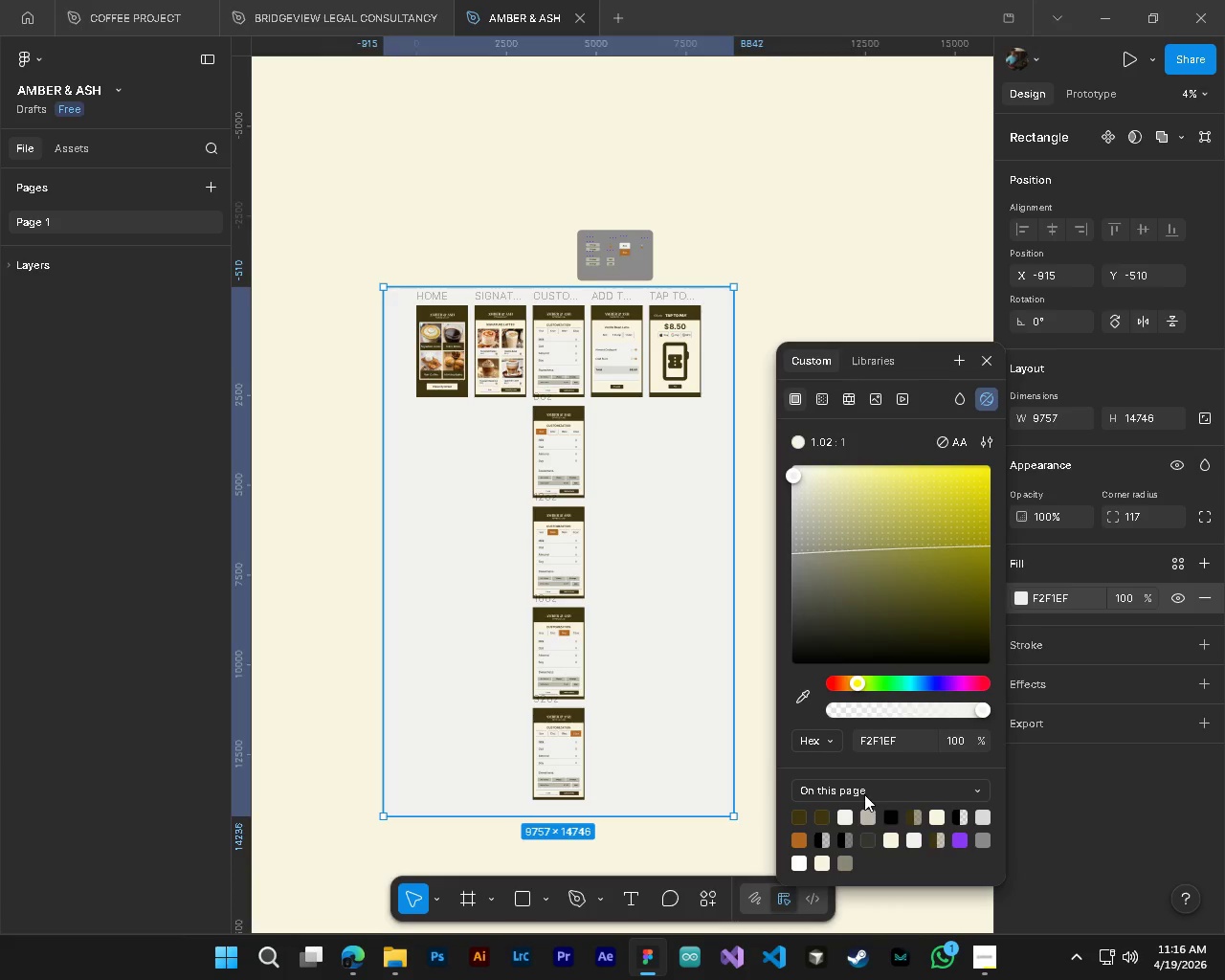 
left_click([918, 819])
 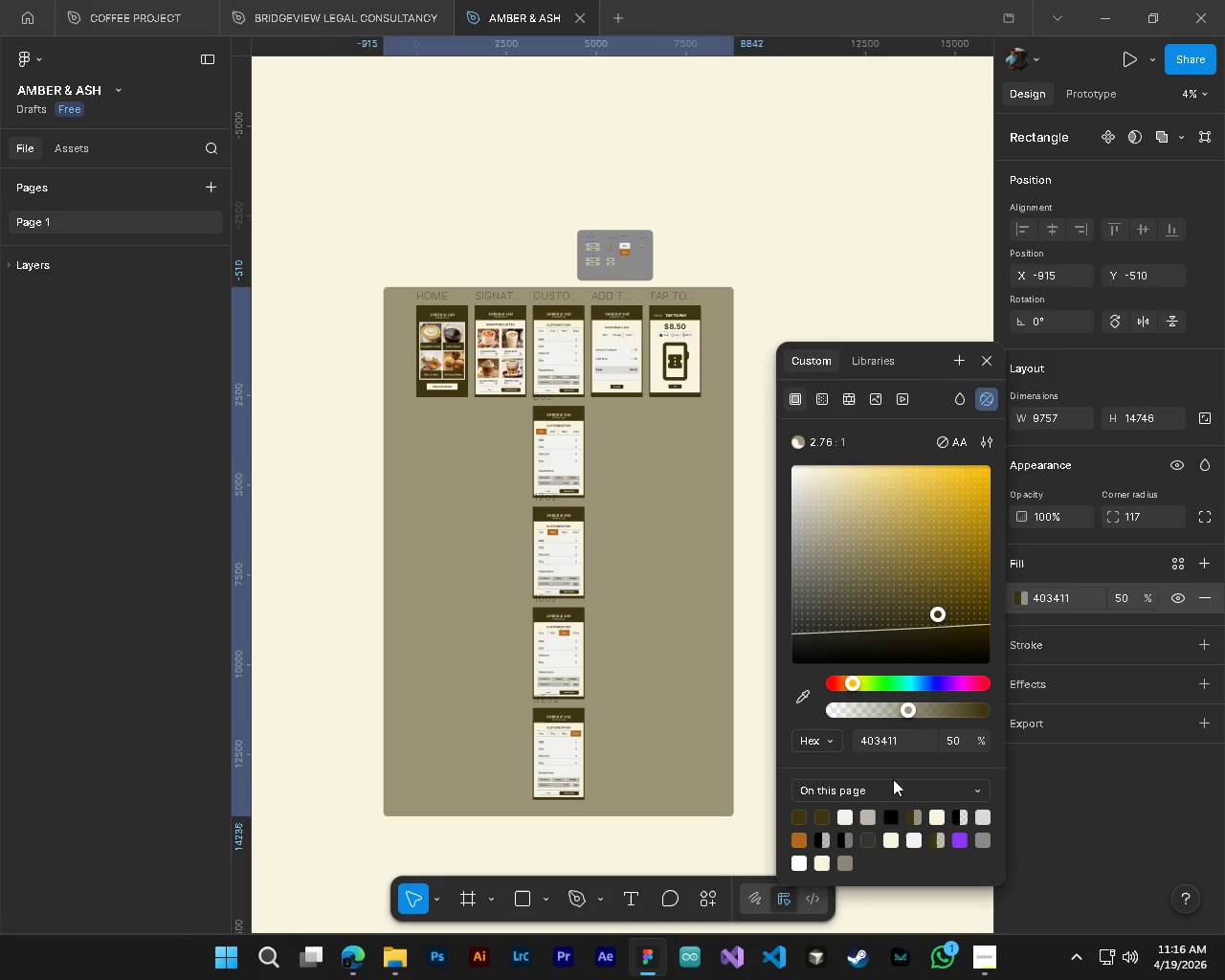 
hold_key(key=ControlLeft, duration=1.34)
hold_key(key=AltLeft, duration=1.3)
scroll: coordinate [446, 262], scroll_direction: up, amount: 11.0
 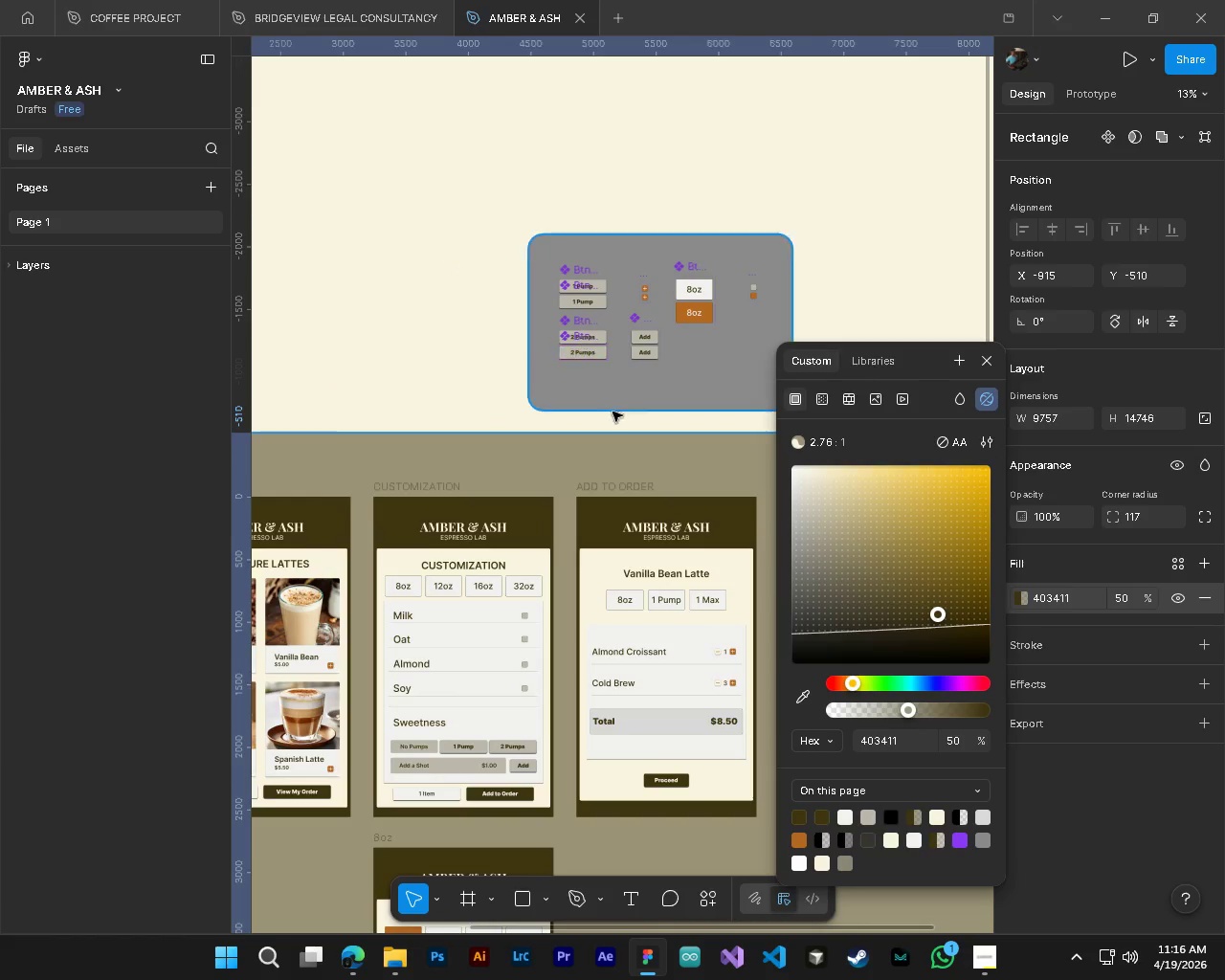 
hold_key(key=ControlLeft, duration=0.84)
hold_key(key=AltLeft, duration=0.8)
scroll: coordinate [625, 478], scroll_direction: down, amount: 17.0
 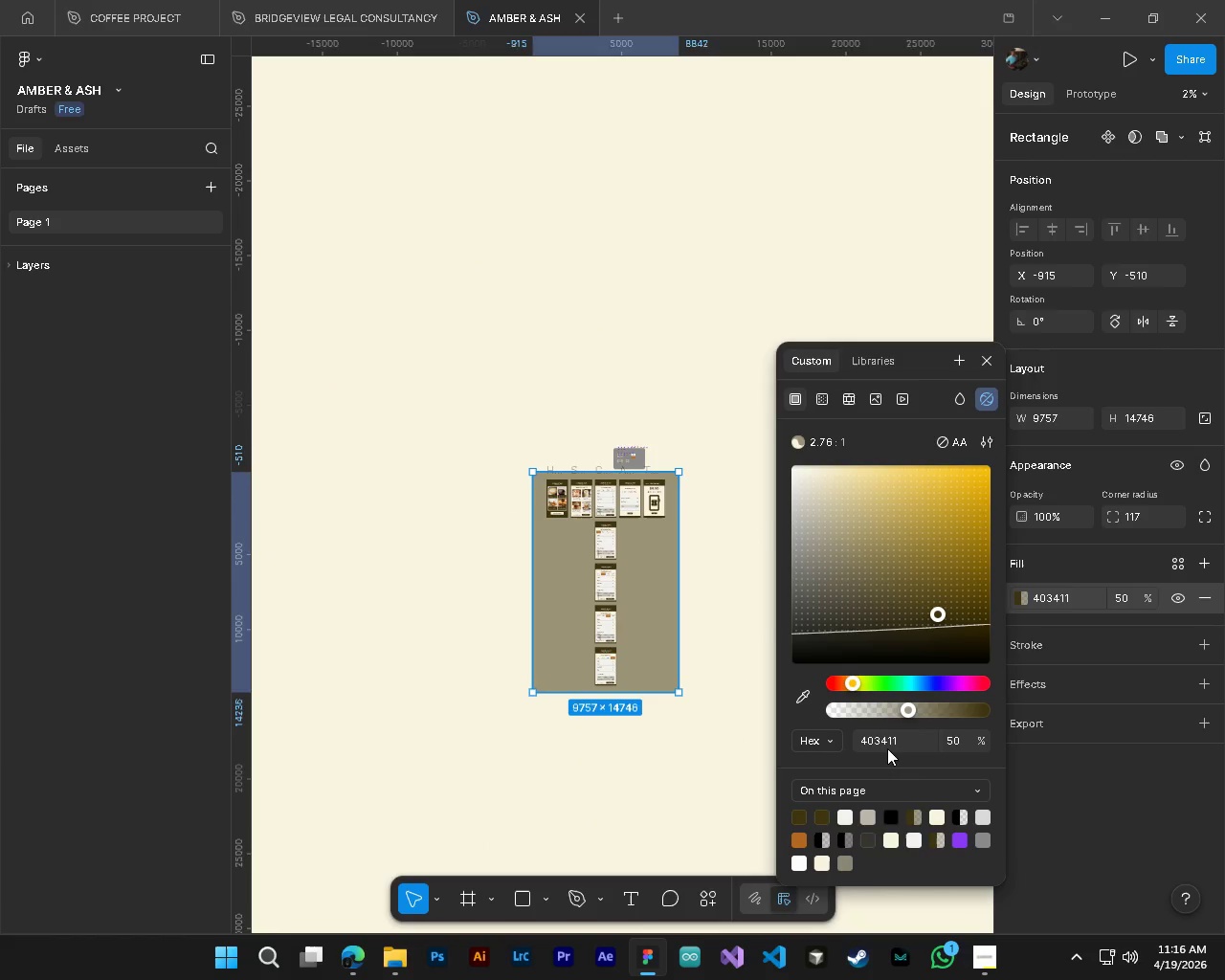 
left_click([887, 746])
 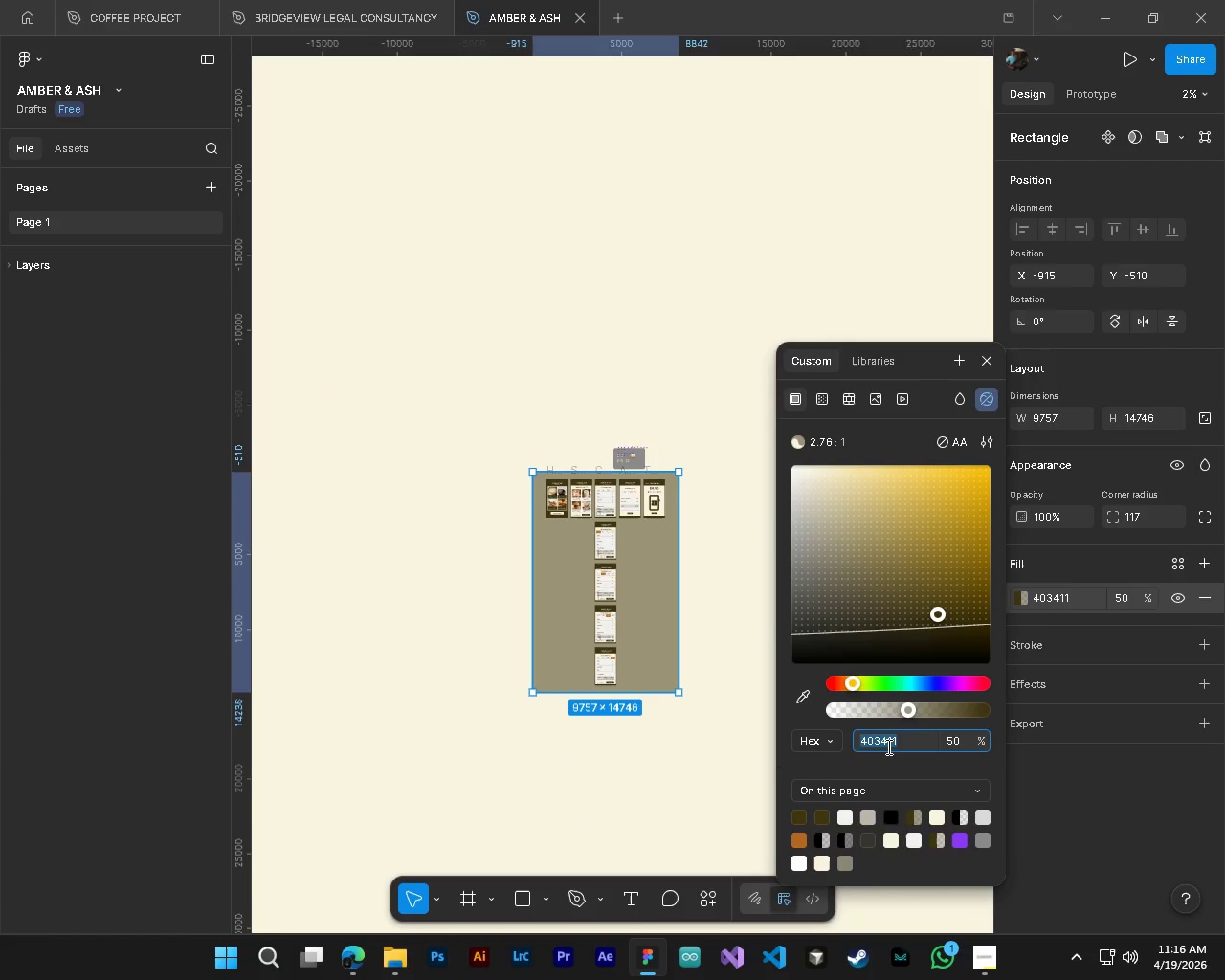 
key(Control+C)
 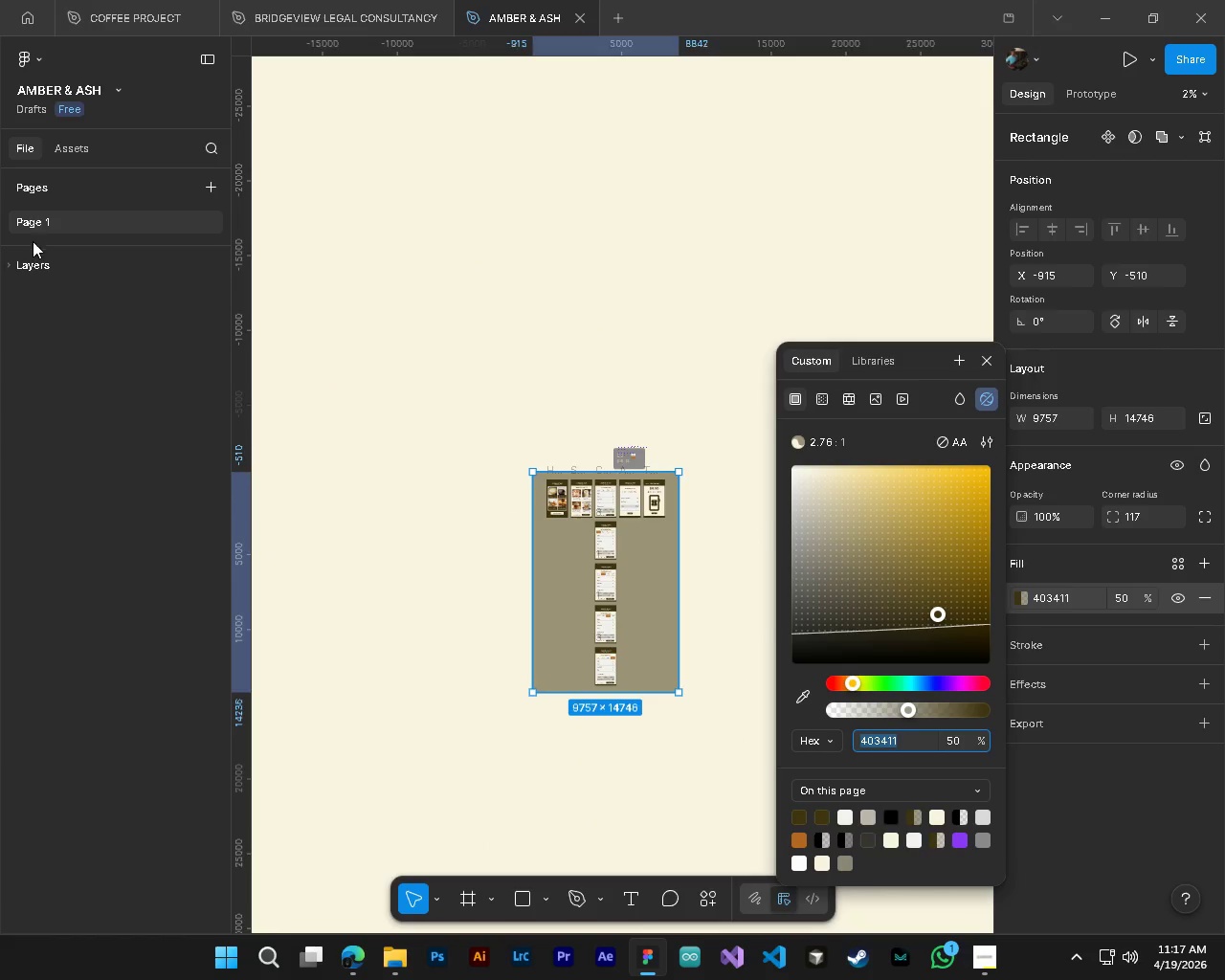 
left_click([45, 264])
 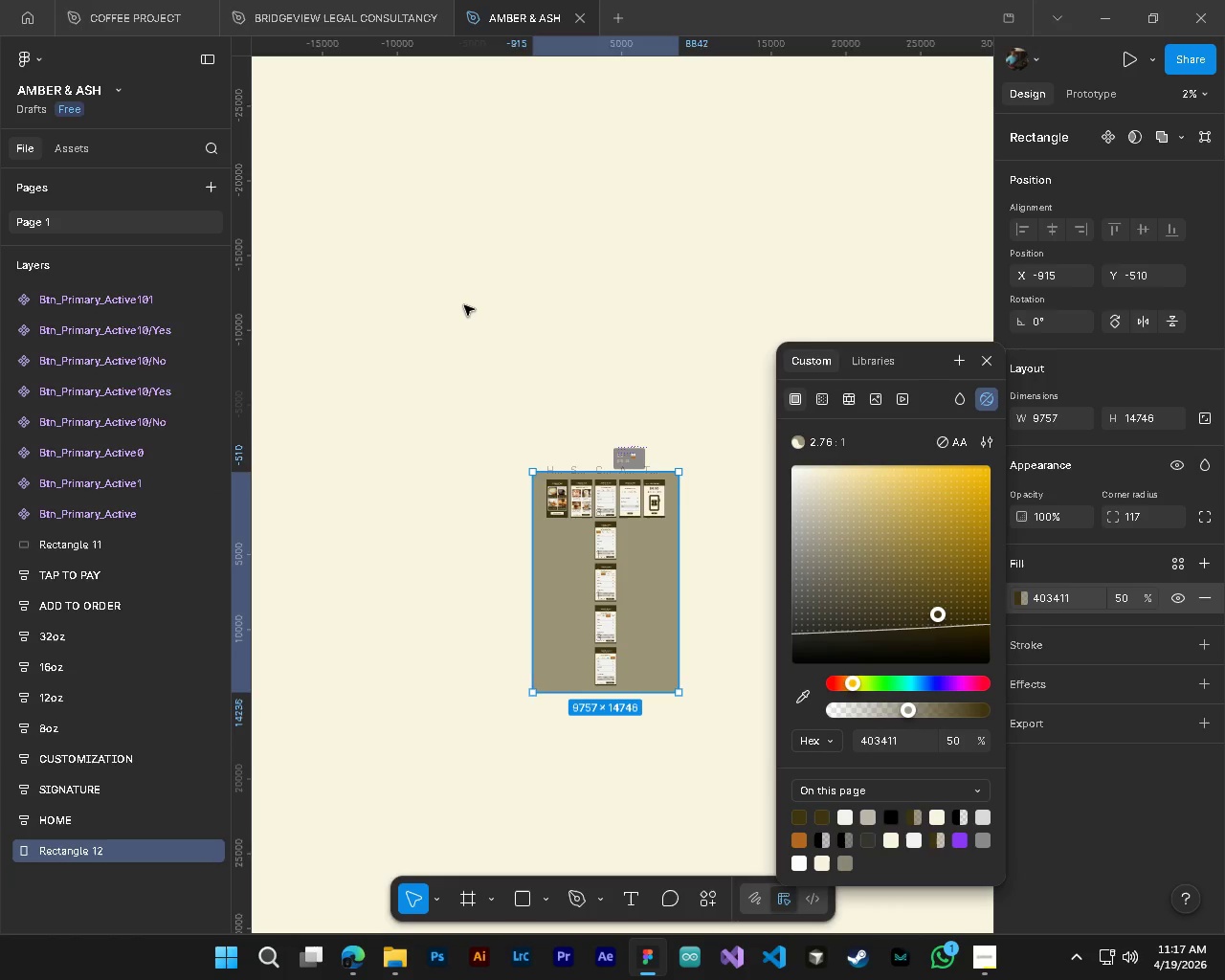 
left_click([464, 305])
 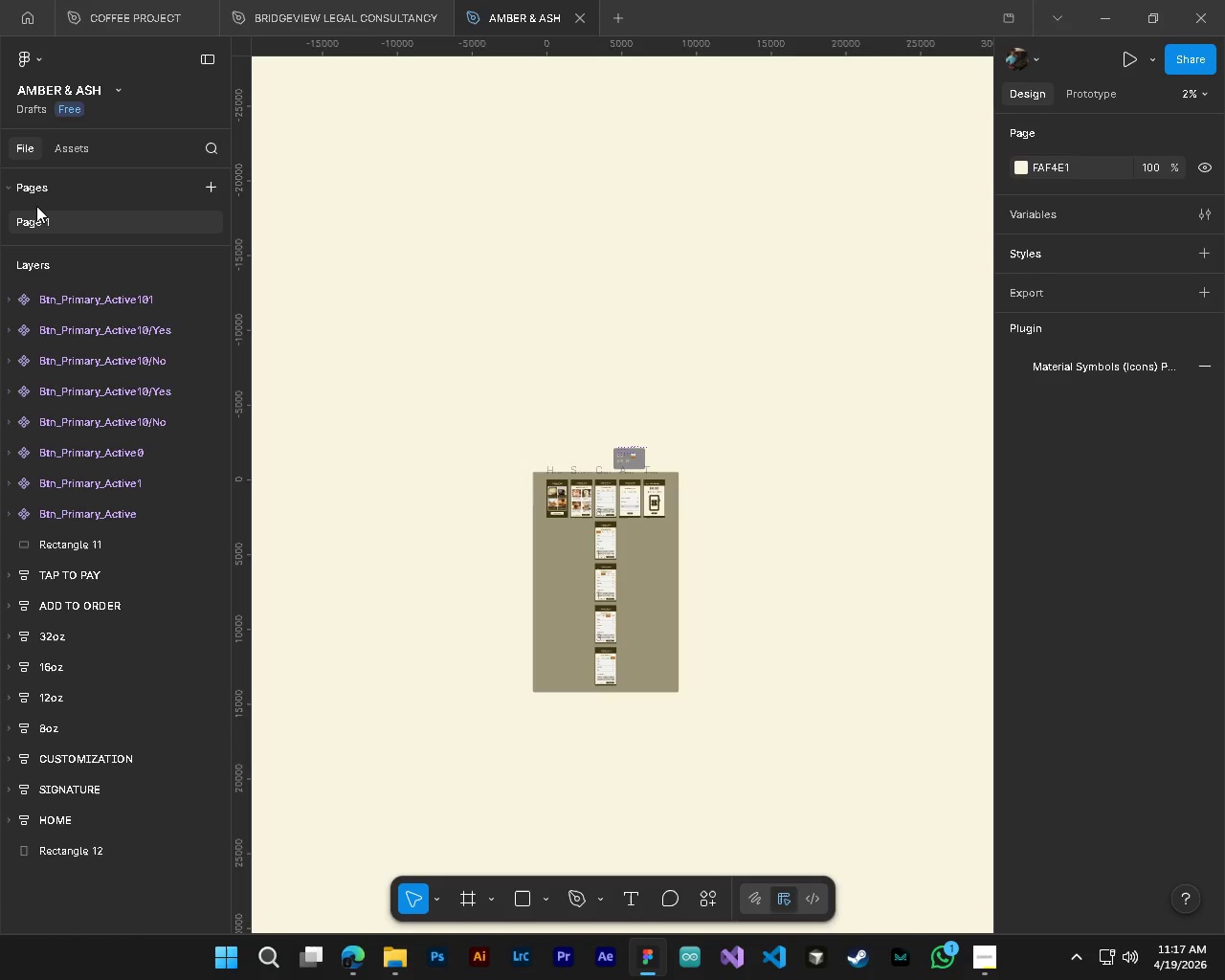 
left_click([36, 206])
 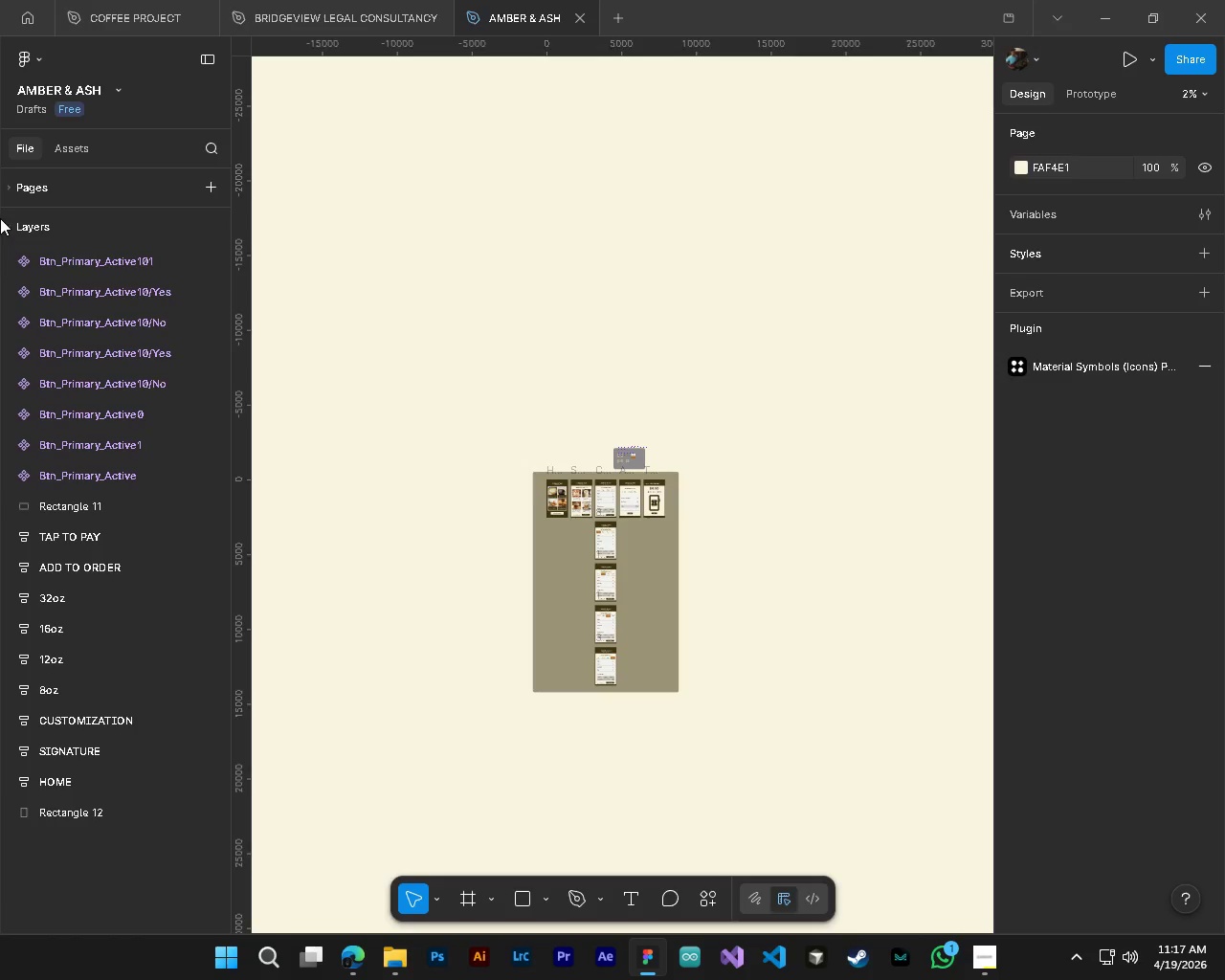 
left_click([11, 231])
 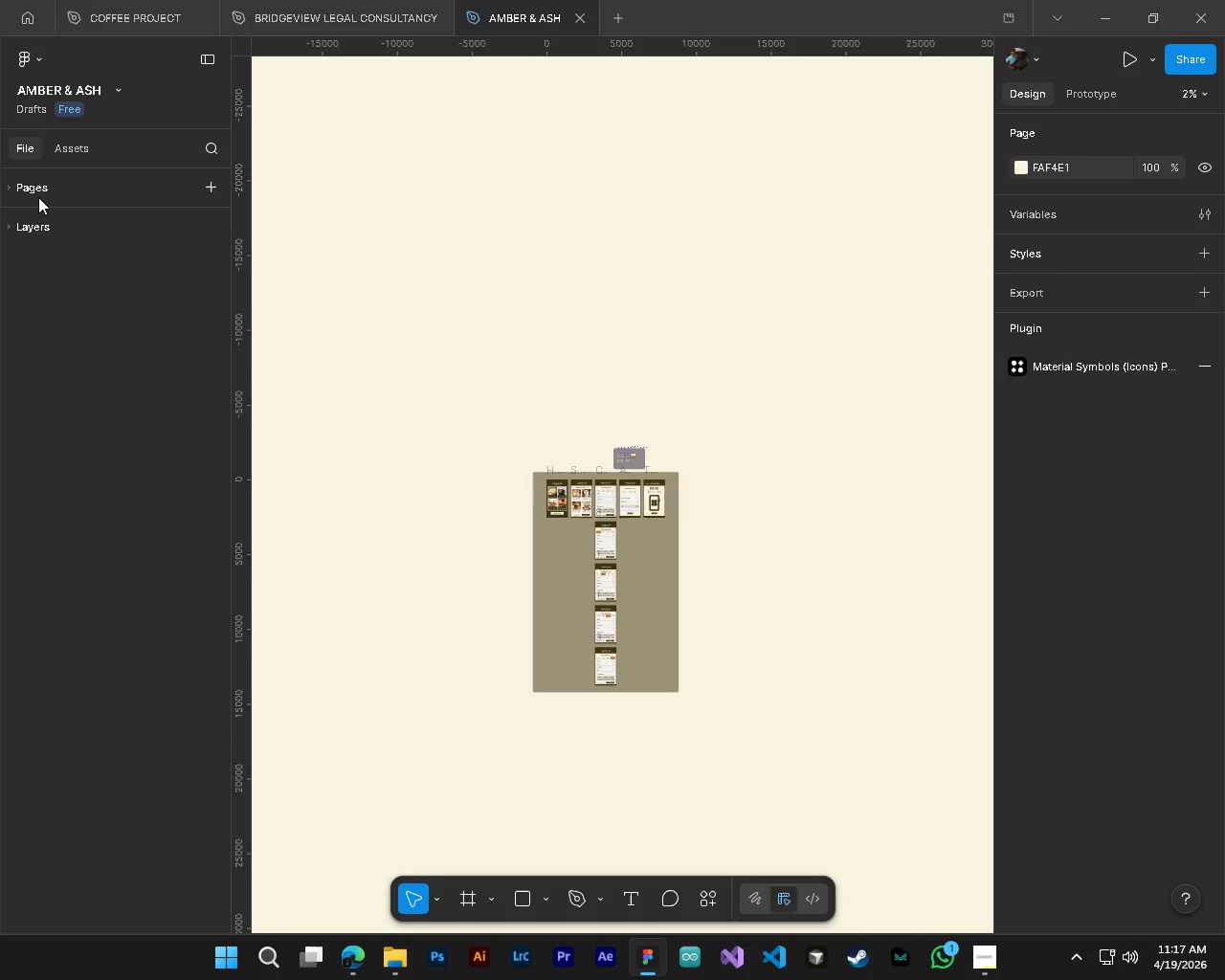 
left_click([38, 197])
 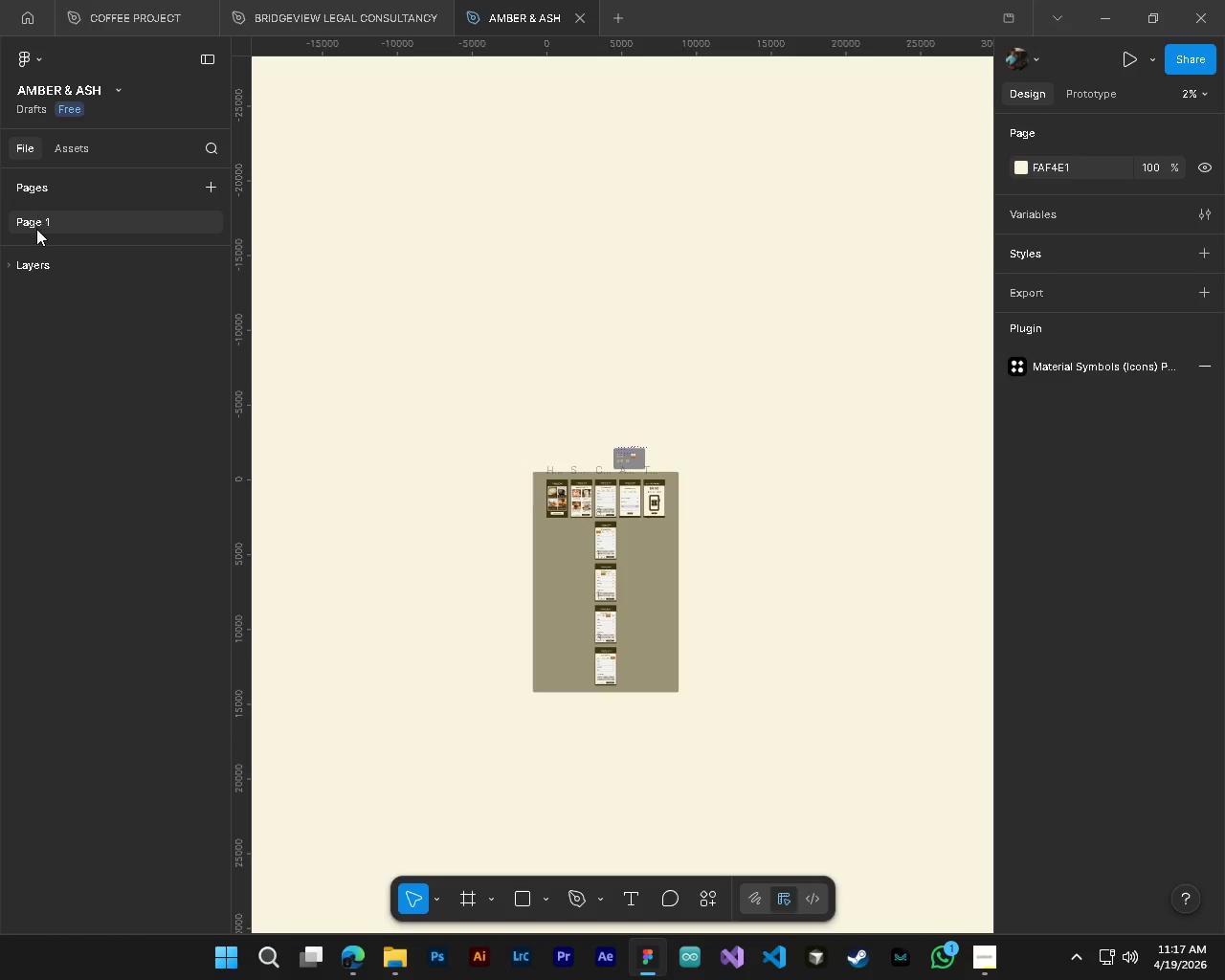 
left_click([36, 229])
 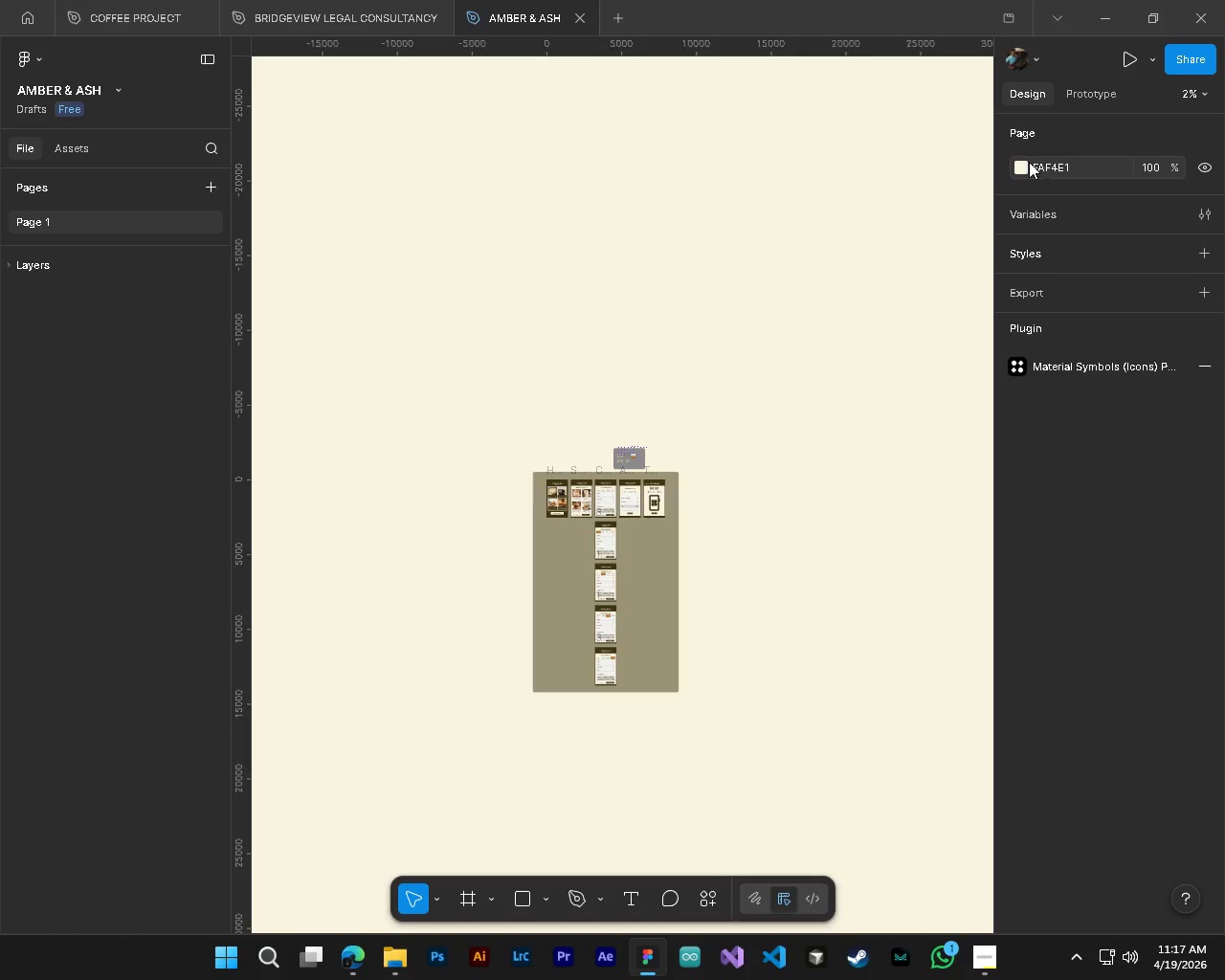 
left_click([1021, 162])
 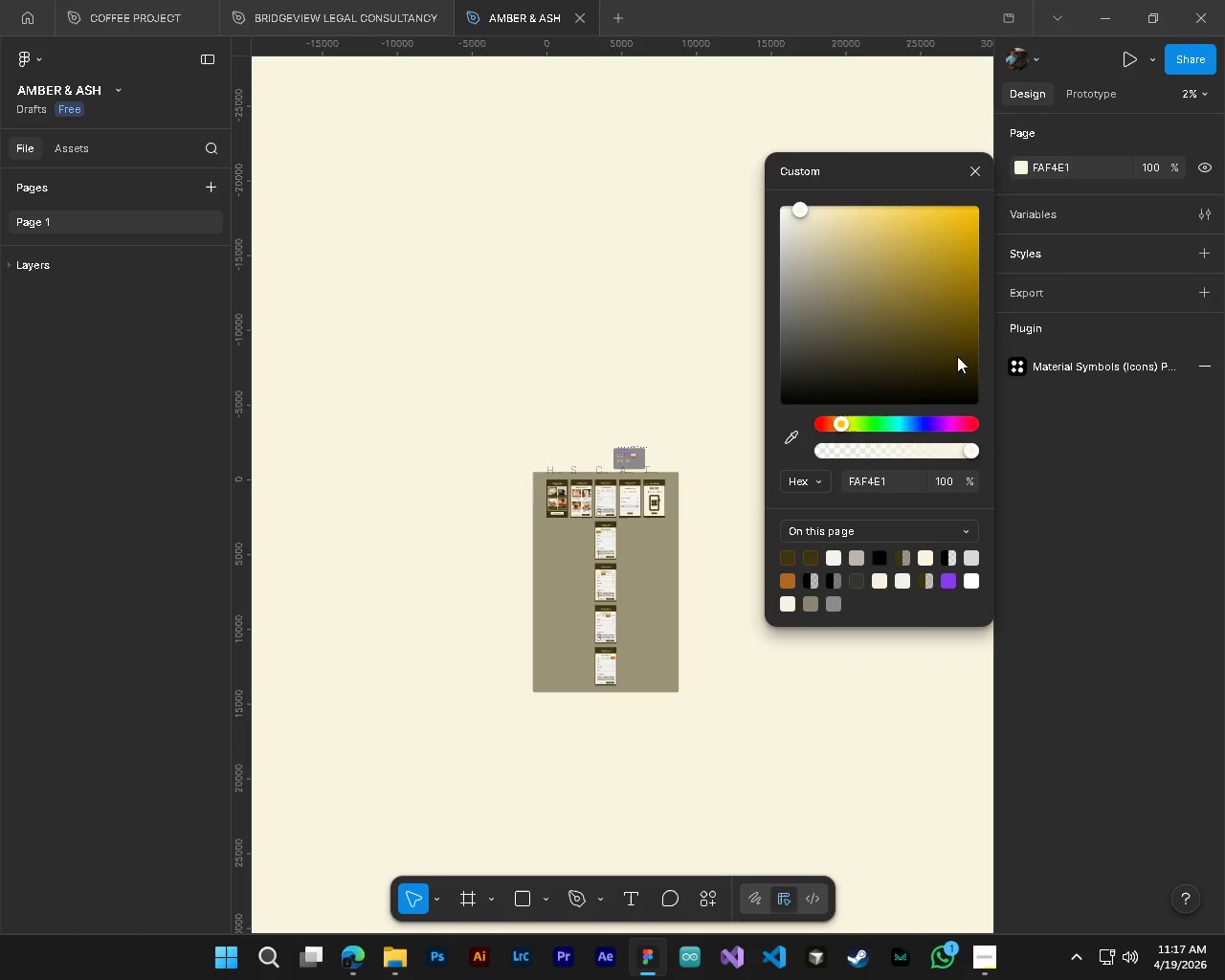 
left_click([862, 485])
 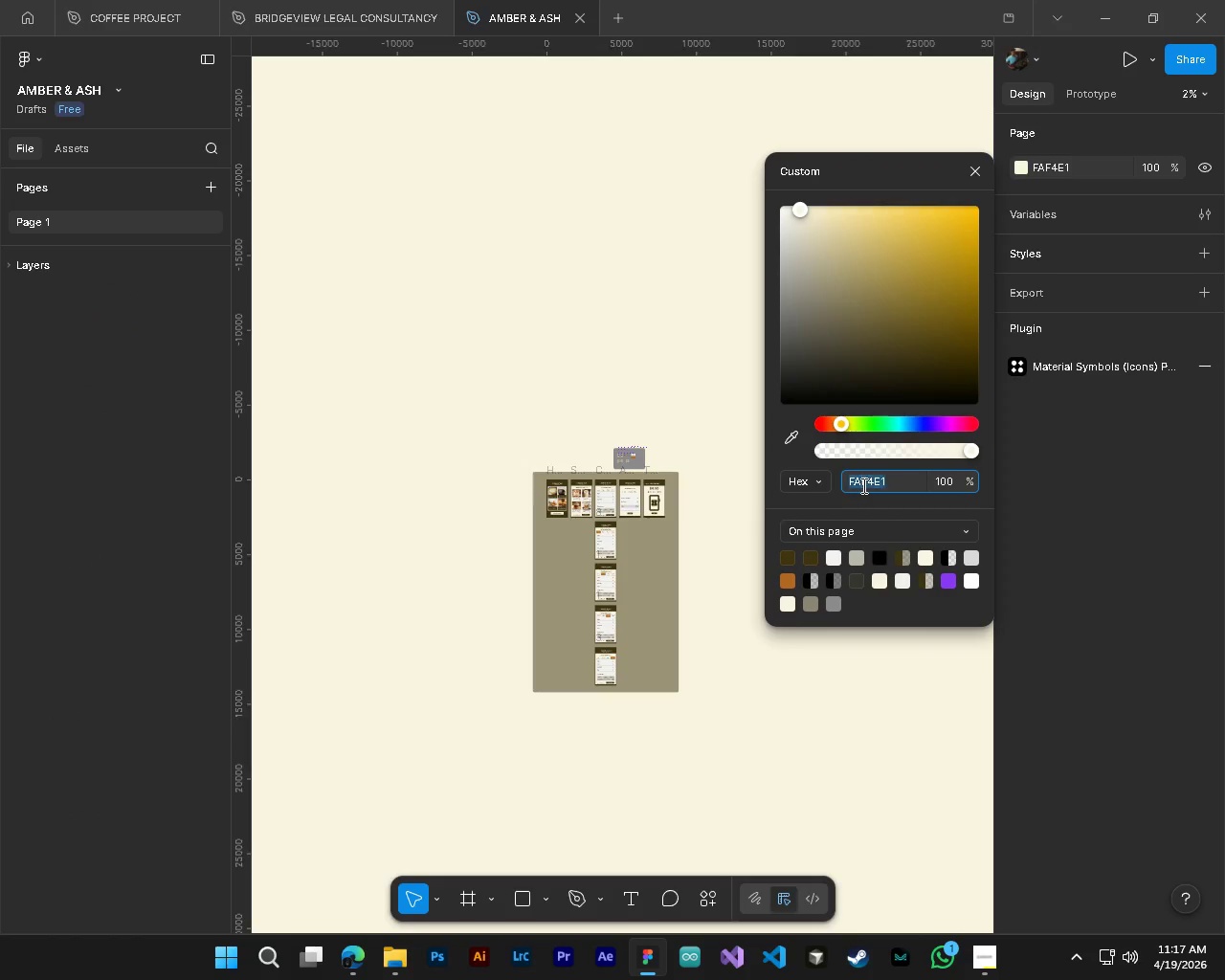 
key(Control+V)
 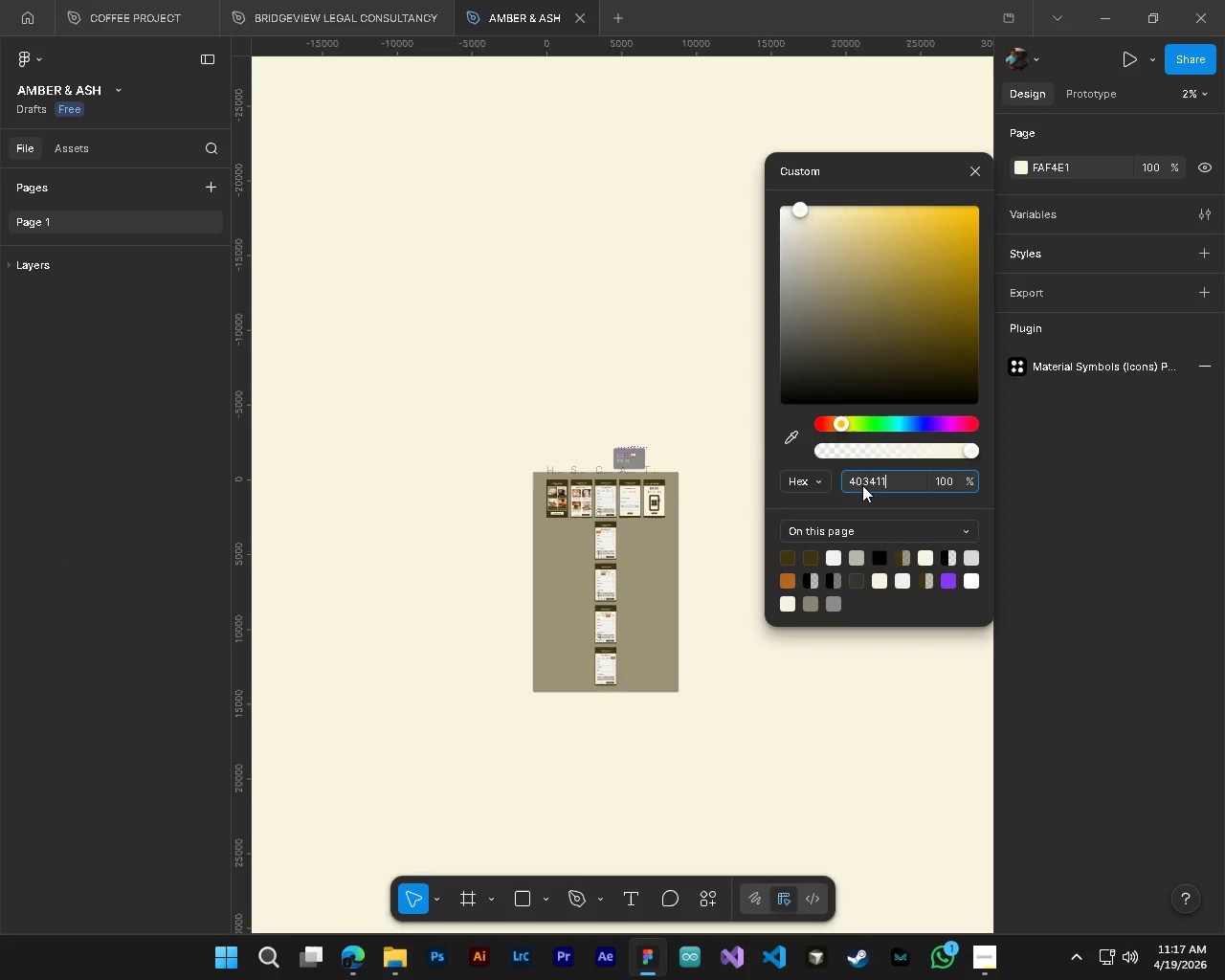 
key(NumpadEnter)
 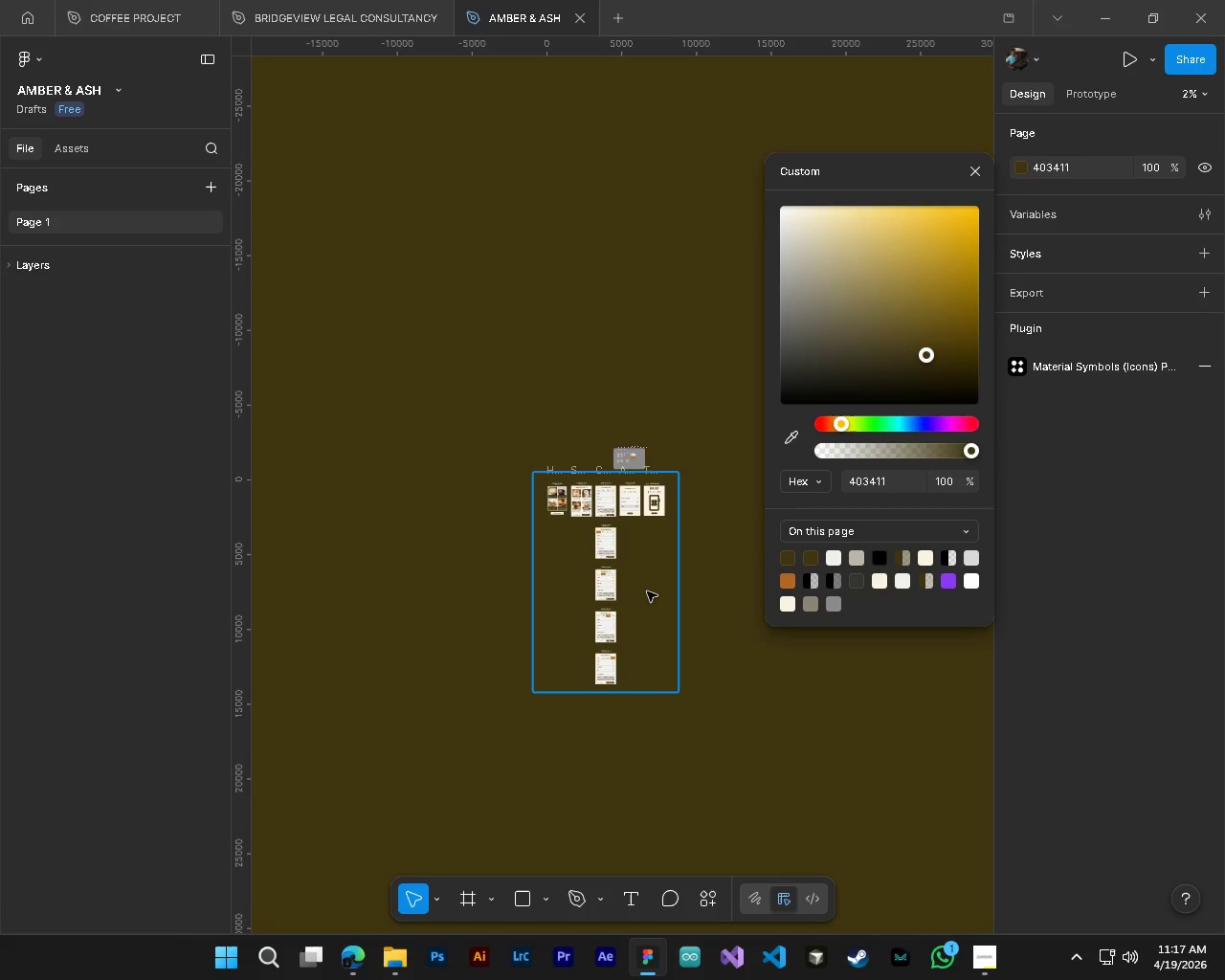 
left_click([647, 591])
 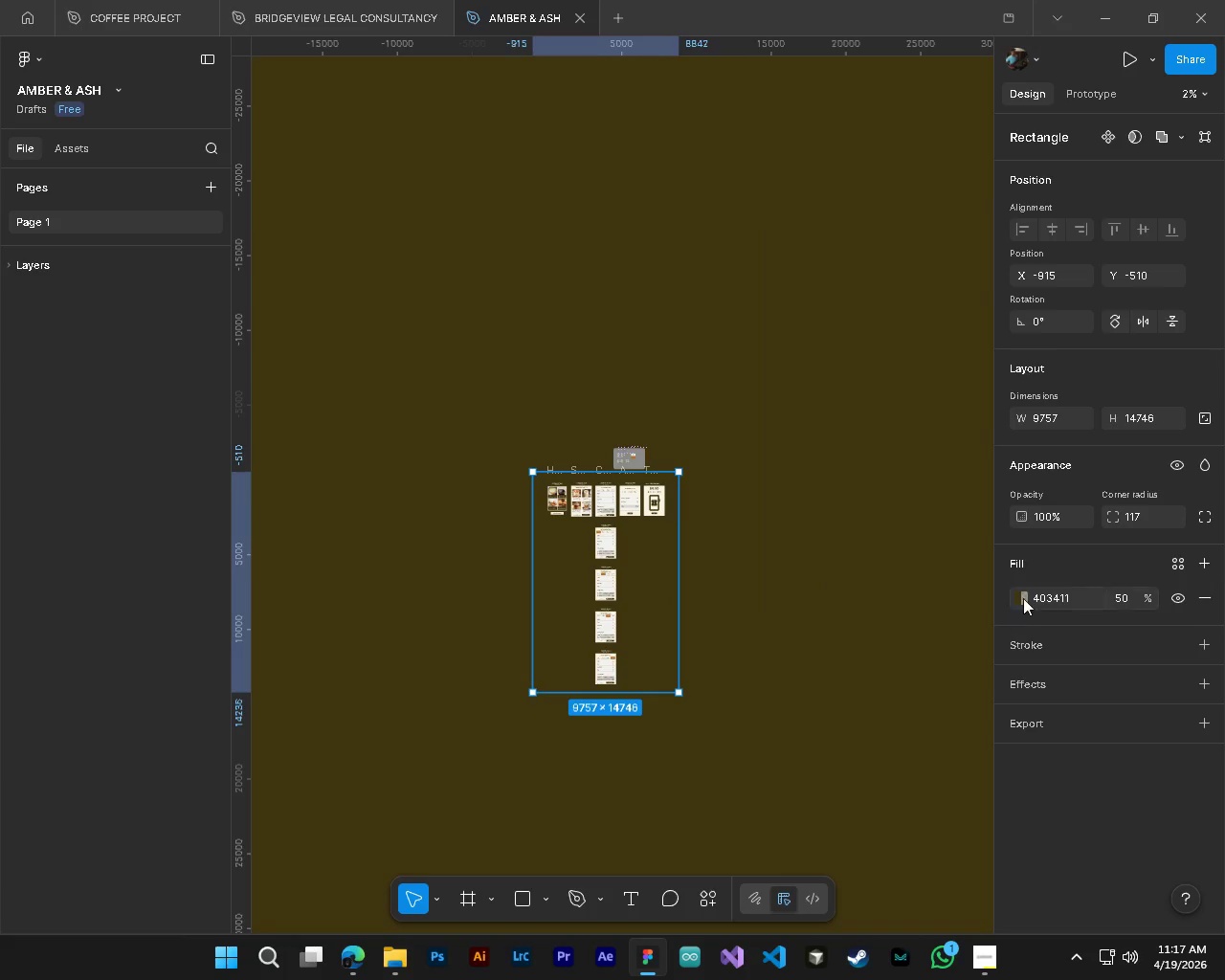 
left_click([1026, 596])
 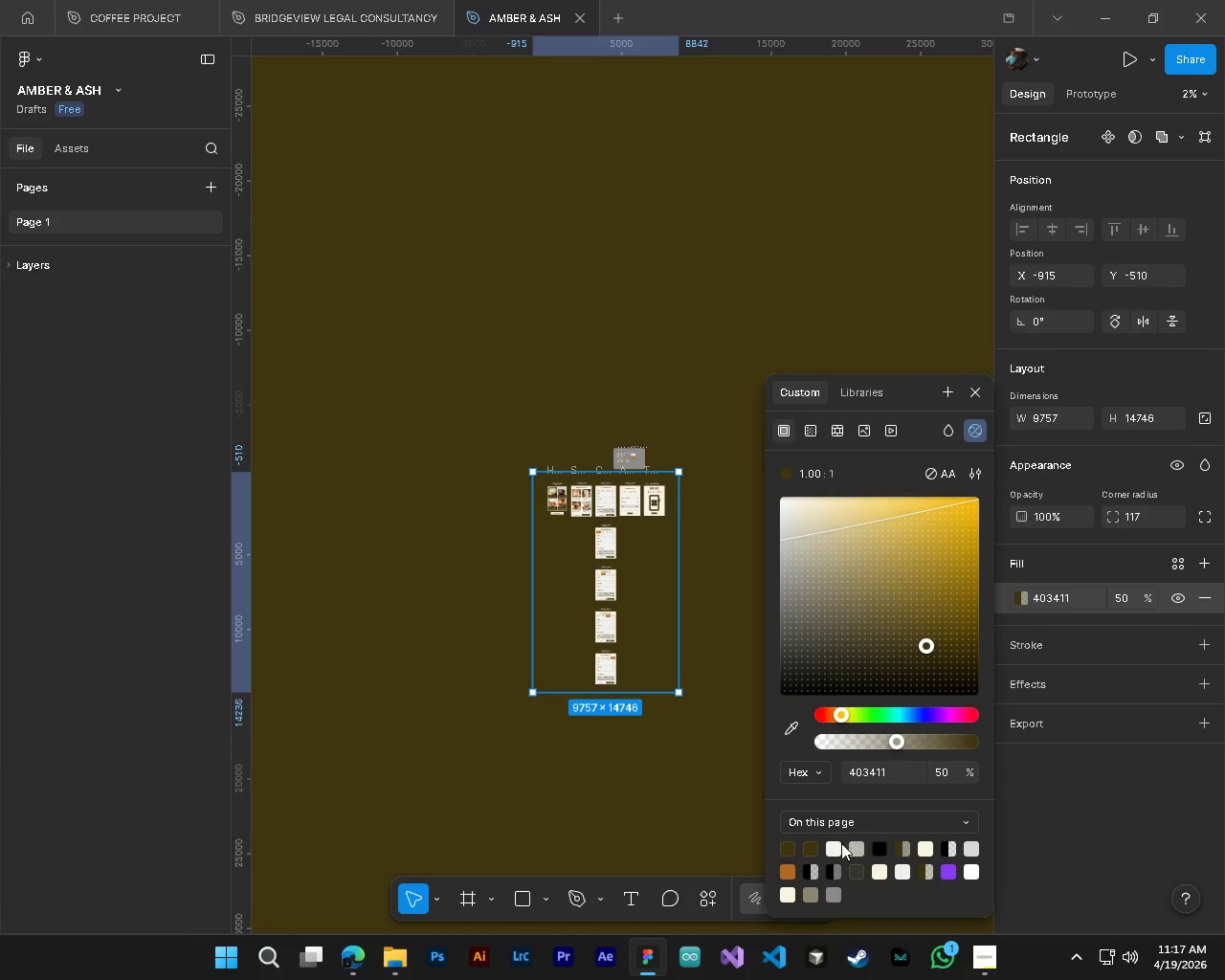 
left_click([835, 845])
 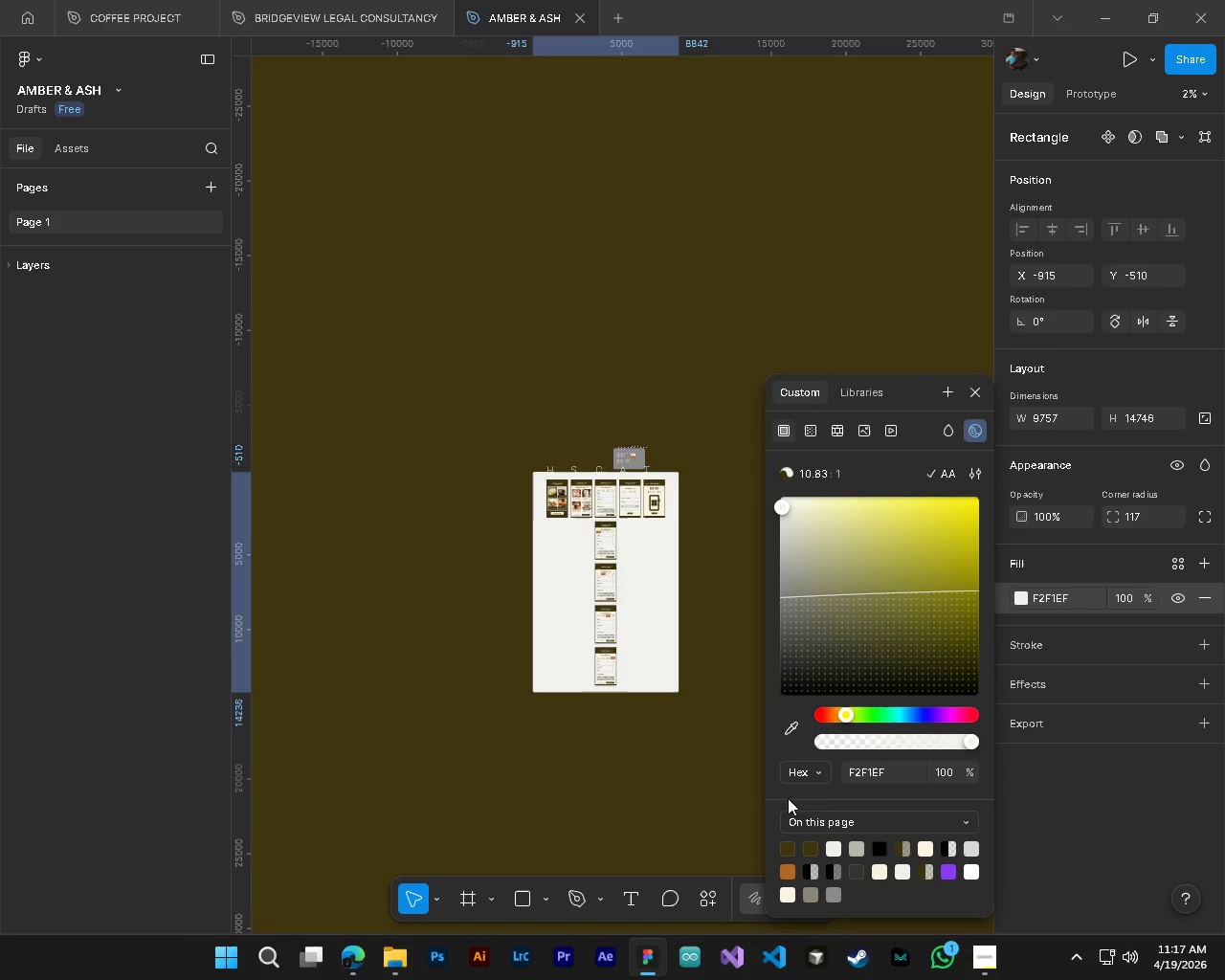 
hold_key(key=ControlLeft, duration=1.41)
hold_key(key=AltLeft, duration=1.34)
scroll: coordinate [540, 431], scroll_direction: up, amount: 9.0
 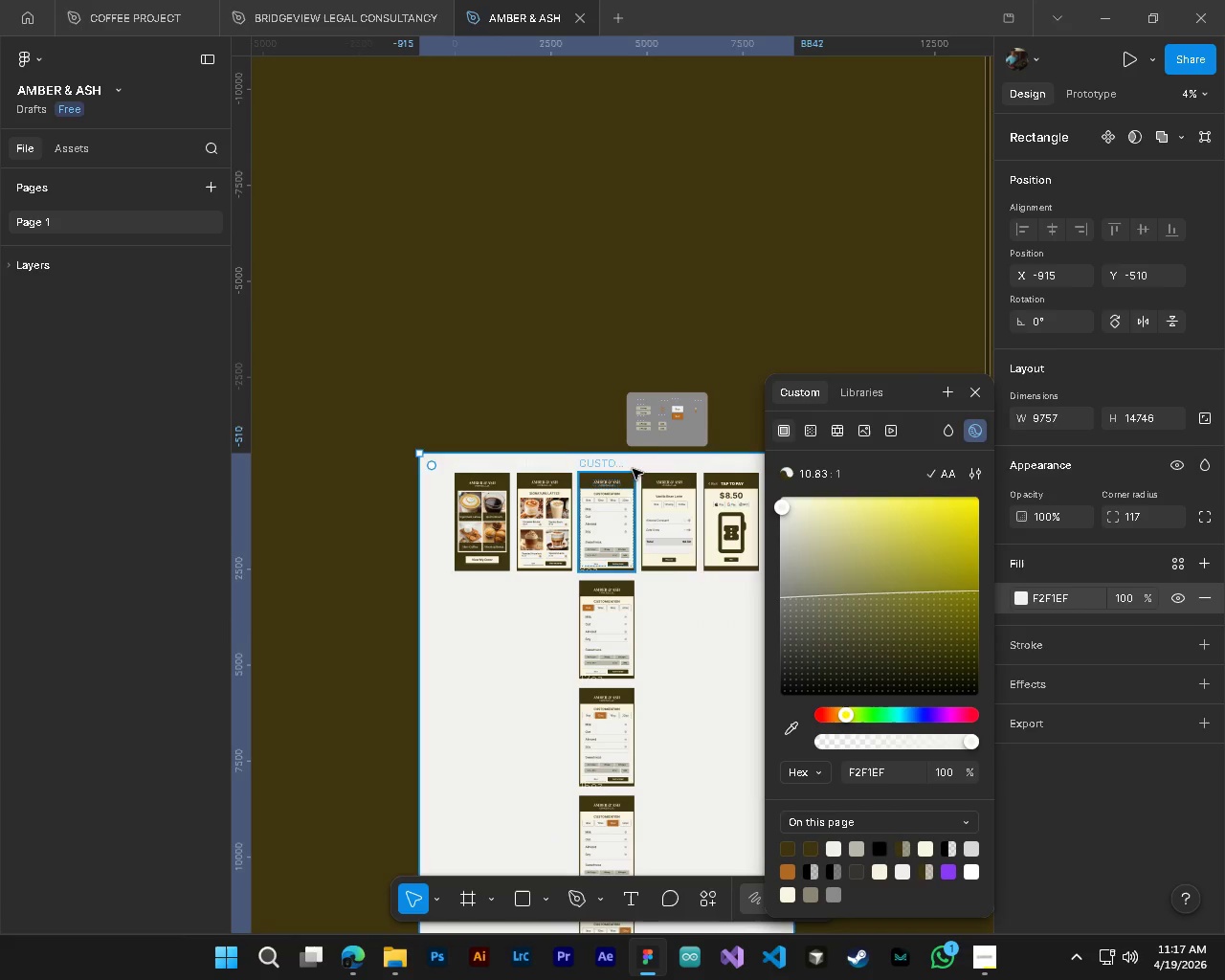 
hold_key(key=ControlLeft, duration=1.23)
hold_key(key=AltLeft, duration=1.16)
scroll: coordinate [690, 432], scroll_direction: up, amount: 7.0
 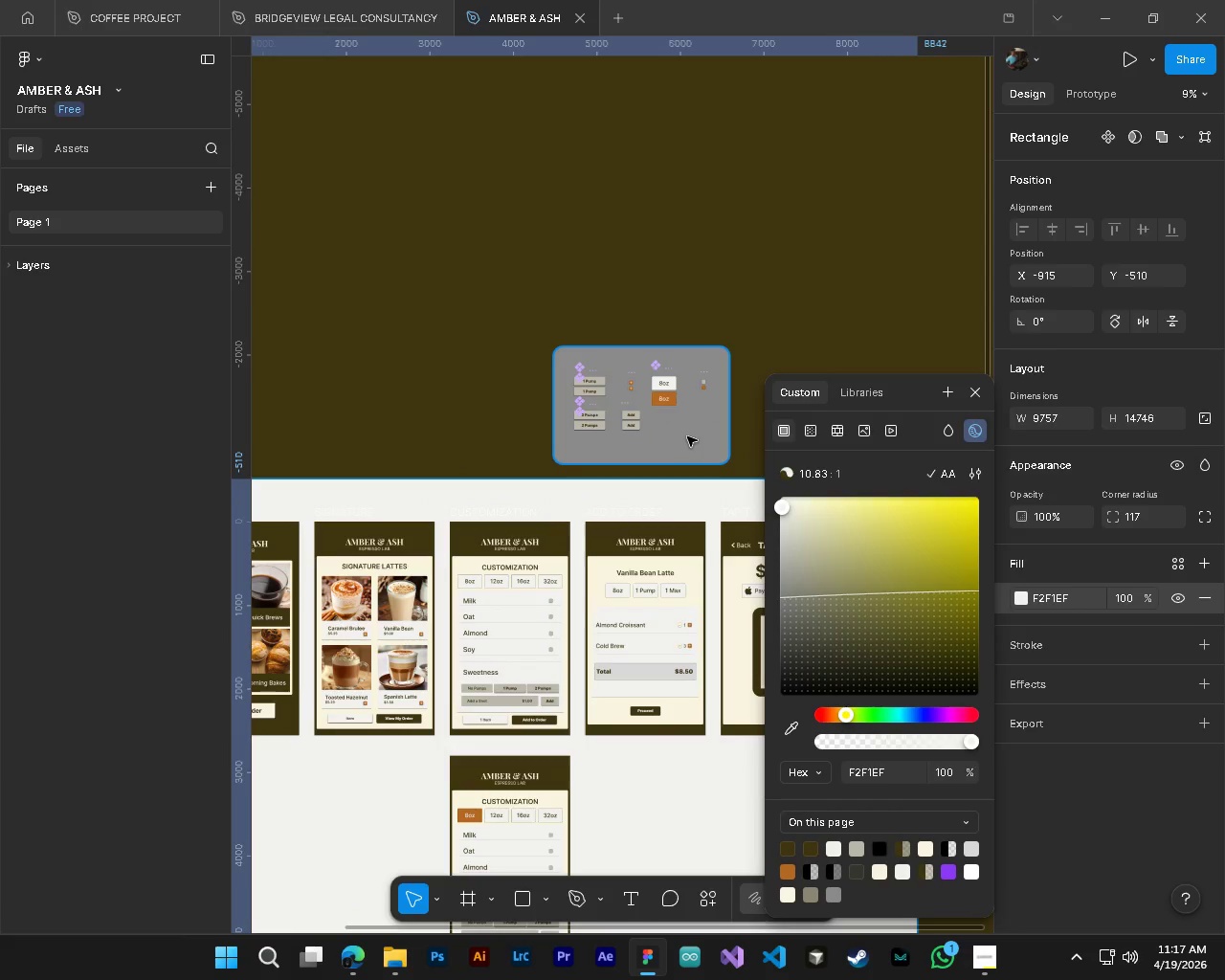 
key(Control+ControlLeft)
 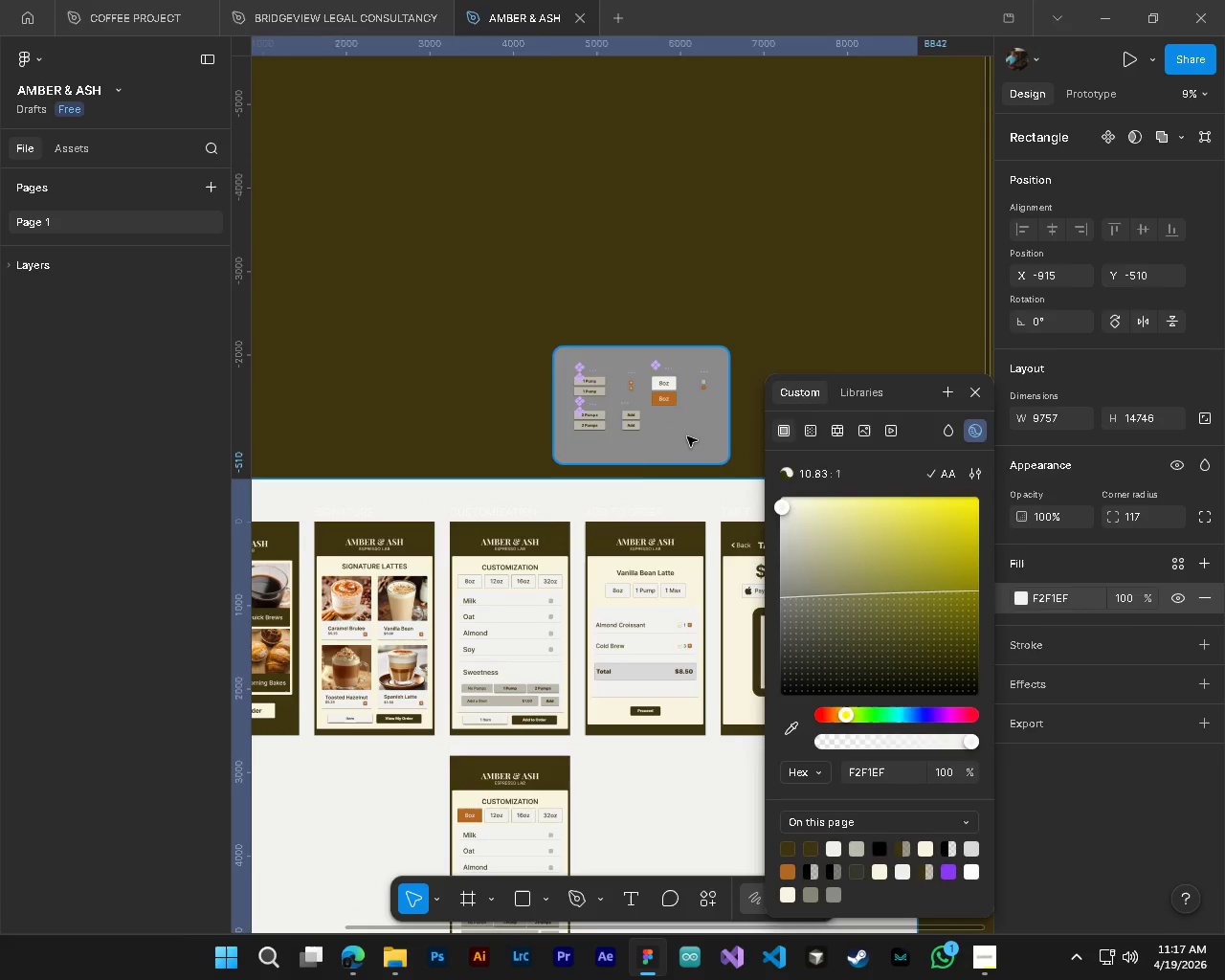 
left_click([687, 436])
 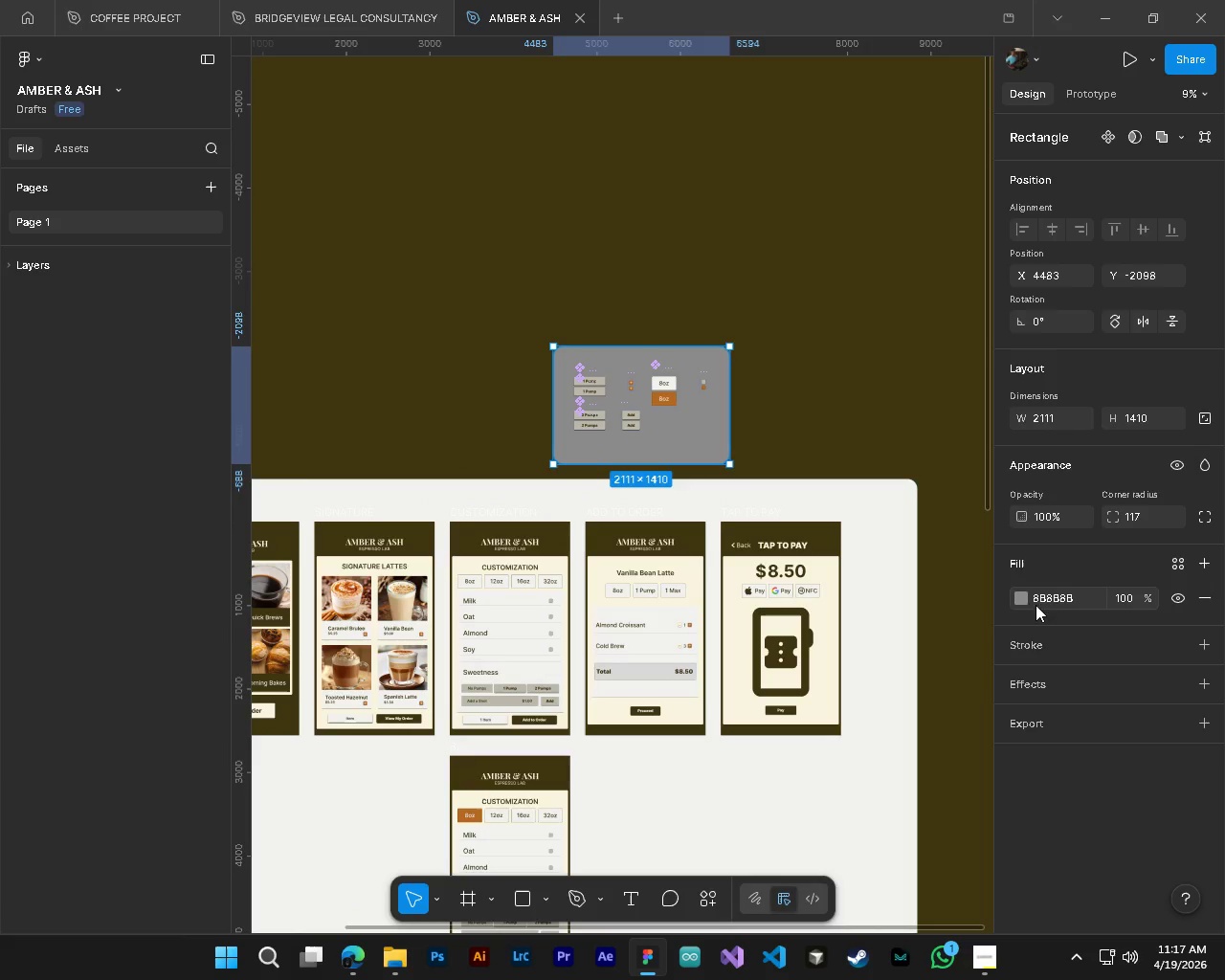 
left_click([1025, 599])
 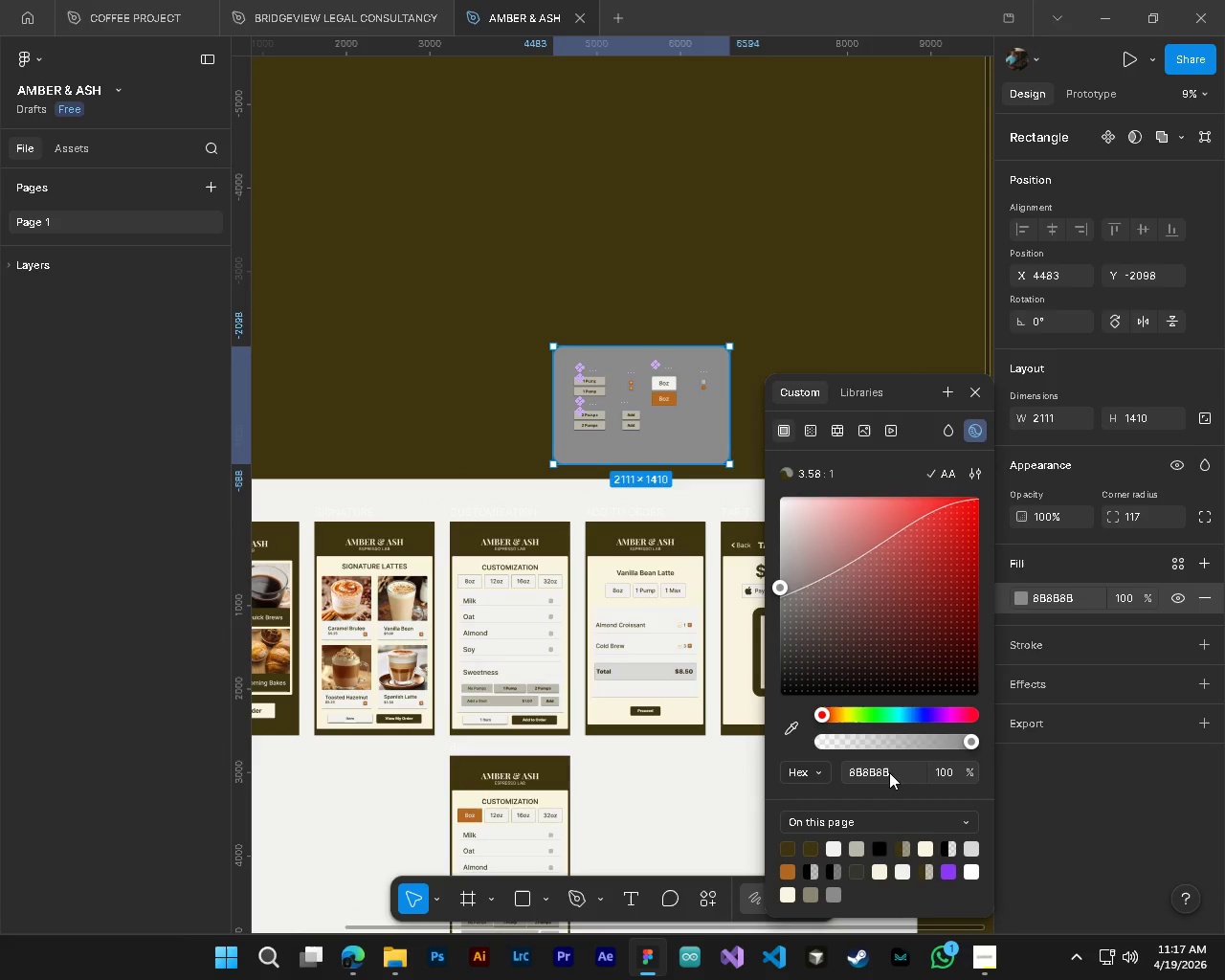 
left_click([889, 772])
 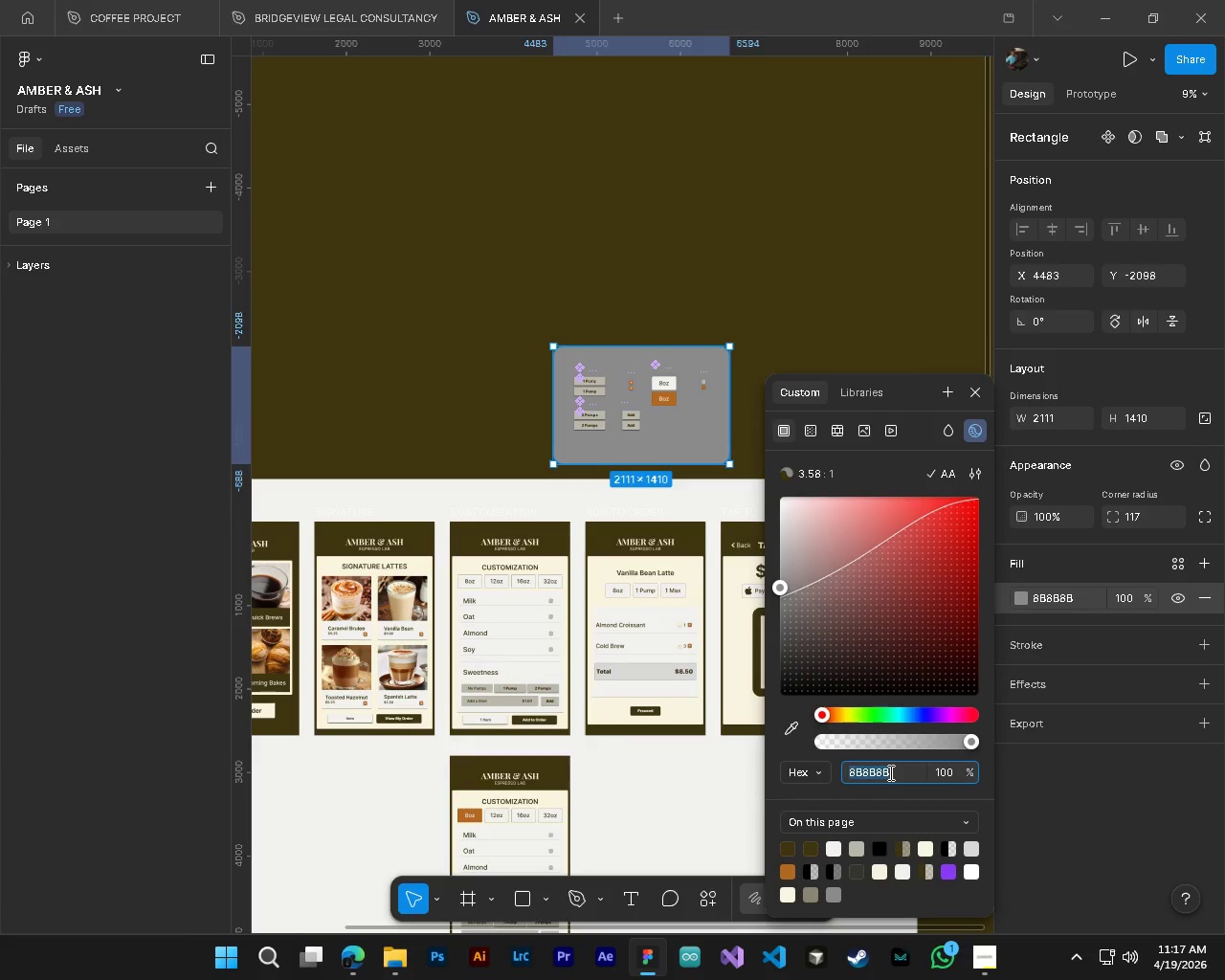 
key(Control+ControlLeft)
 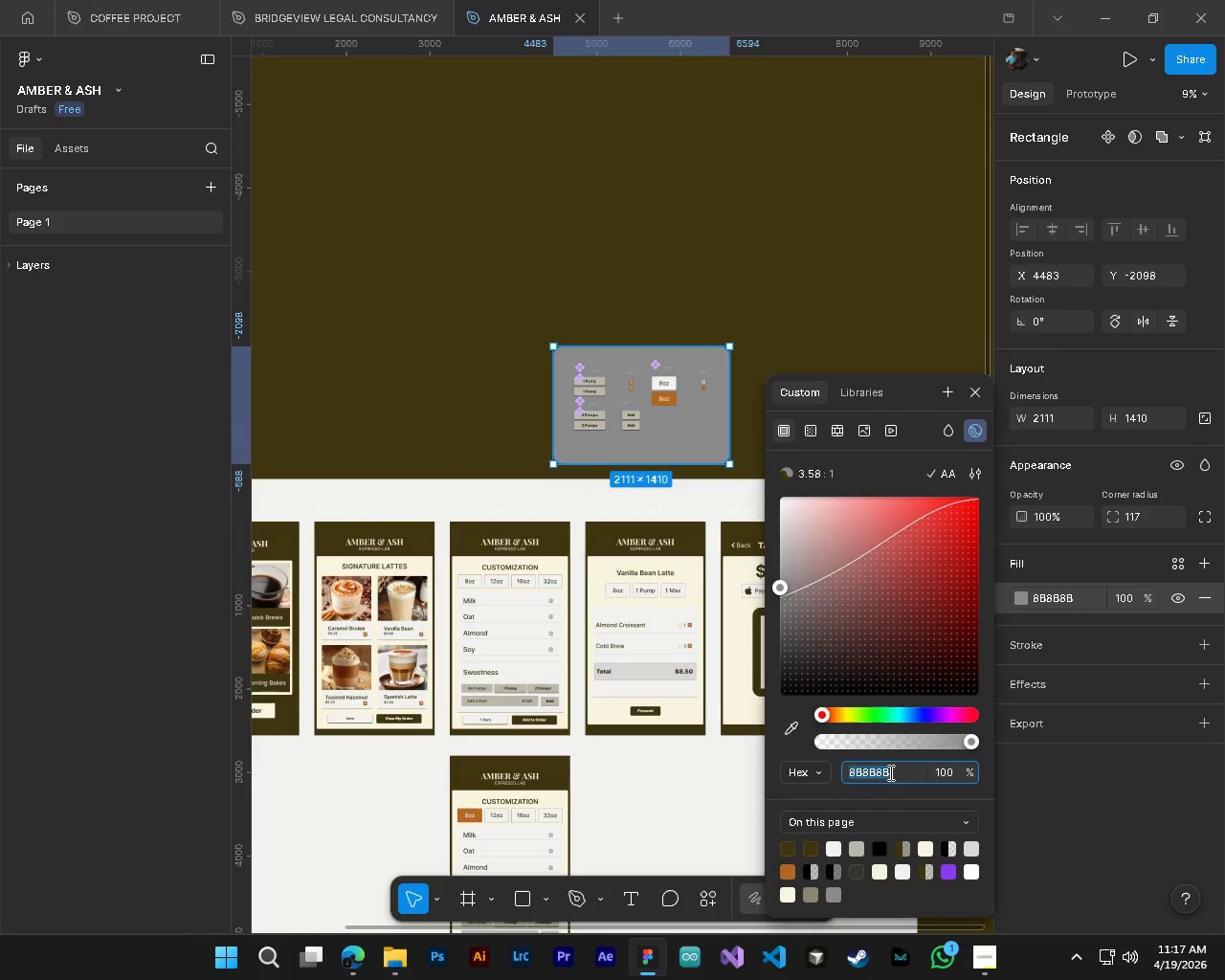 
key(NumpadEnter)
 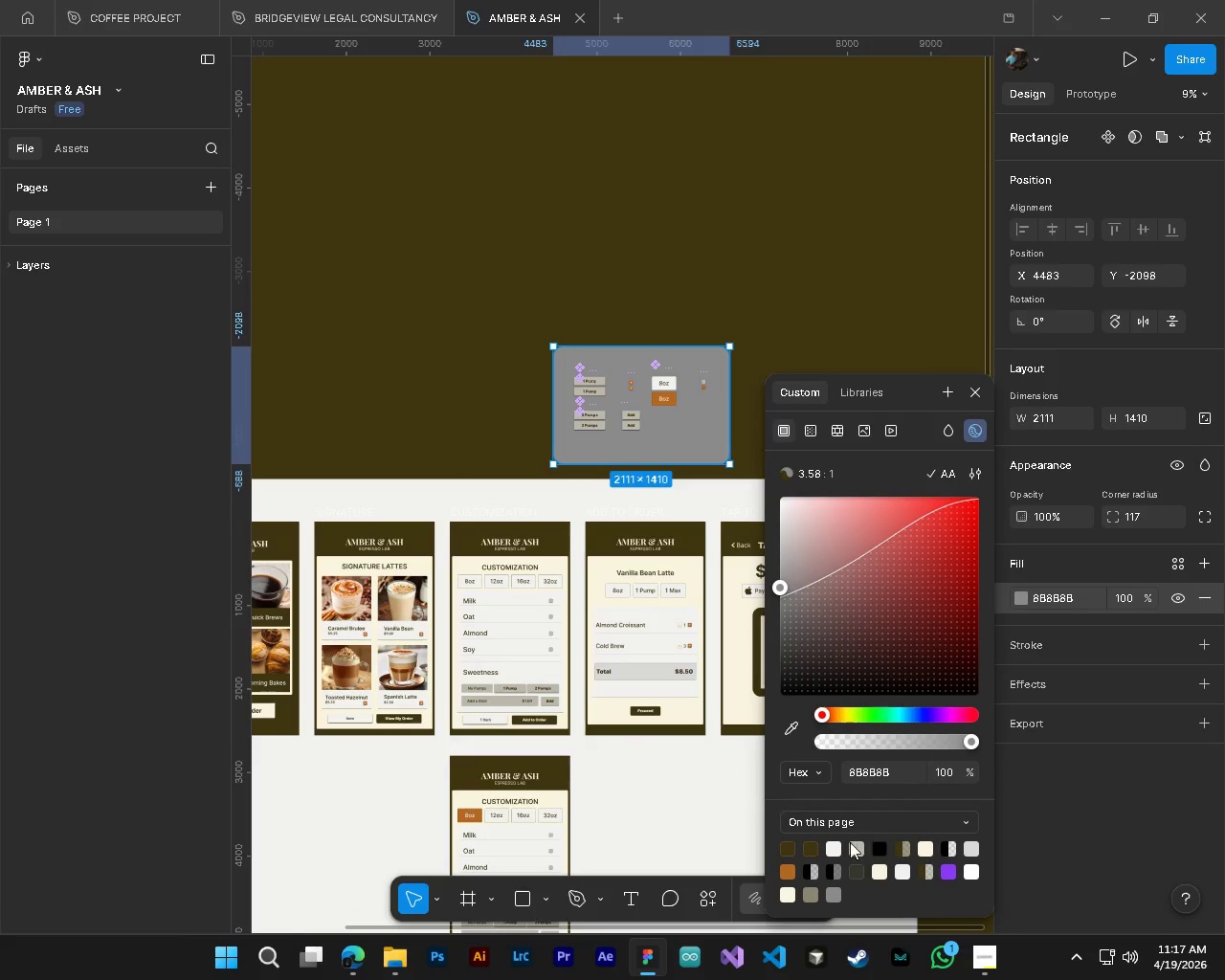 
left_click([835, 845])
 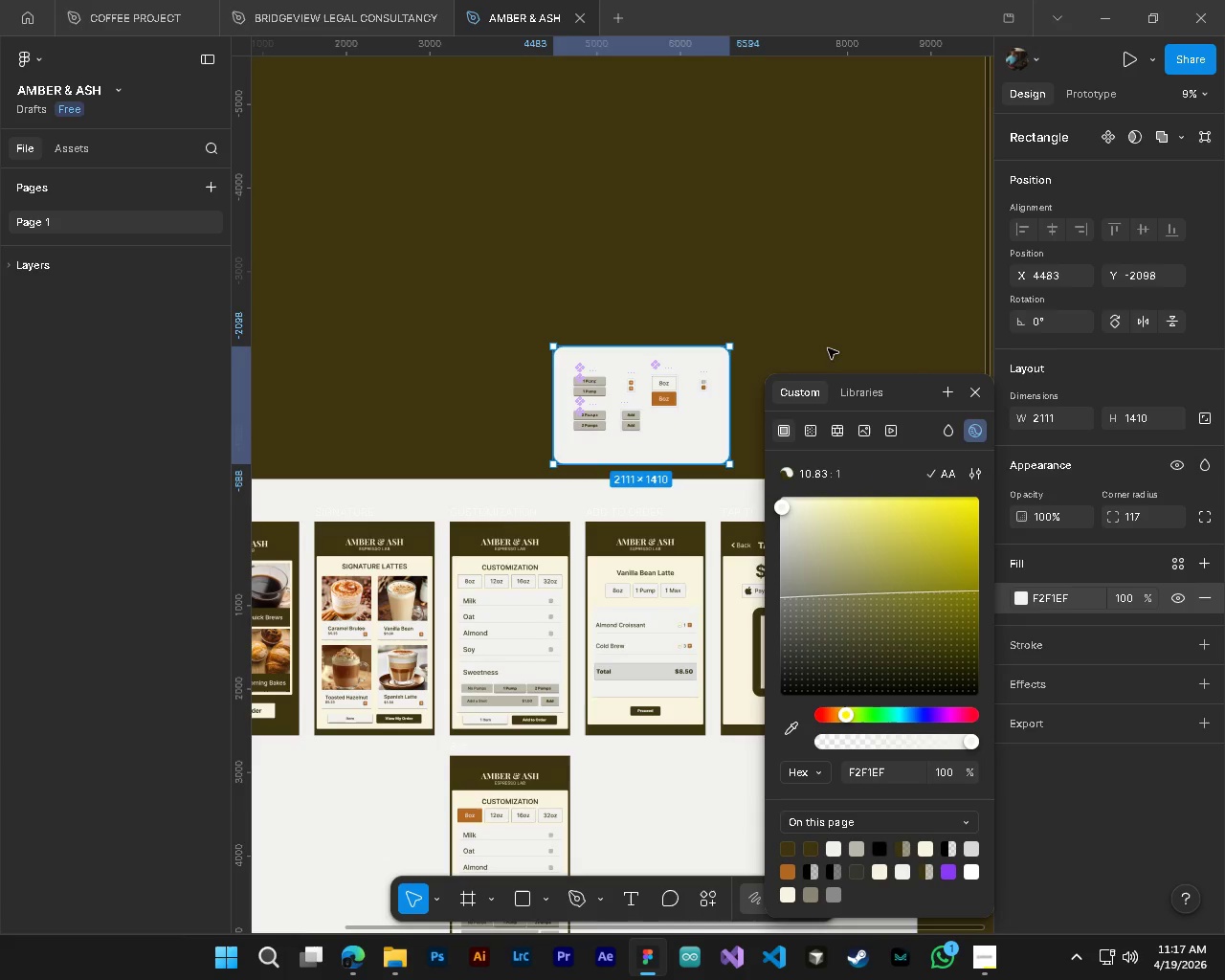 
hold_key(key=ControlLeft, duration=0.98)
hold_key(key=AltLeft, duration=0.92)
scroll: coordinate [615, 497], scroll_direction: up, amount: 14.0
 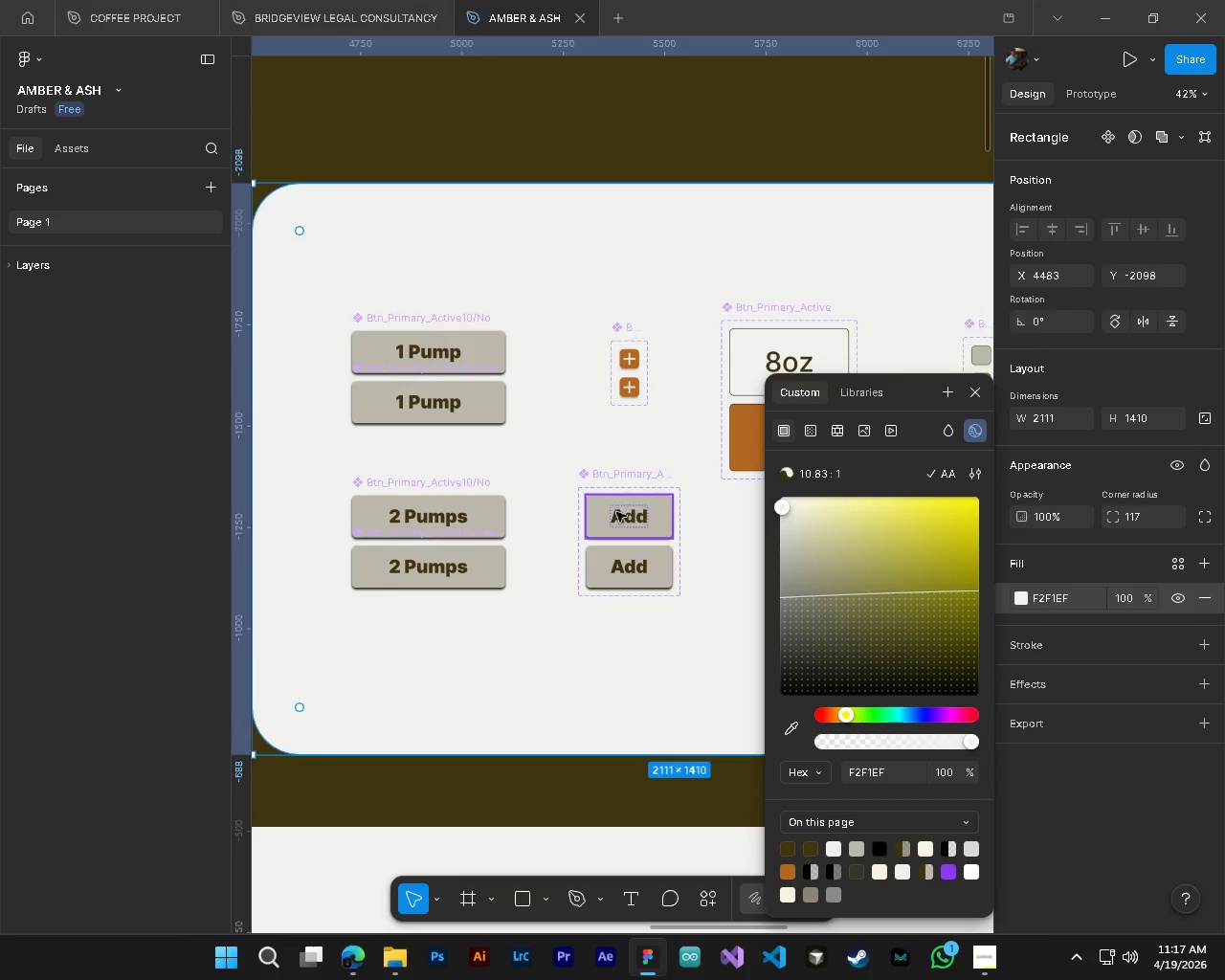 
key(Shift+ShiftLeft)
 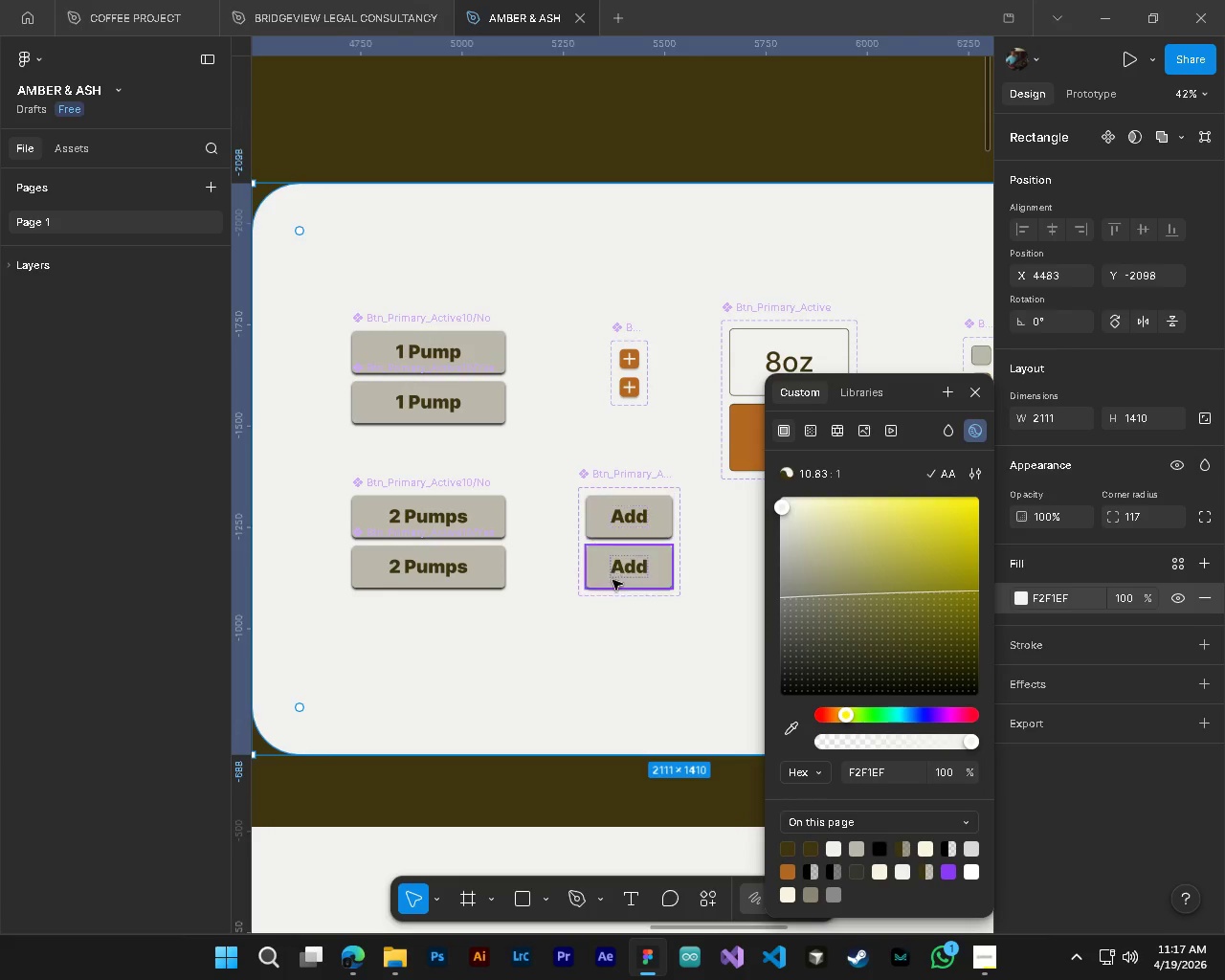 
hold_key(key=ControlLeft, duration=0.36)
hold_key(key=AltLeft, duration=0.34)
scroll: coordinate [603, 598], scroll_direction: down, amount: 9.0
 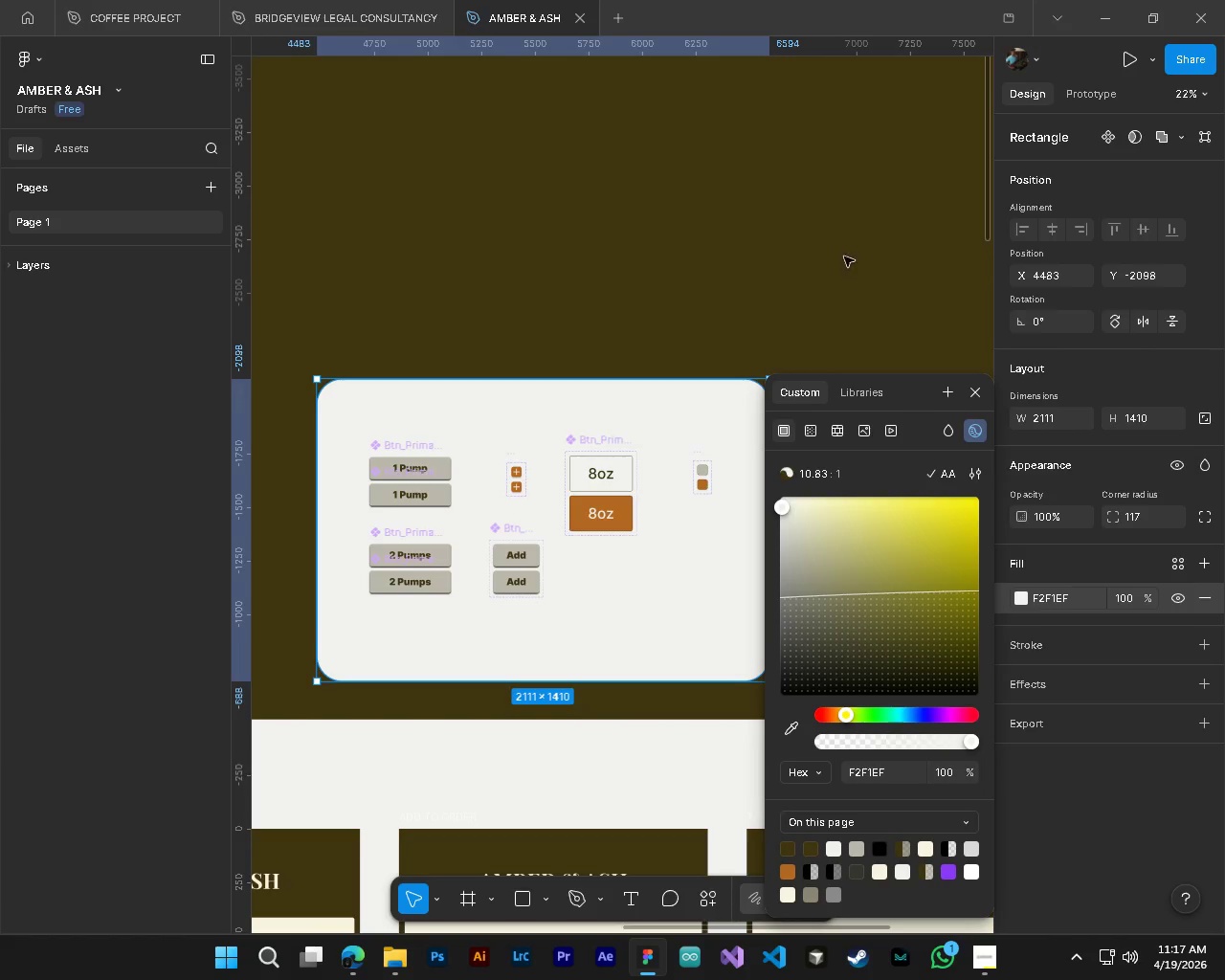 
left_click([844, 256])
 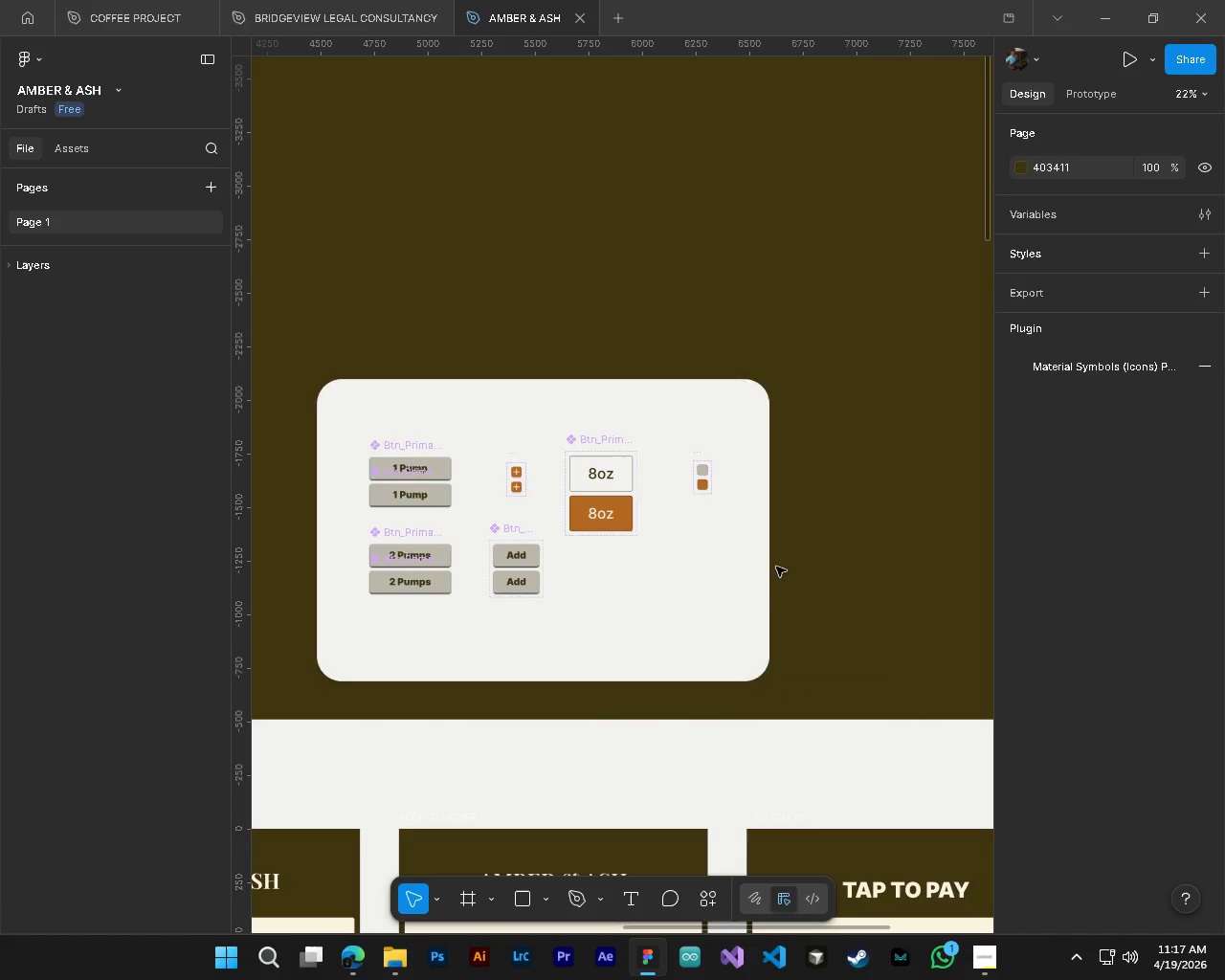 
hold_key(key=ControlLeft, duration=0.45)
 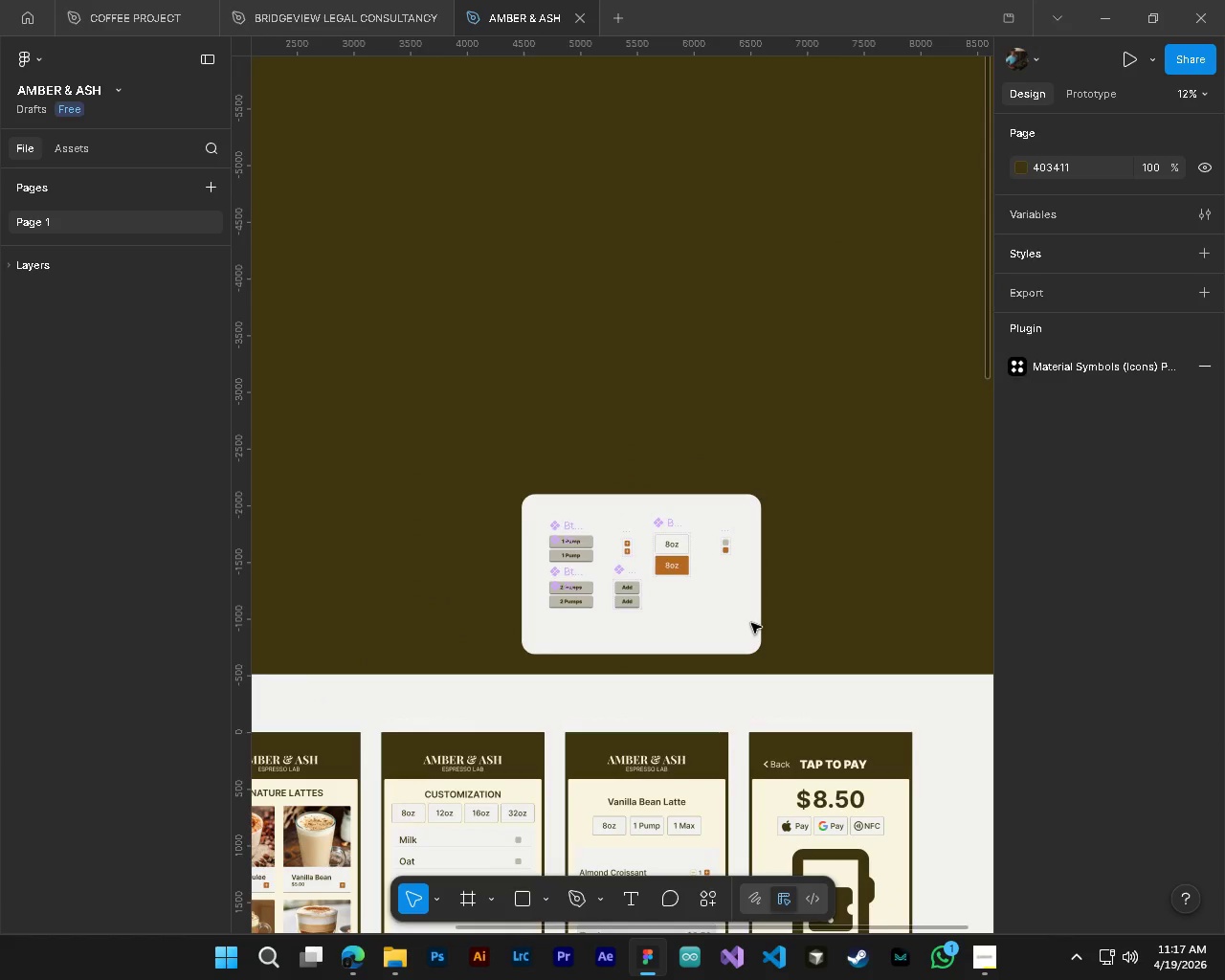 
key(Alt+Control+AltLeft)
 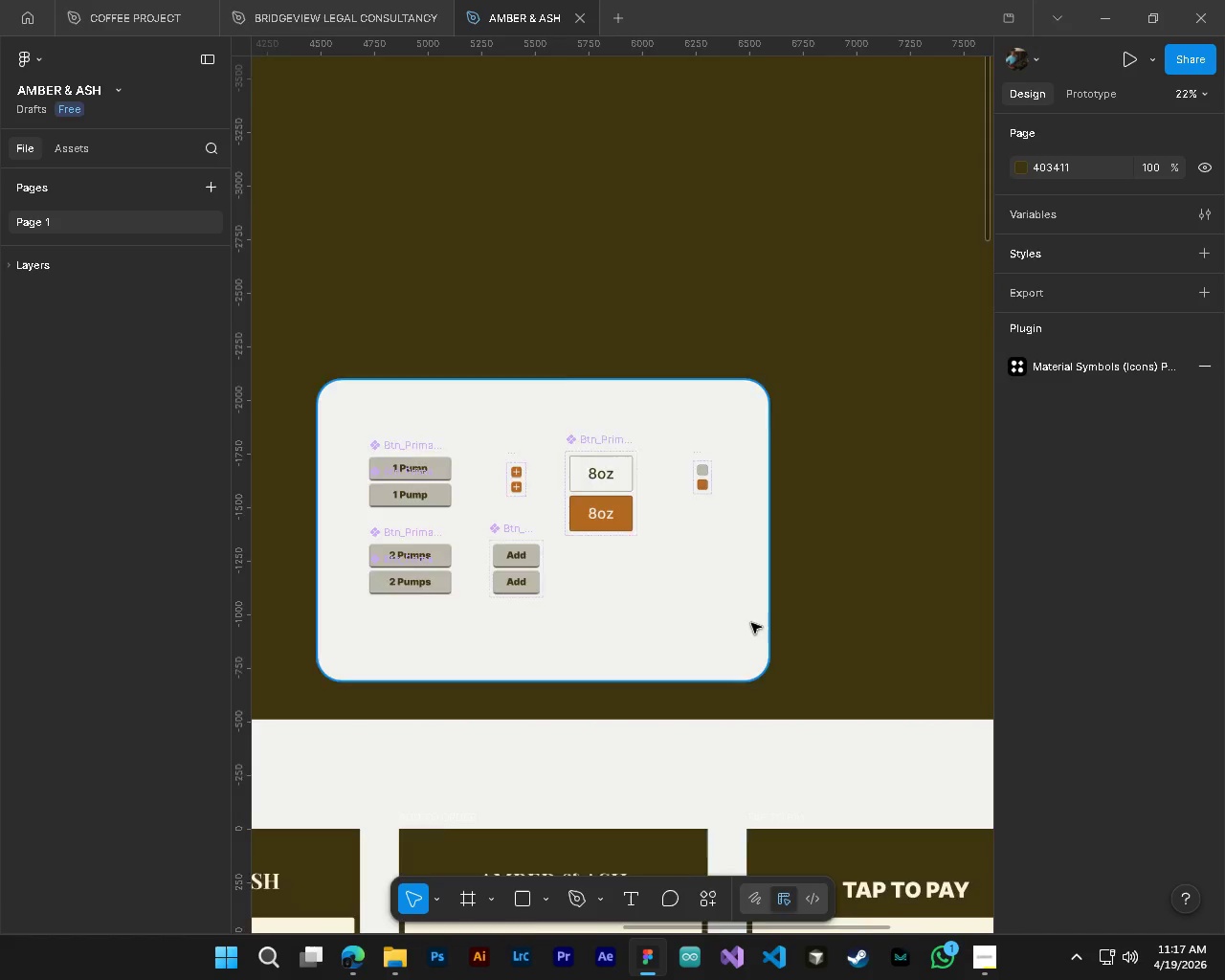 
key(Alt+Control+AltLeft)
 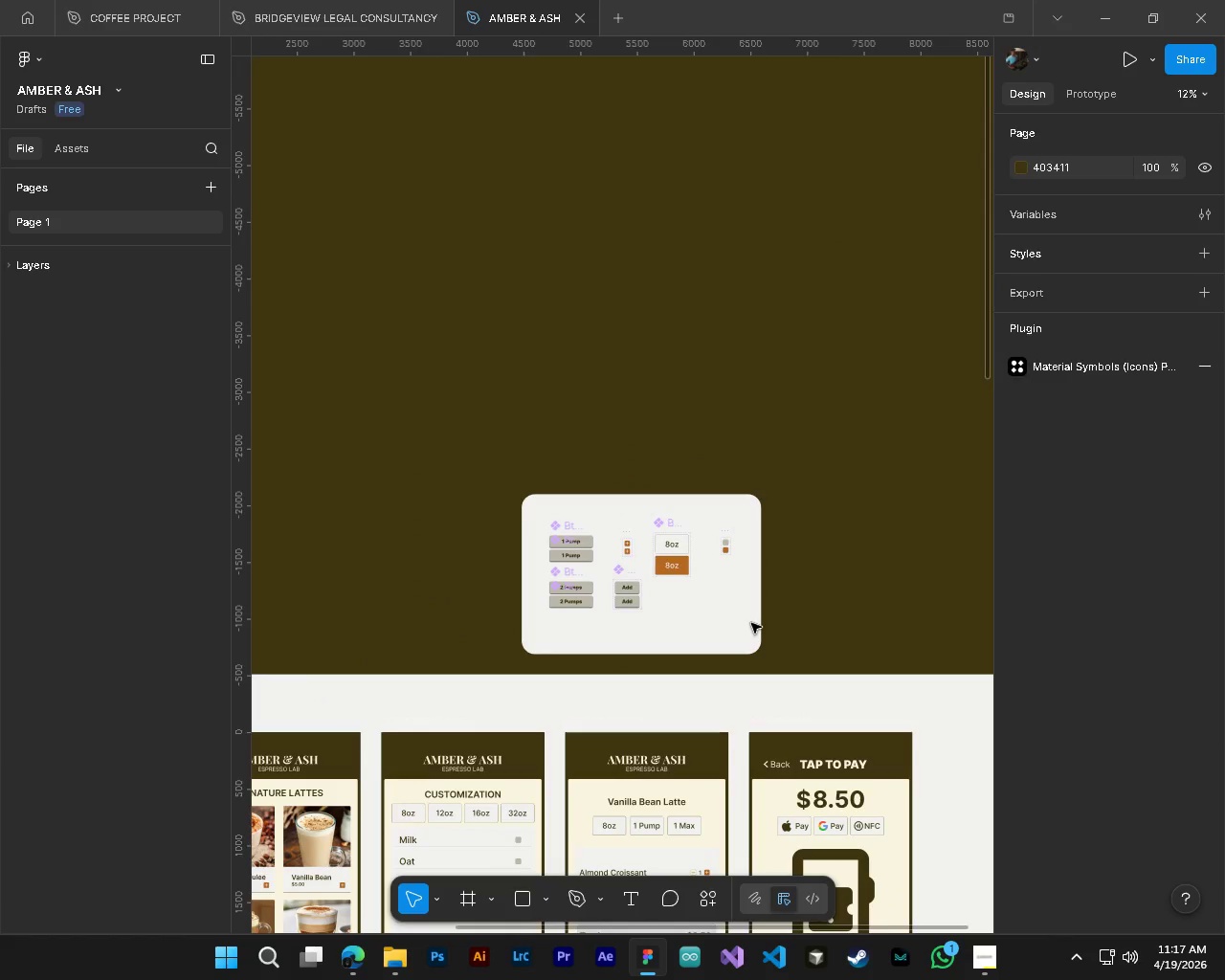 
scroll: coordinate [751, 623], scroll_direction: down, amount: 5.0
 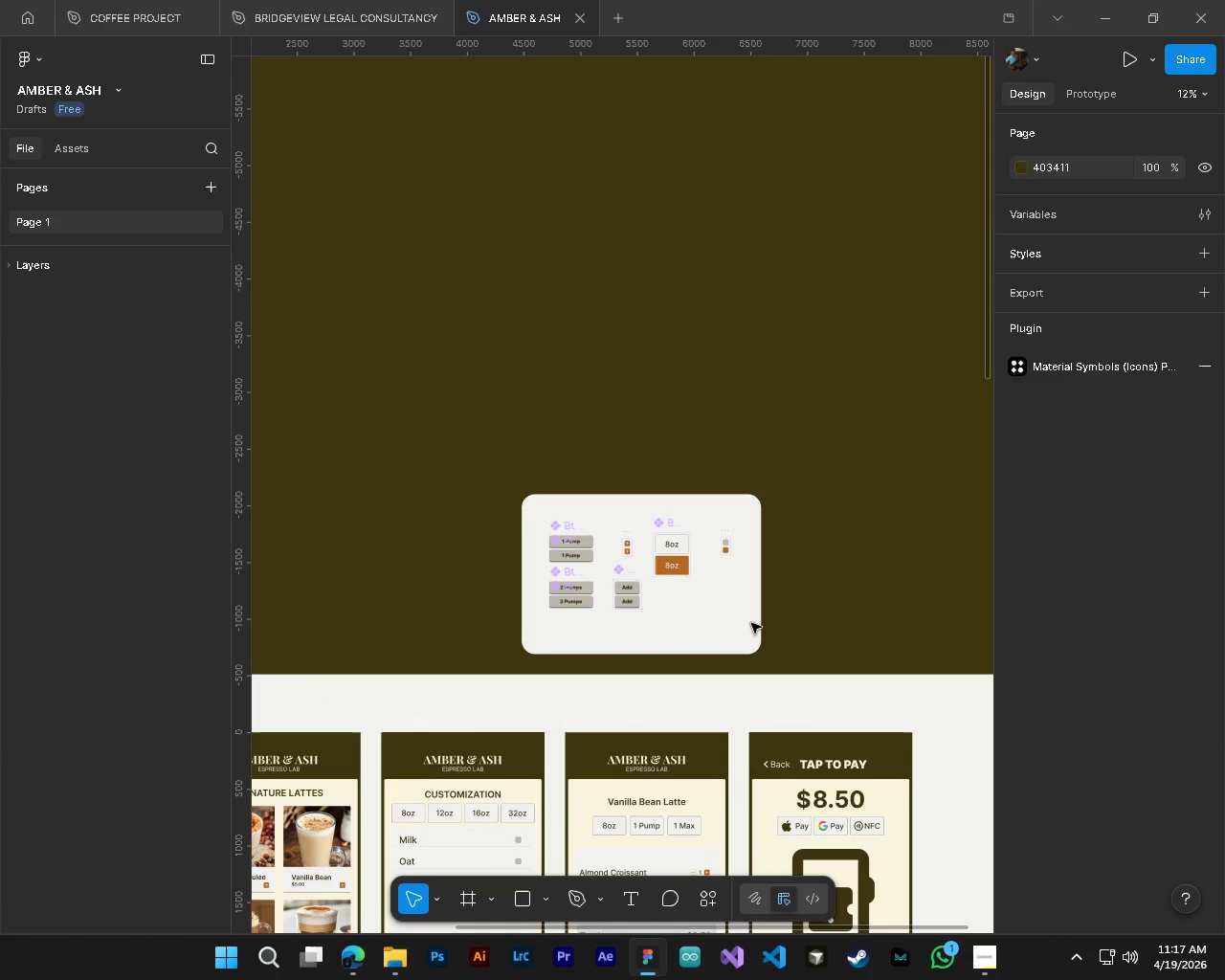 
hold_key(key=ControlLeft, duration=0.91)
hold_key(key=AltLeft, duration=0.88)
scroll: coordinate [702, 537], scroll_direction: up, amount: 11.0
 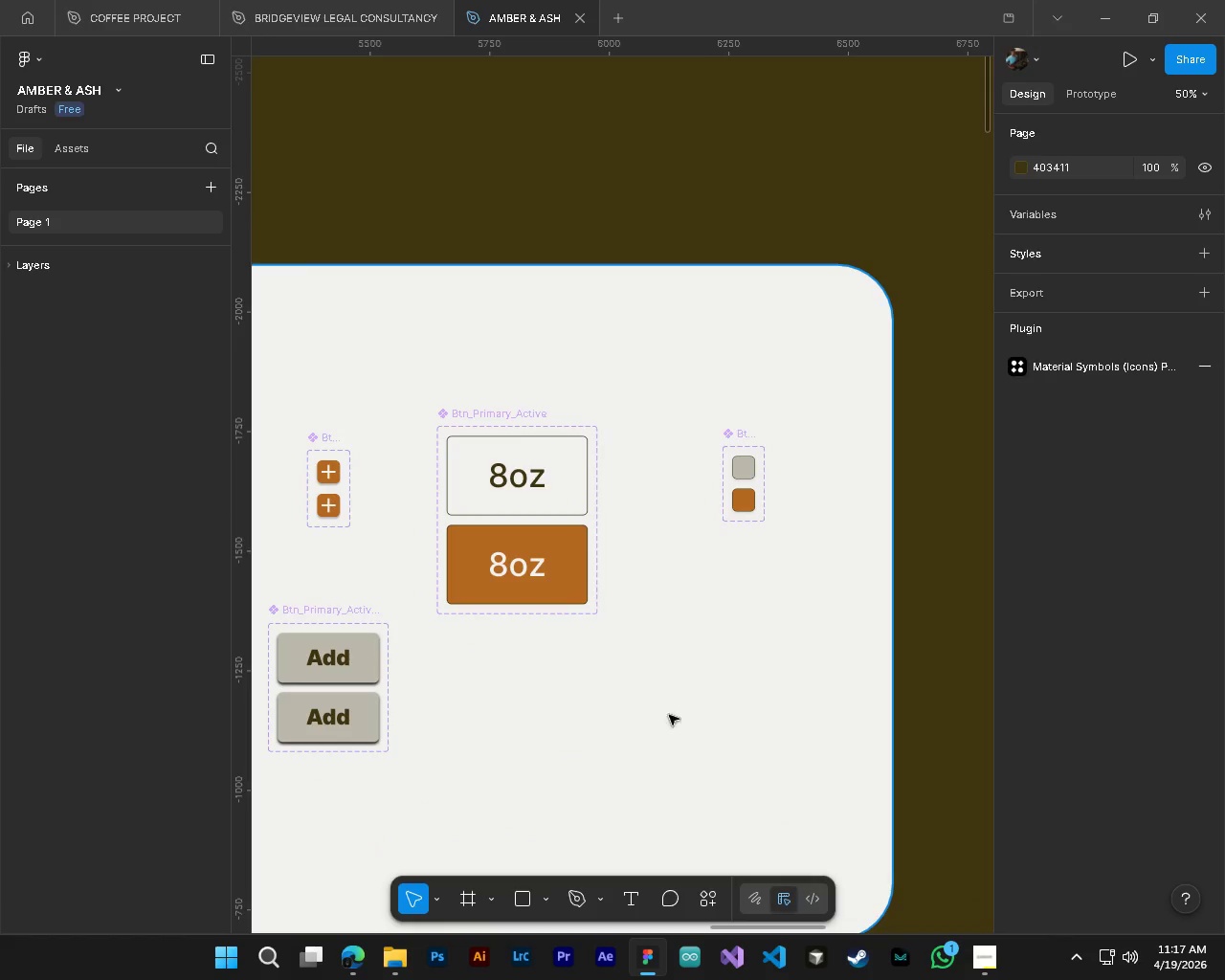 
hold_key(key=ControlLeft, duration=0.69)
hold_key(key=AltLeft, duration=0.67)
hold_key(key=ShiftLeft, duration=0.52)
scroll: coordinate [649, 724], scroll_direction: down, amount: 22.0
 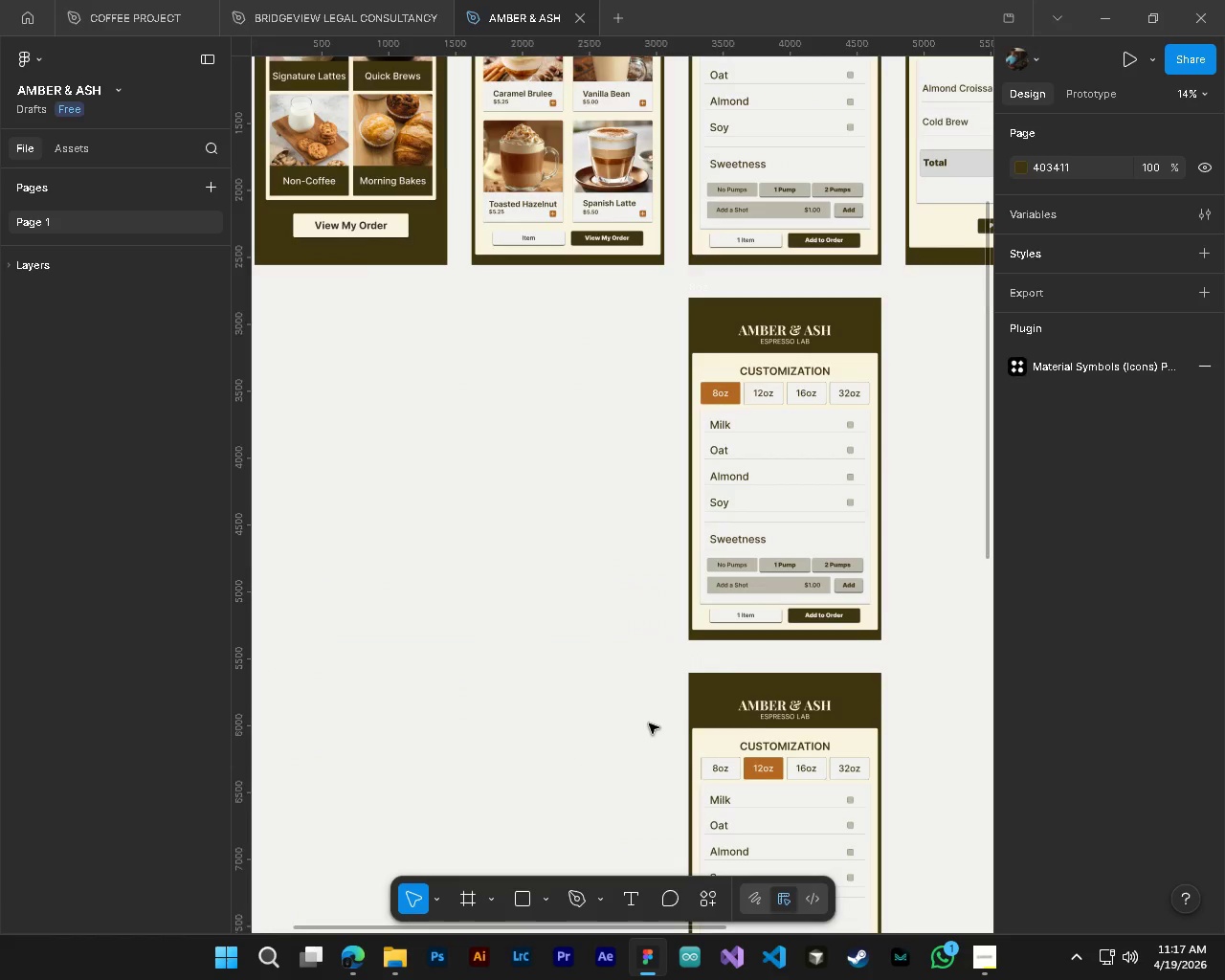 
hold_key(key=ControlLeft, duration=0.36)
 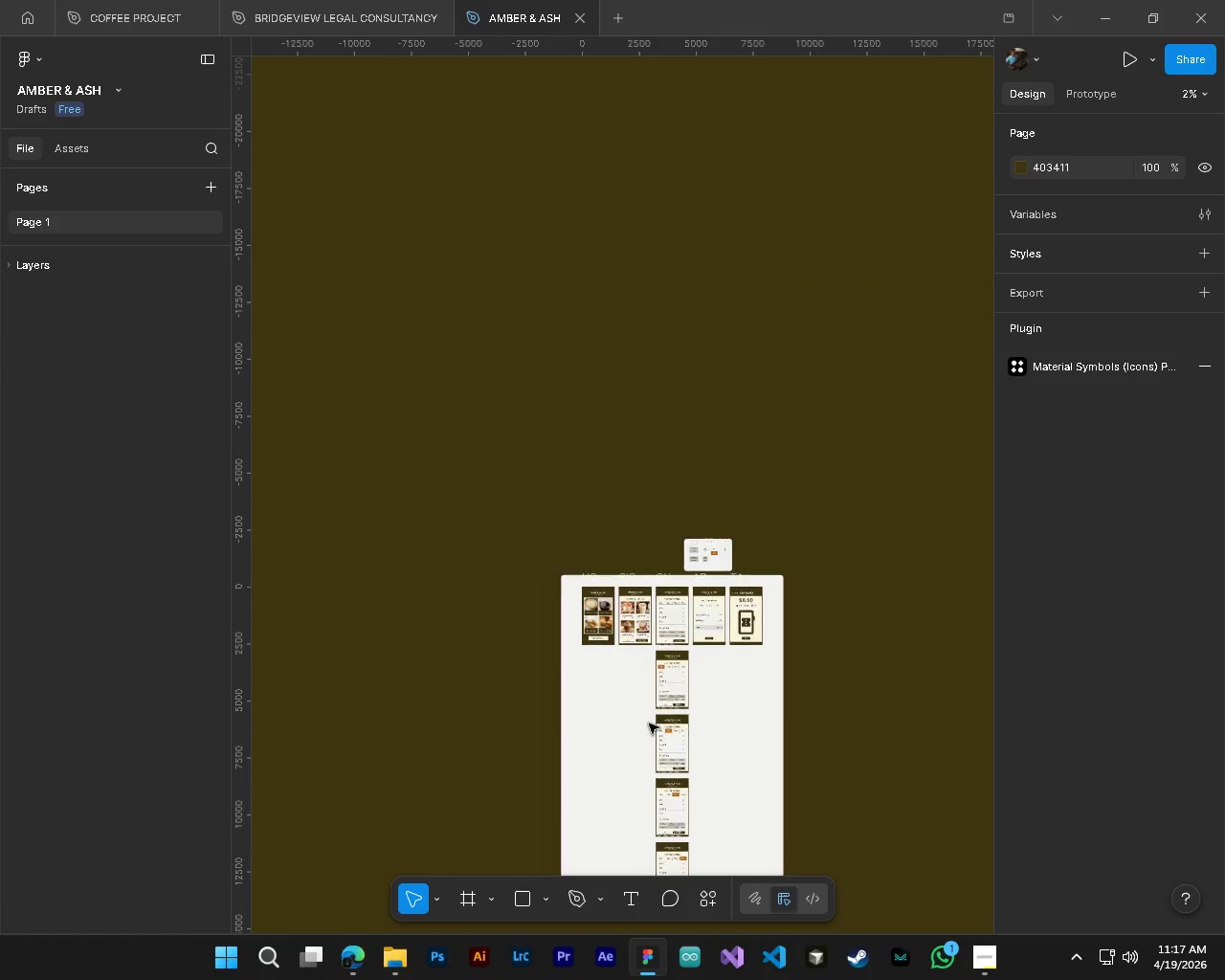 
hold_key(key=AltLeft, duration=0.33)
 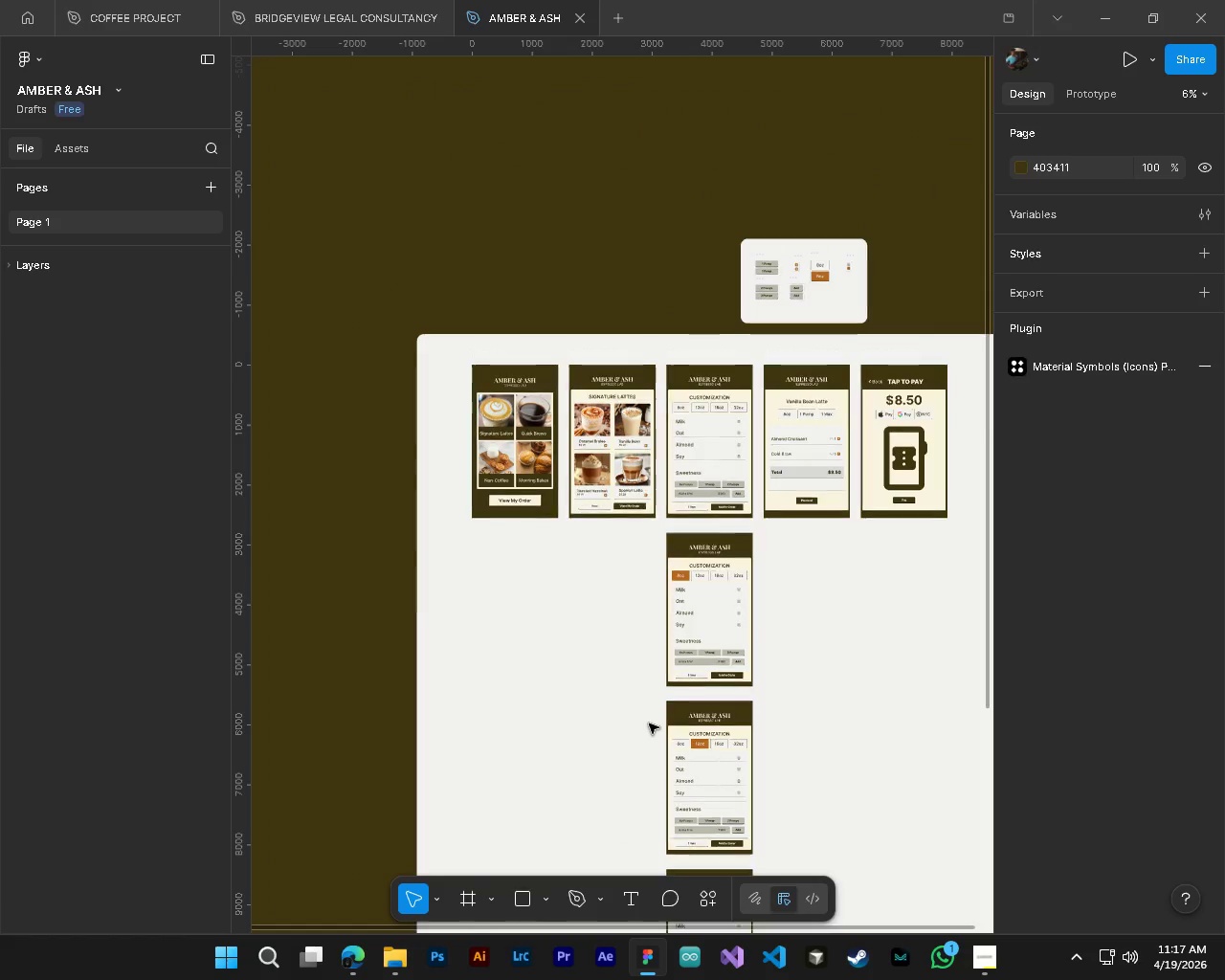 
key(Alt+AltLeft)
 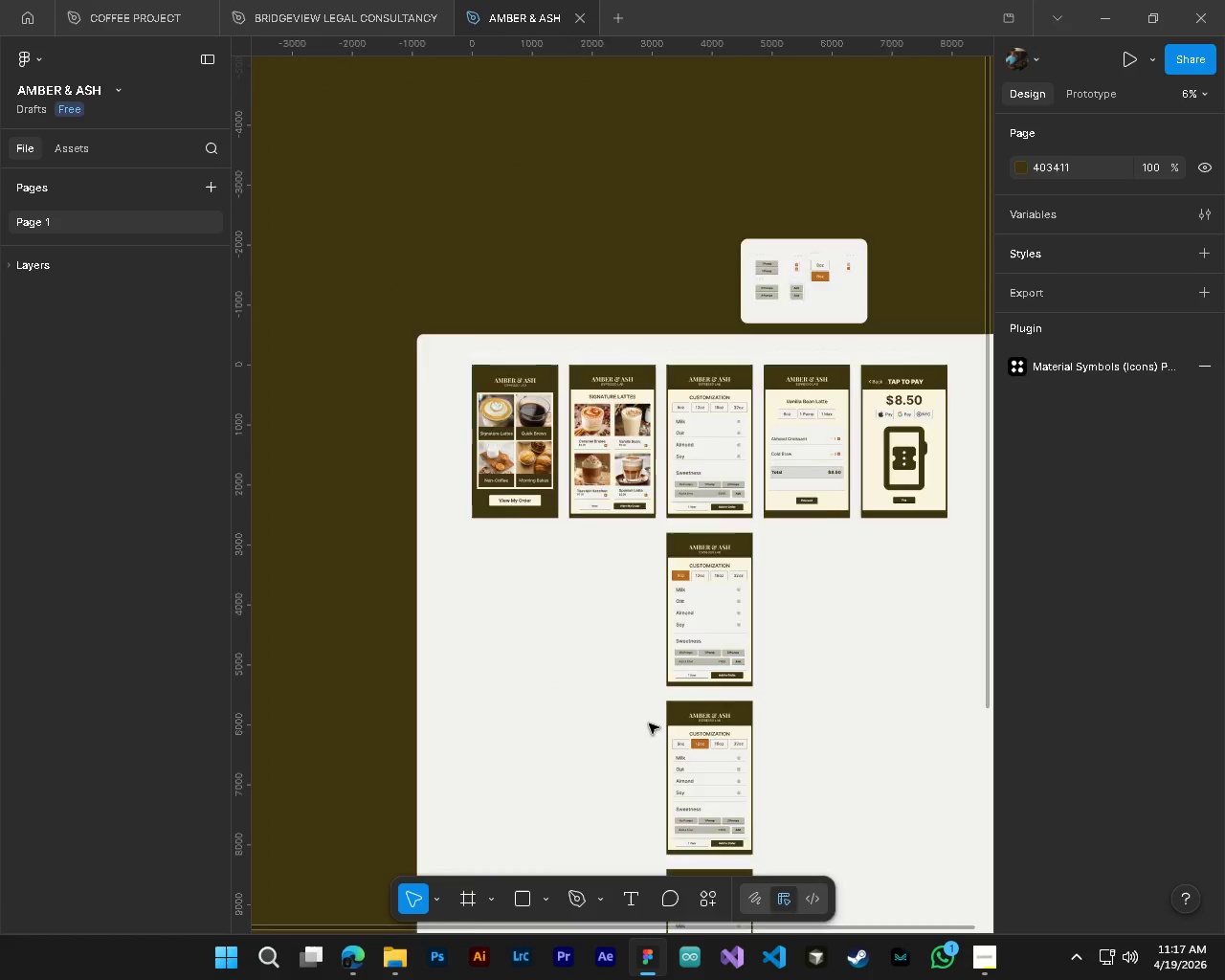 
key(Alt+Control+ControlLeft)
 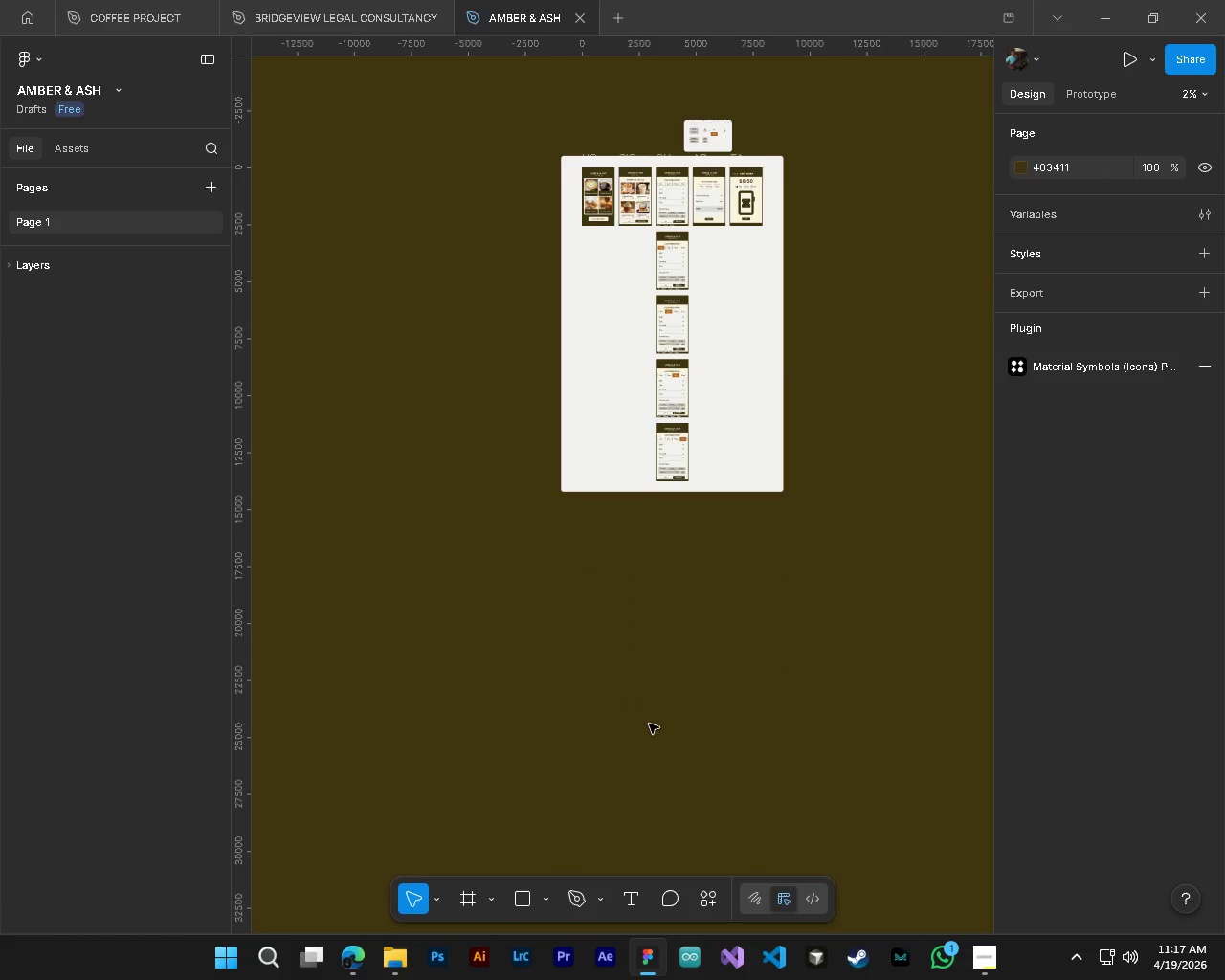 
key(Control+ControlLeft)
 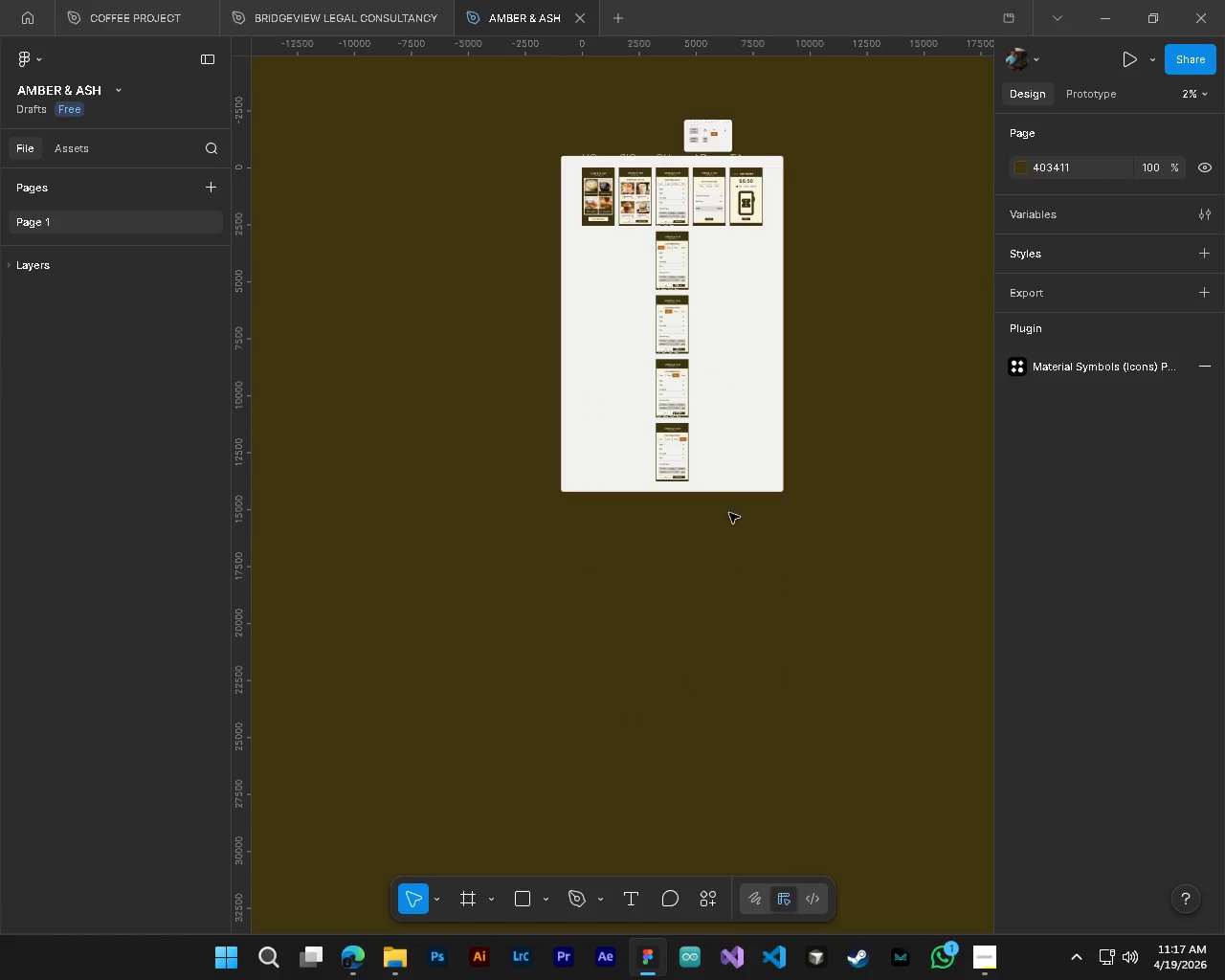 
key(Alt+Control+AltLeft)
 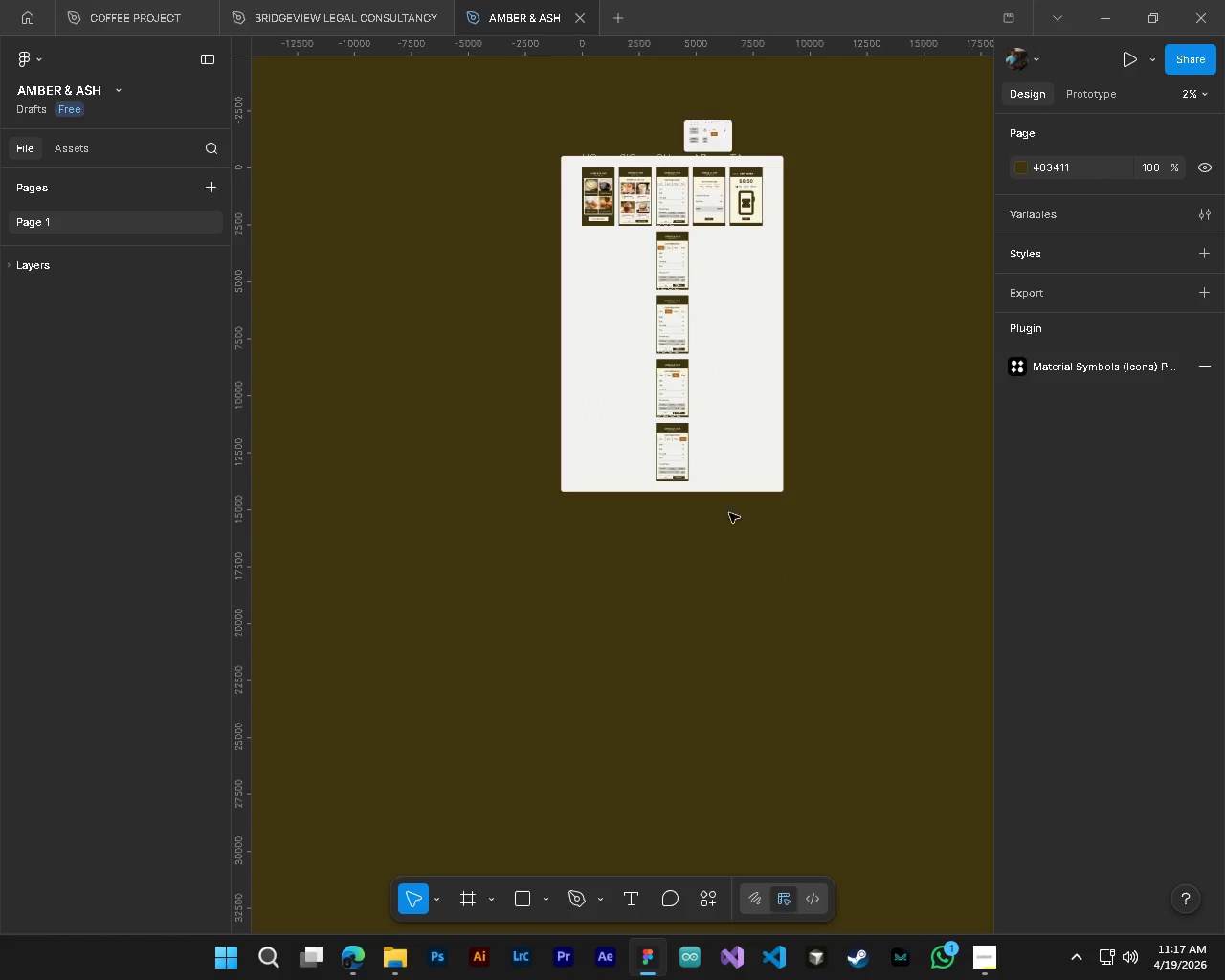 
key(Alt+Control+AltLeft)
 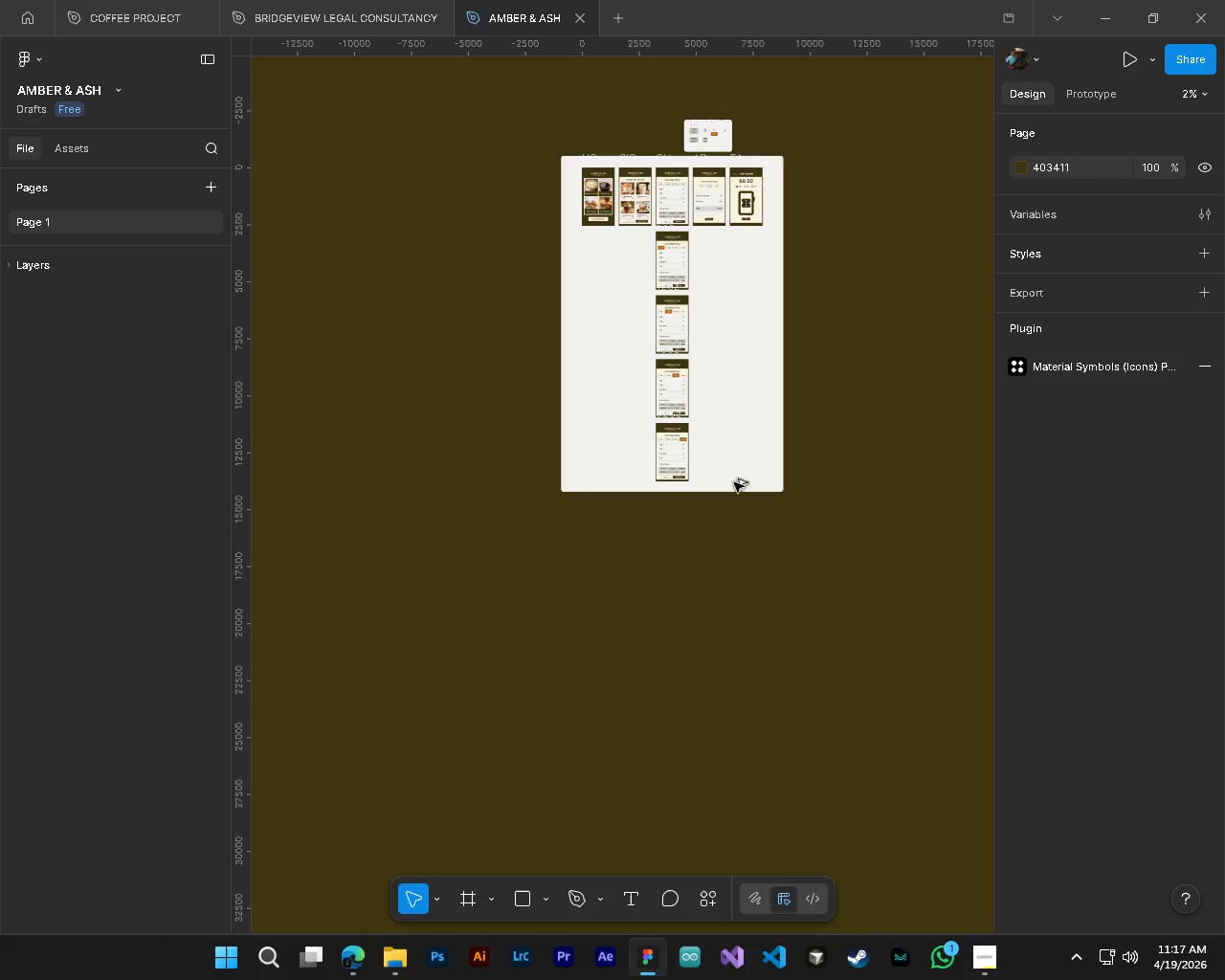 
key(Alt+Control+AltLeft)
 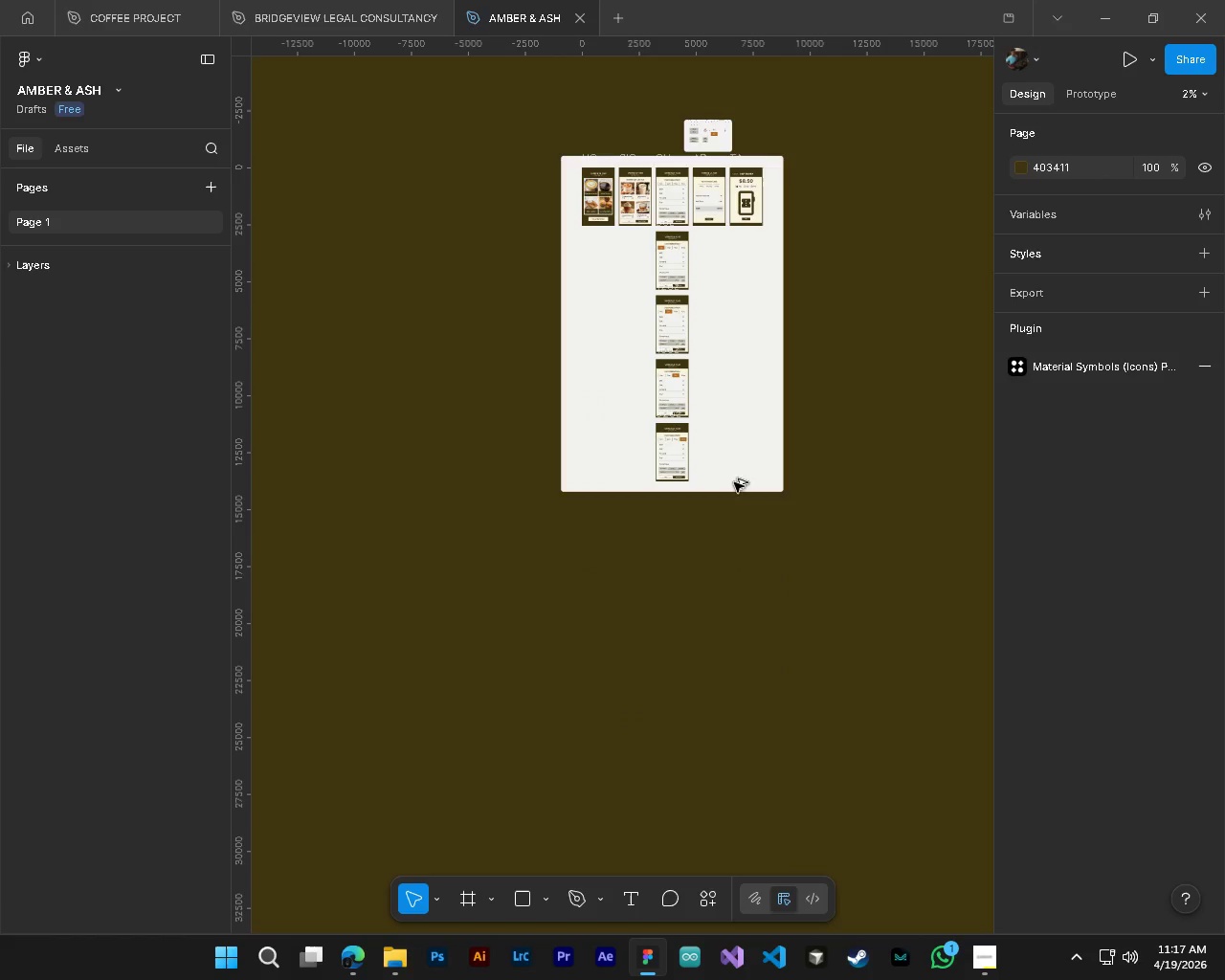 
key(Alt+Control+AltLeft)
 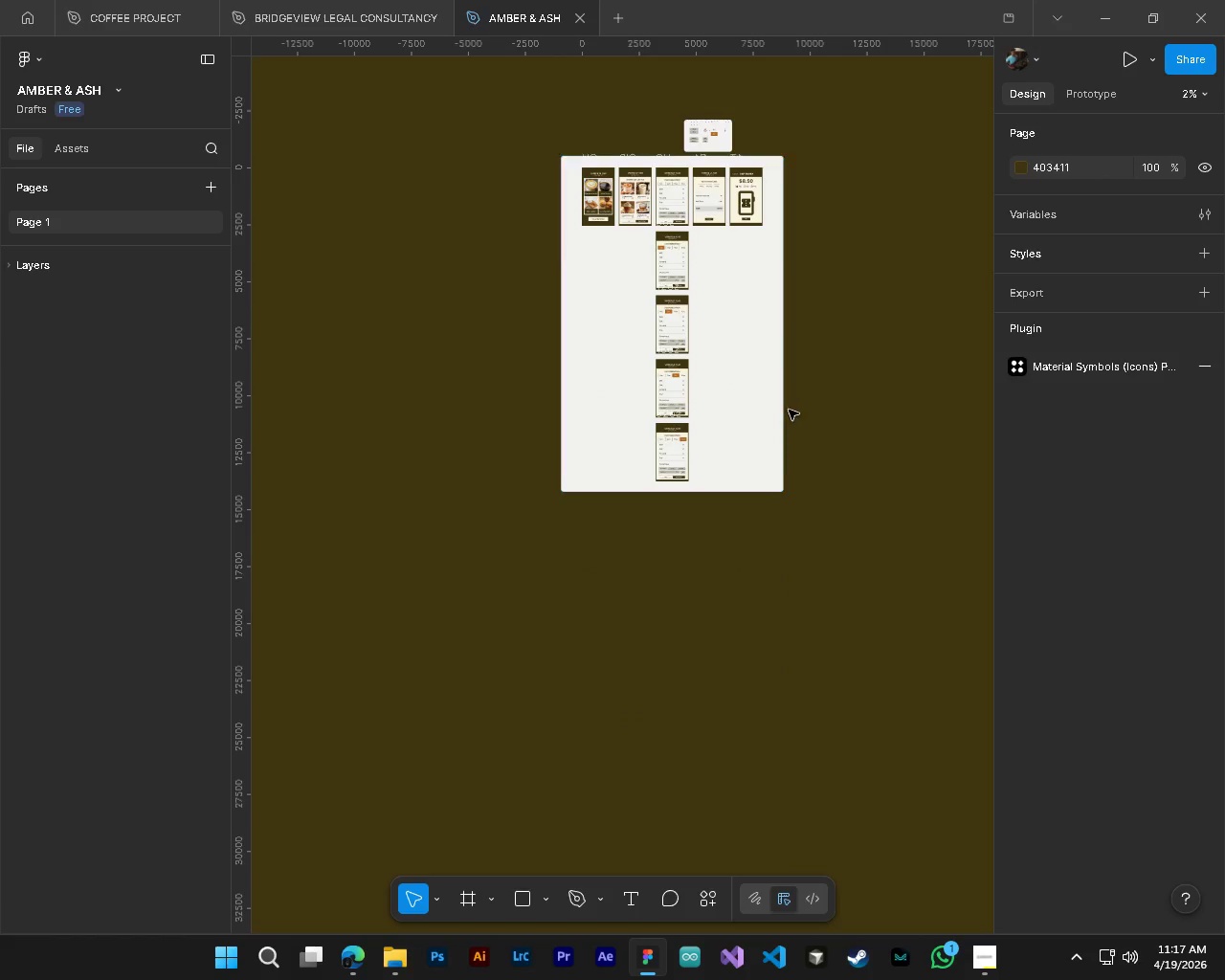 
scroll: coordinate [789, 410], scroll_direction: up, amount: 3.0
 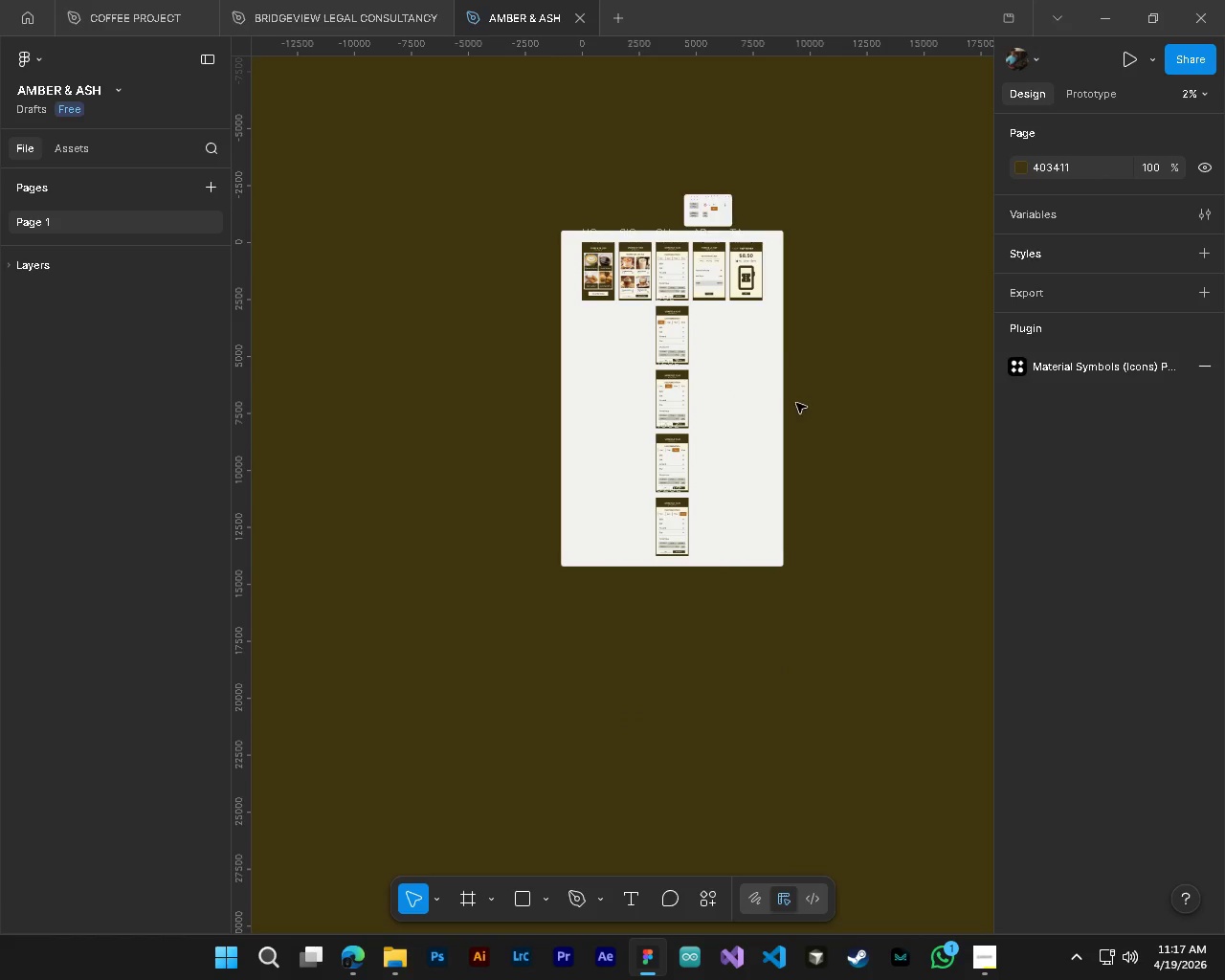 
hold_key(key=ControlLeft, duration=0.91)
 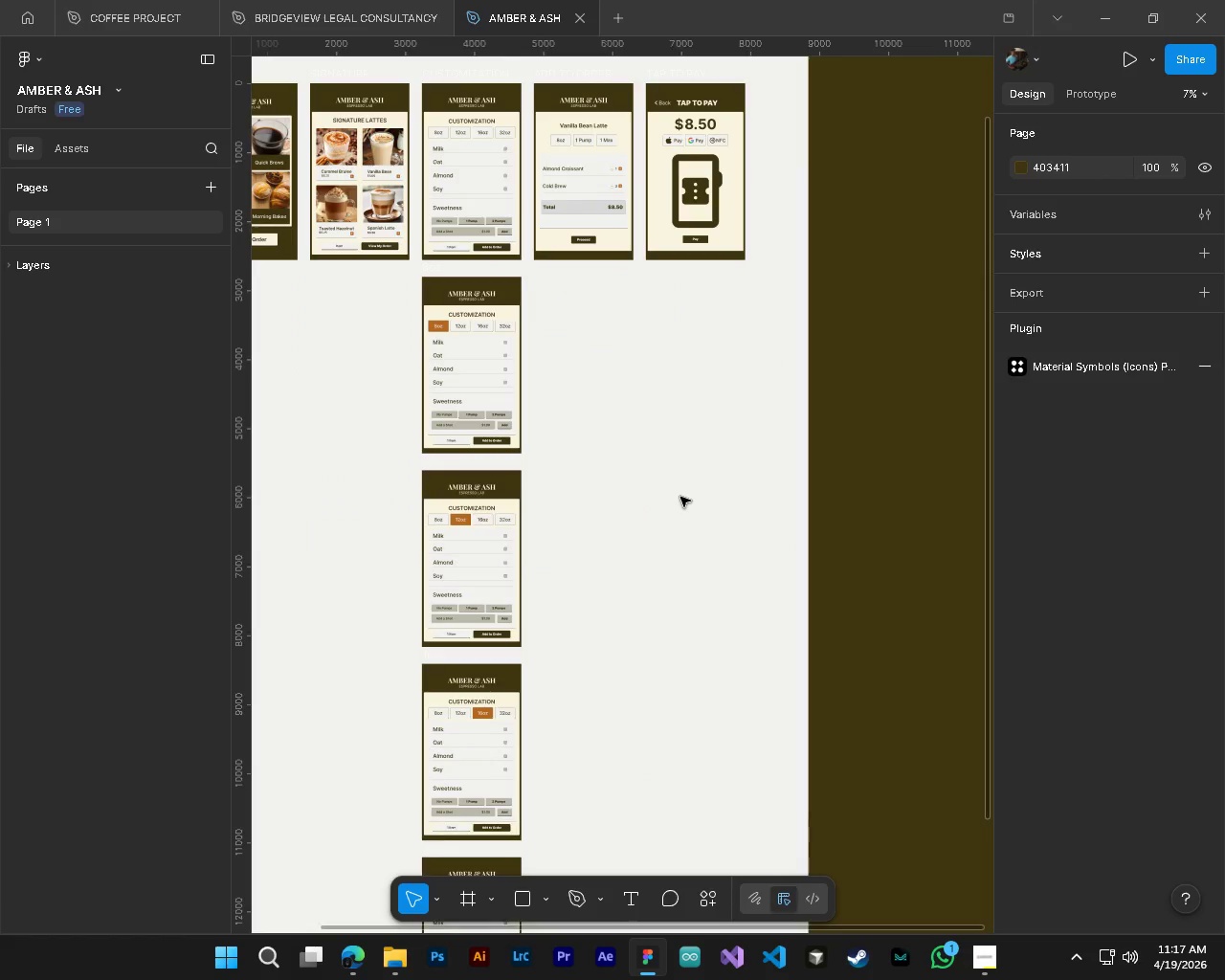 
hold_key(key=AltLeft, duration=0.88)
 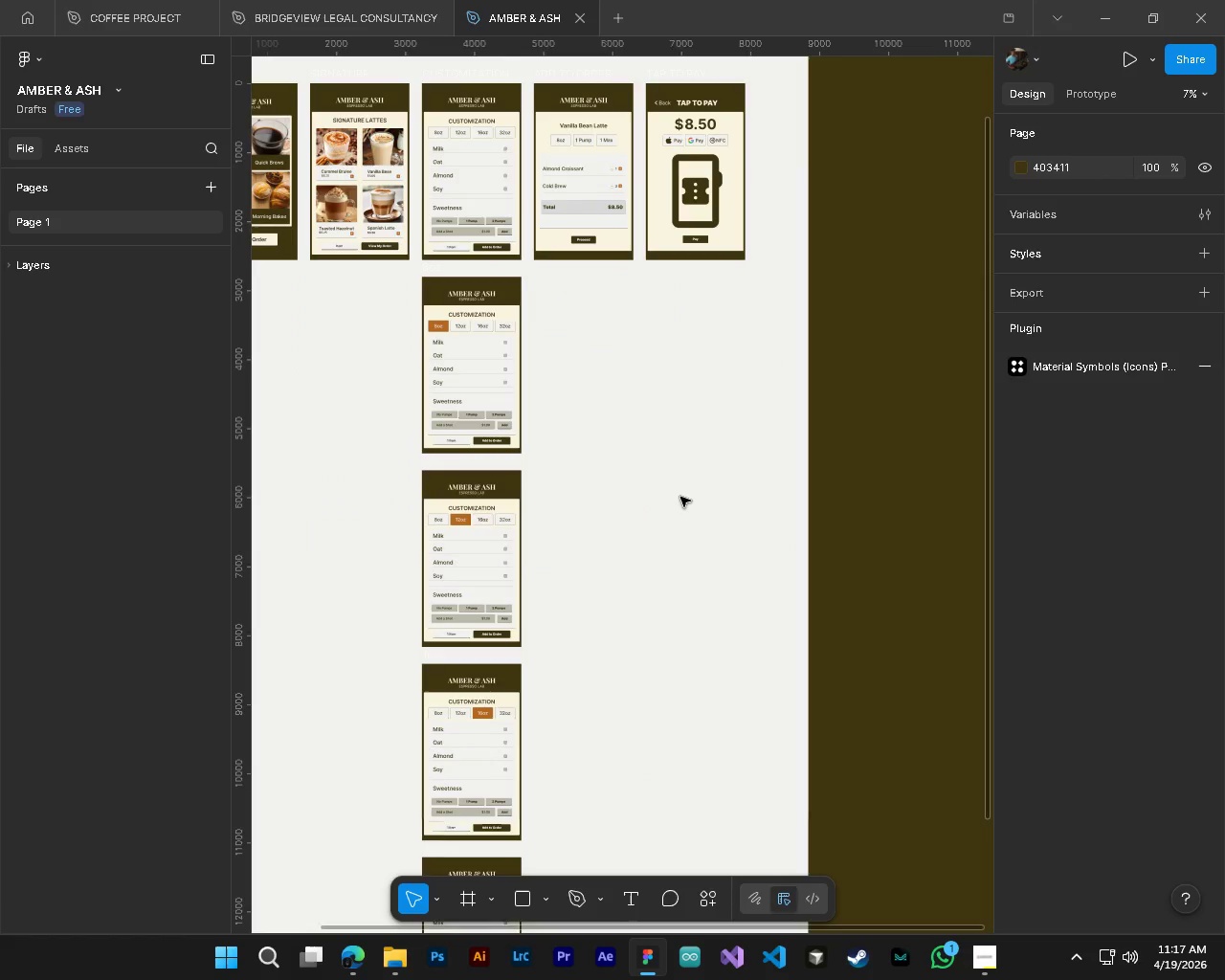 
hold_key(key=ControlLeft, duration=0.42)
 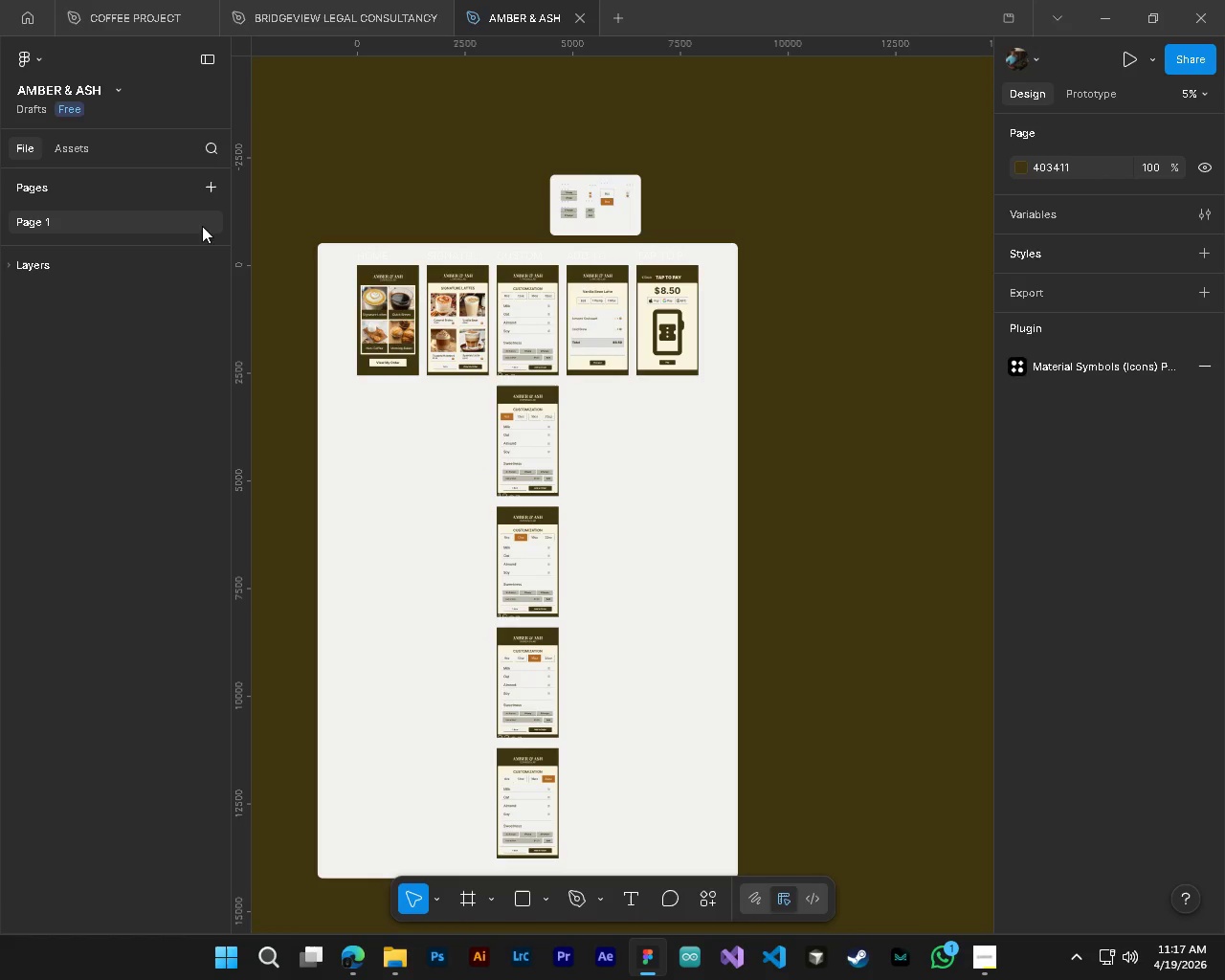 
hold_key(key=AltLeft, duration=0.41)
 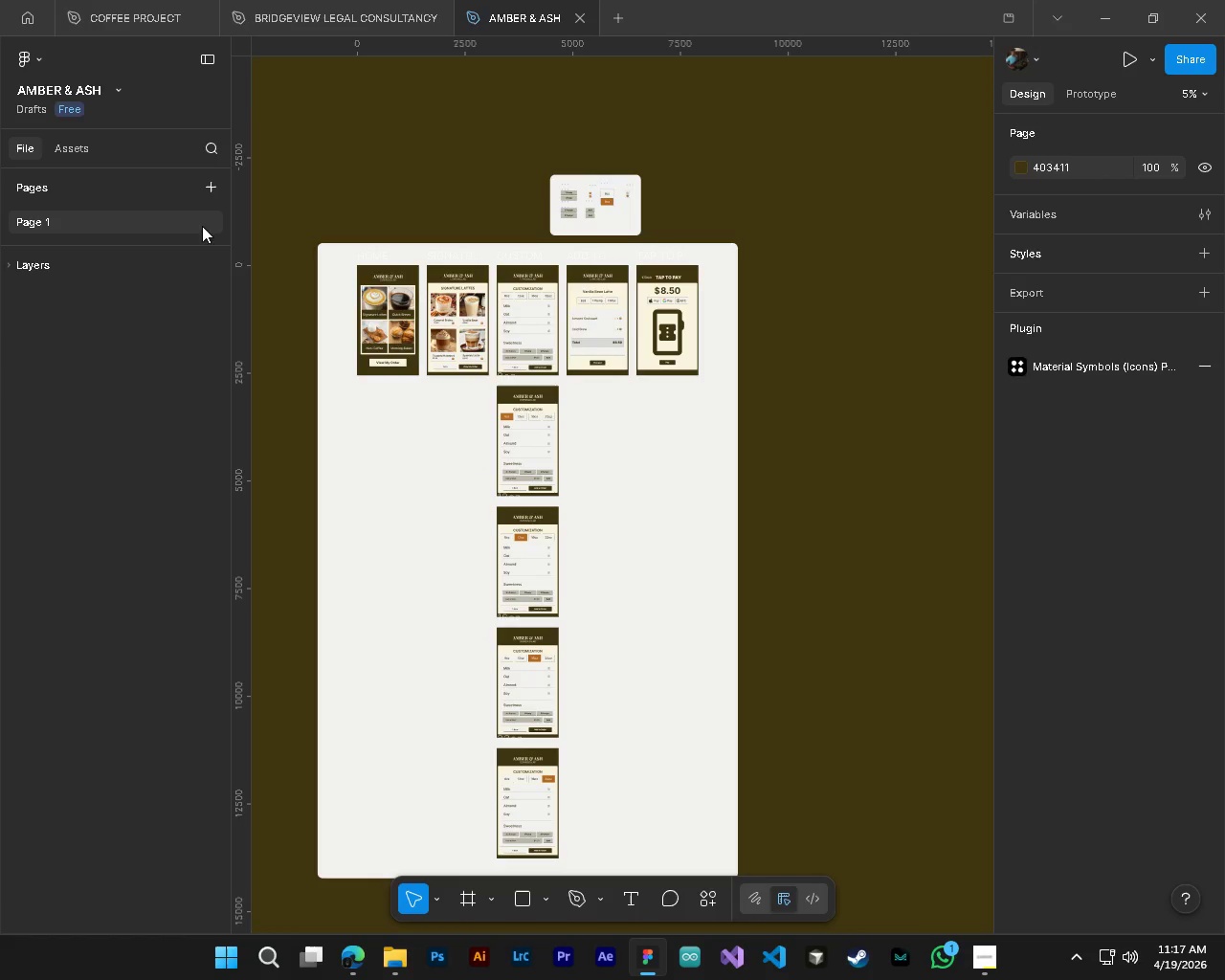 
scroll: coordinate [680, 497], scroll_direction: up, amount: 8.0
 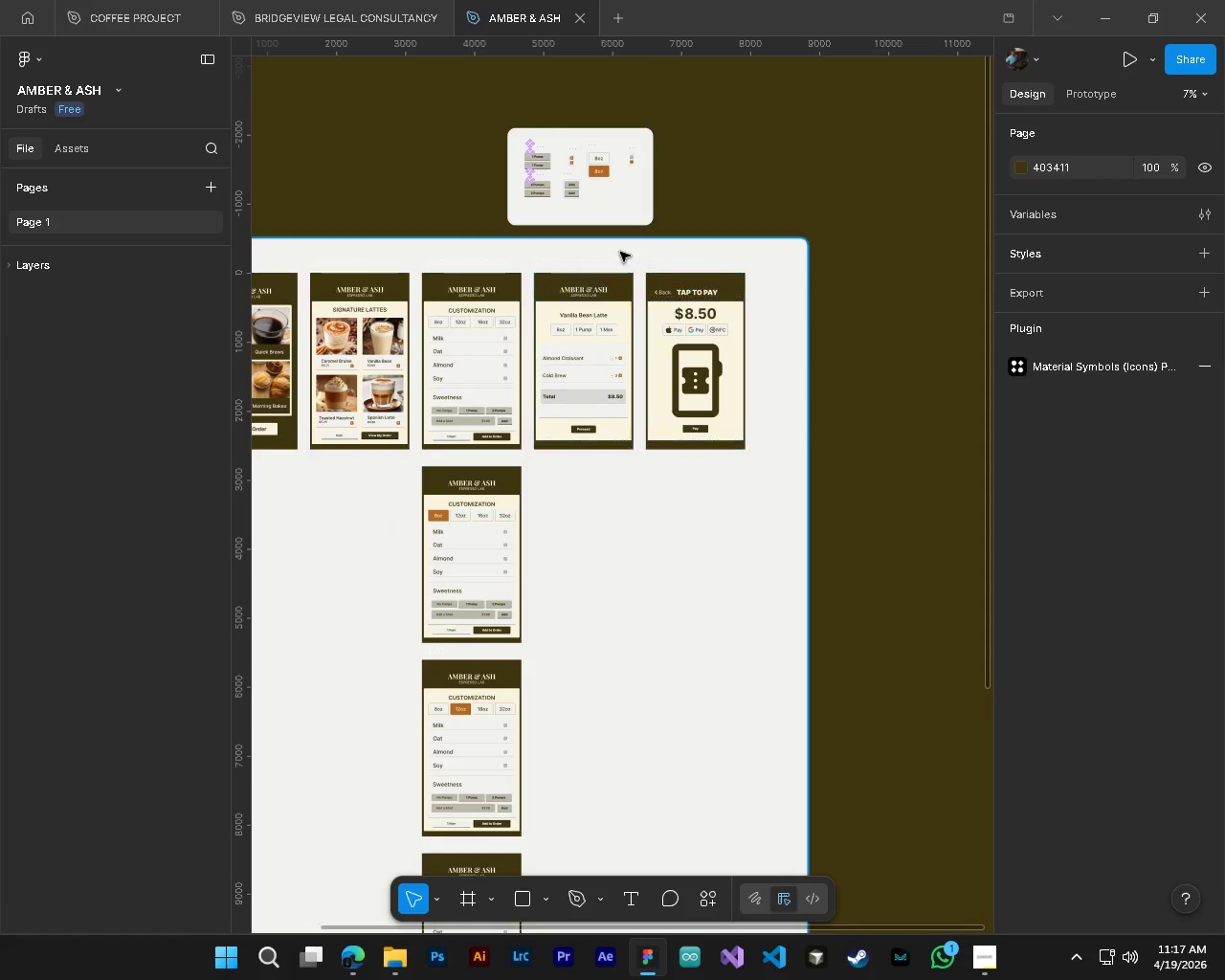 
scroll: coordinate [620, 251], scroll_direction: down, amount: 4.0
 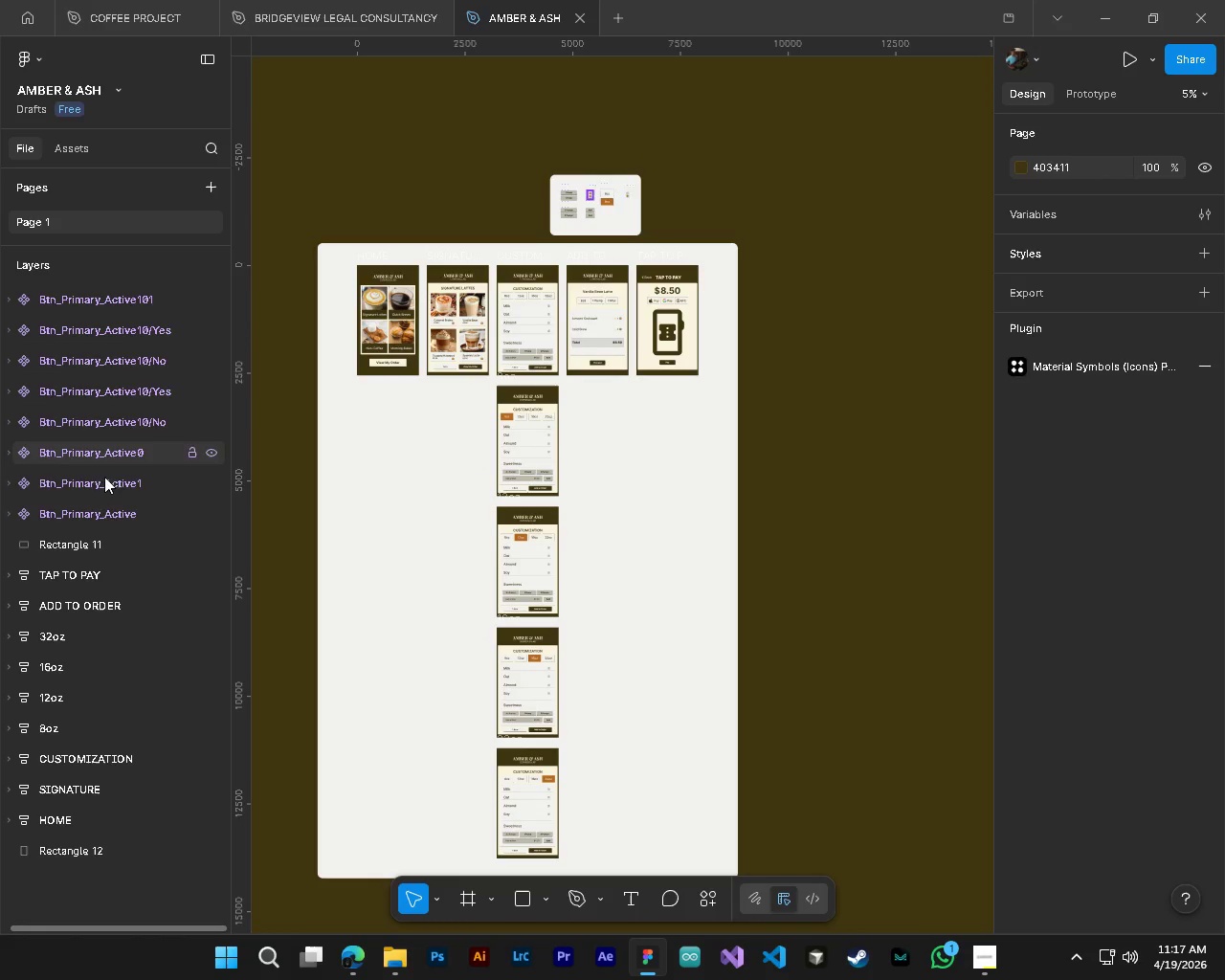 
left_click([100, 539])
 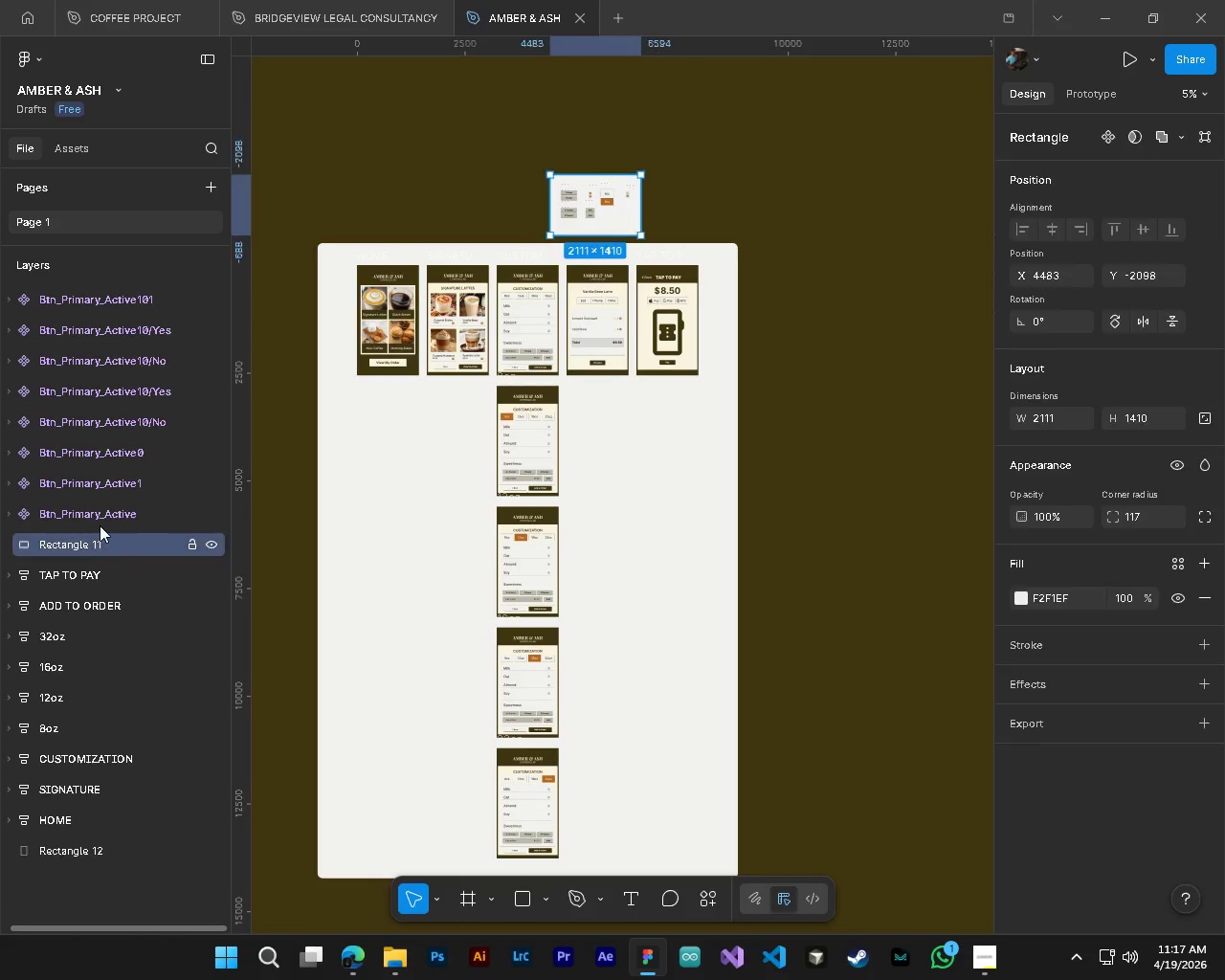 
left_click([100, 522])
 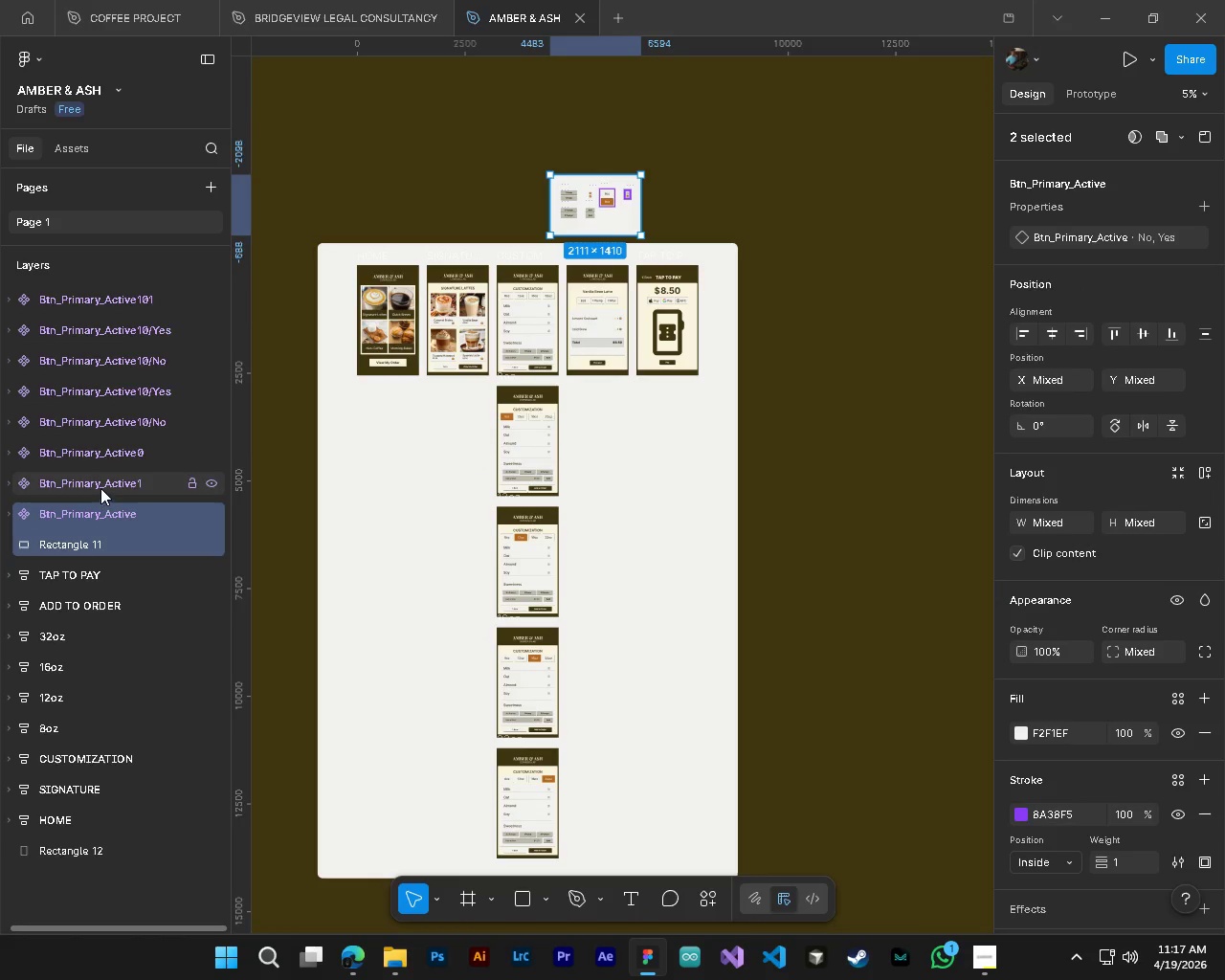 
left_click([100, 488])
 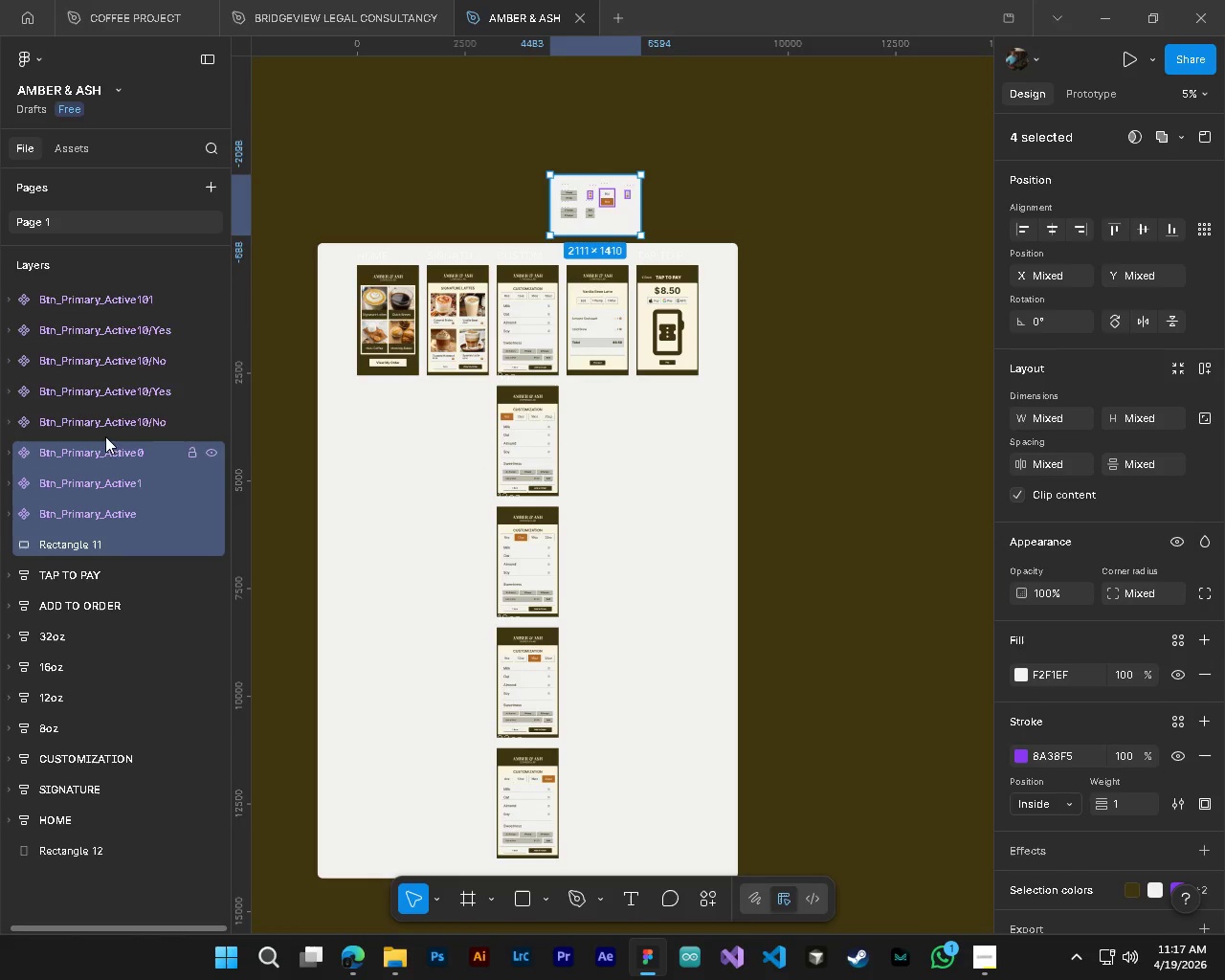 
double_click([105, 429])
 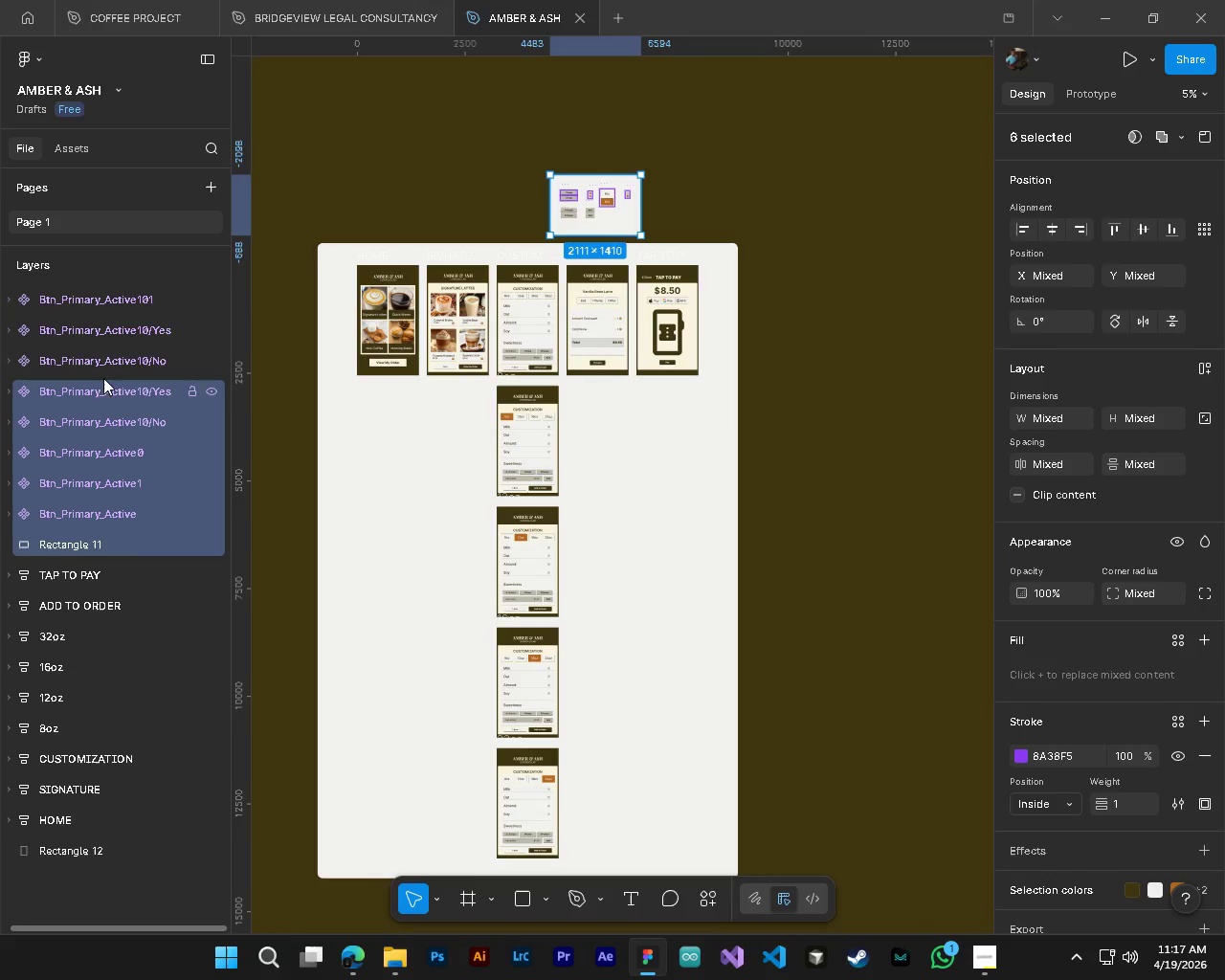 
triple_click([103, 367])
 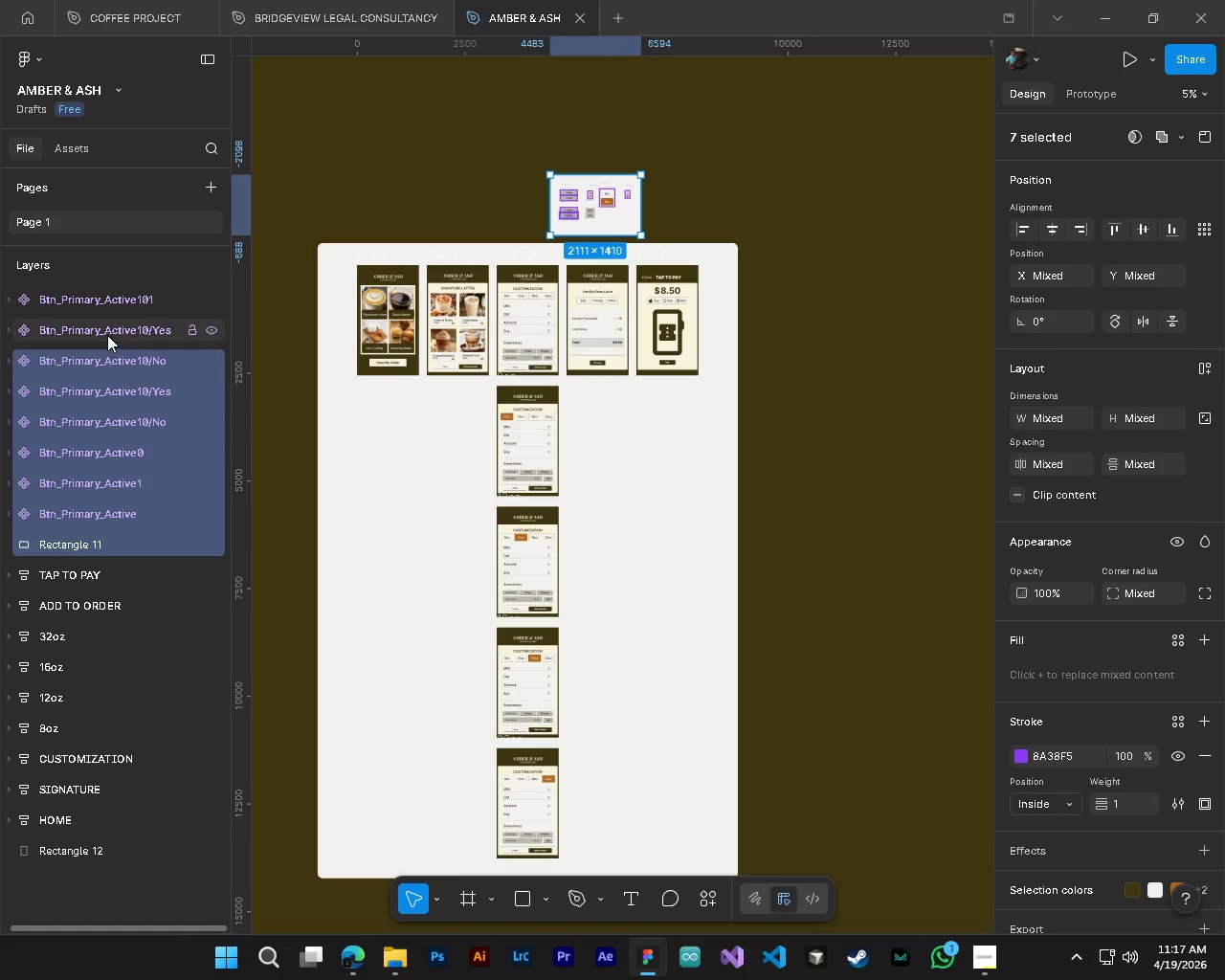 
triple_click([107, 335])
 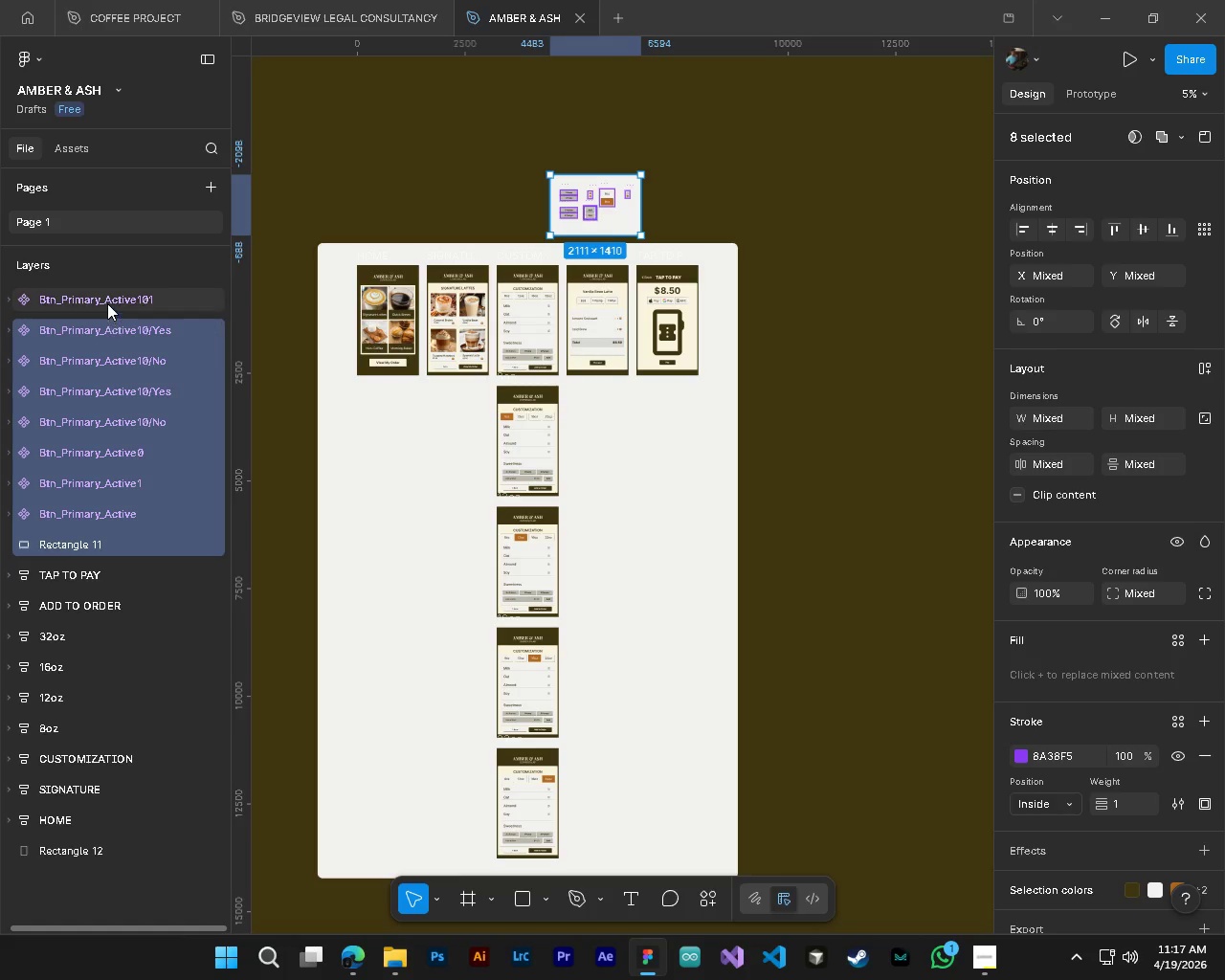 
triple_click([107, 303])
 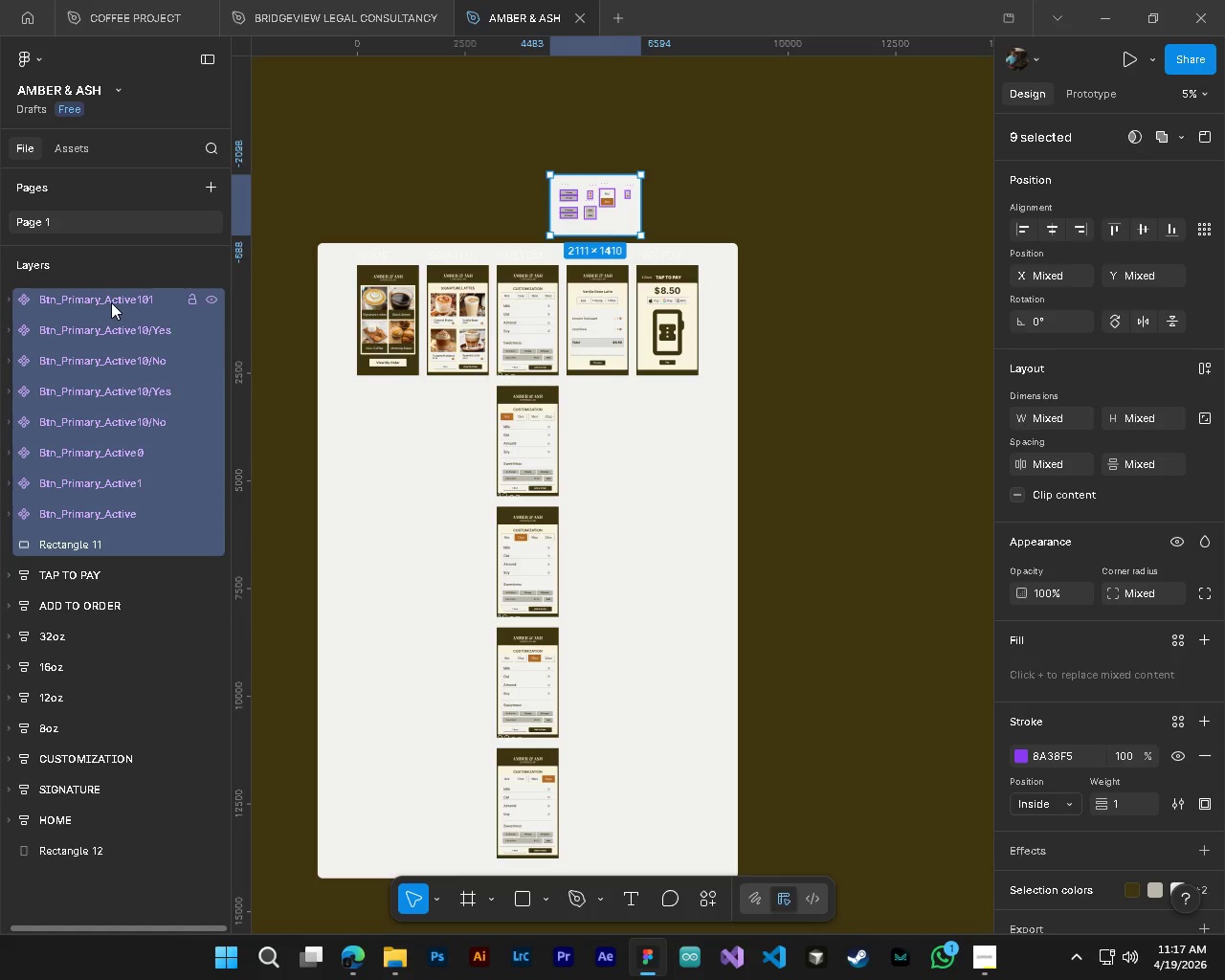 
key(Control+G)
 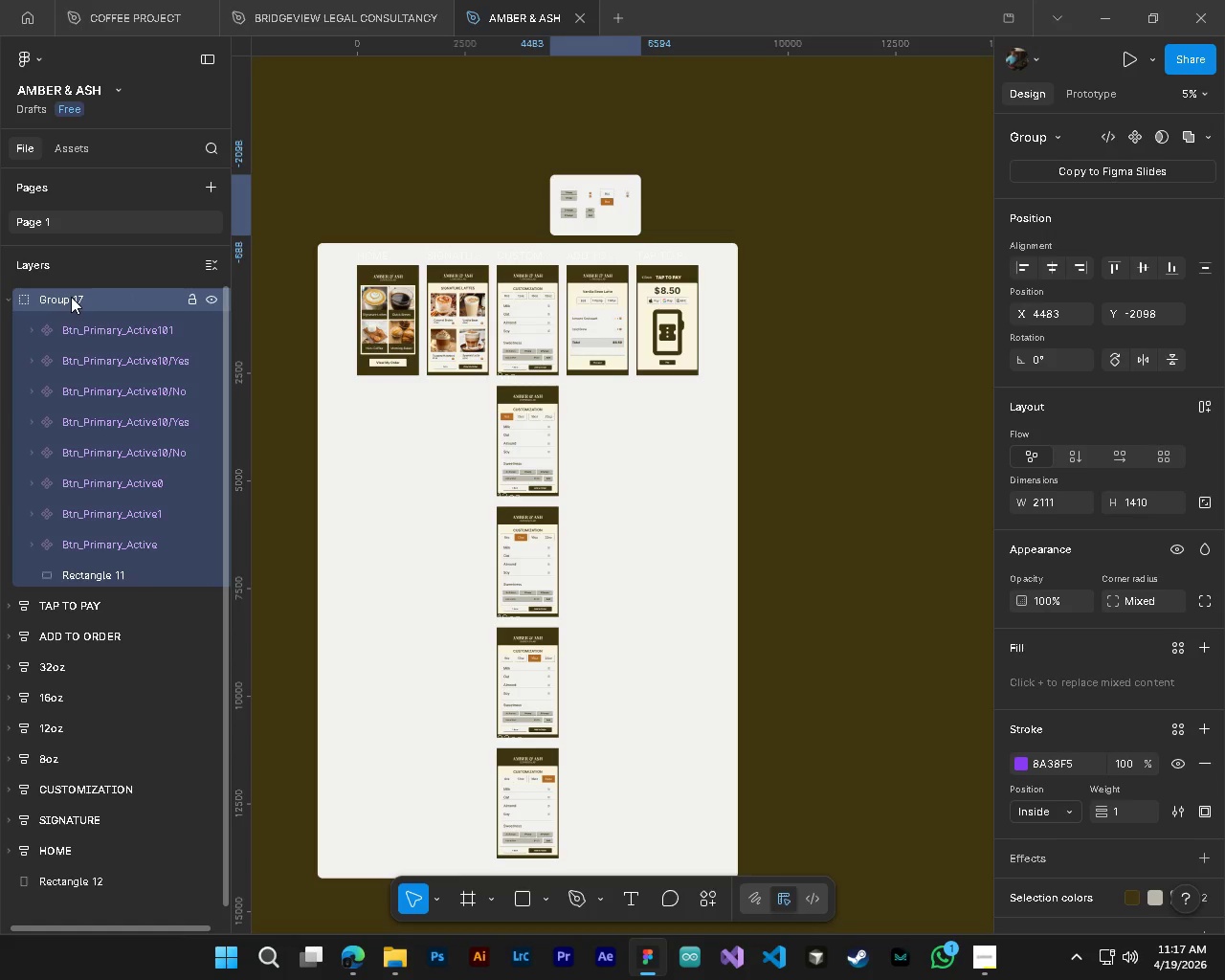 
double_click([71, 297])
 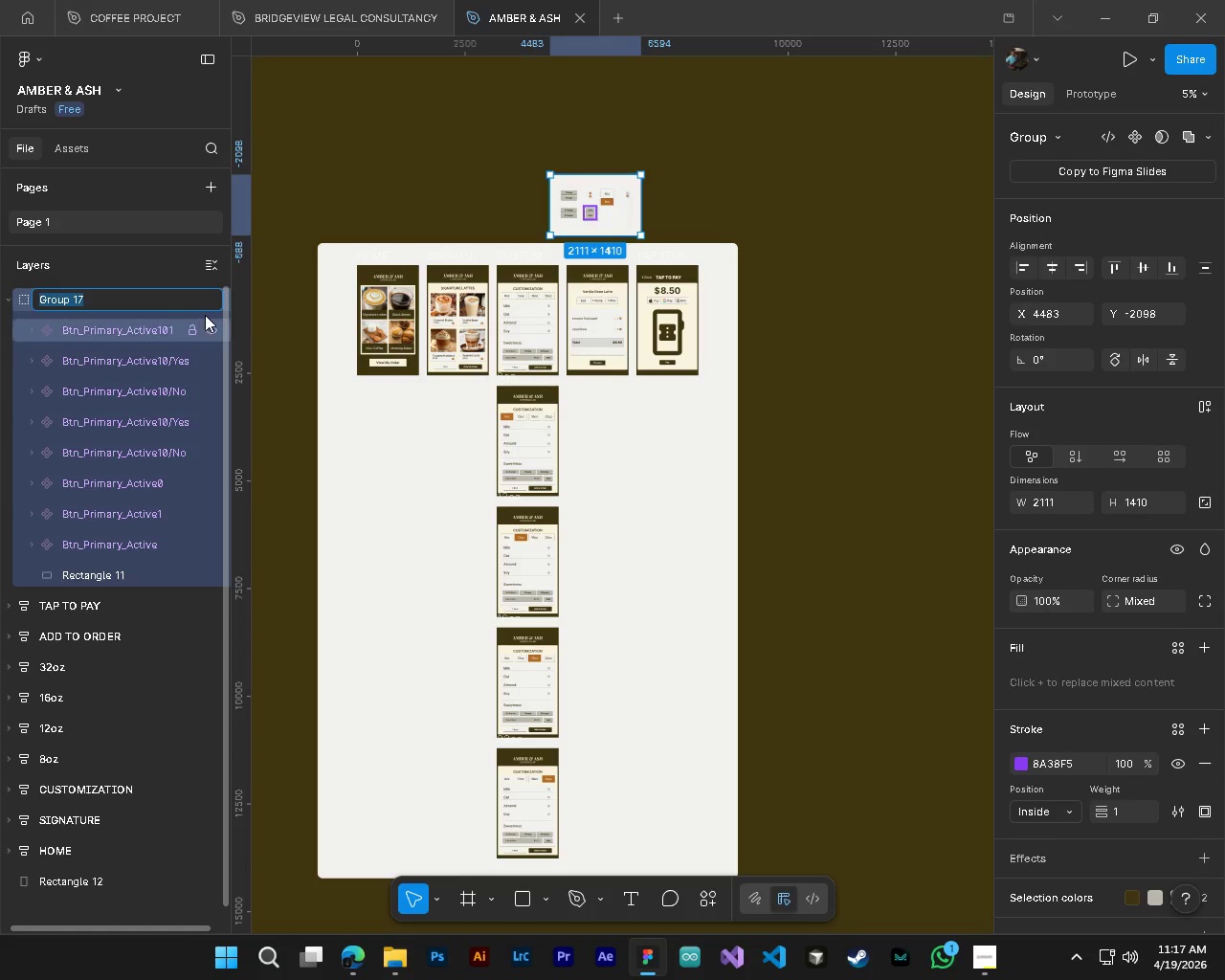 
type(1)
key(Backspace)
type(b)
key(Backspace)
type(BUTTONS)
 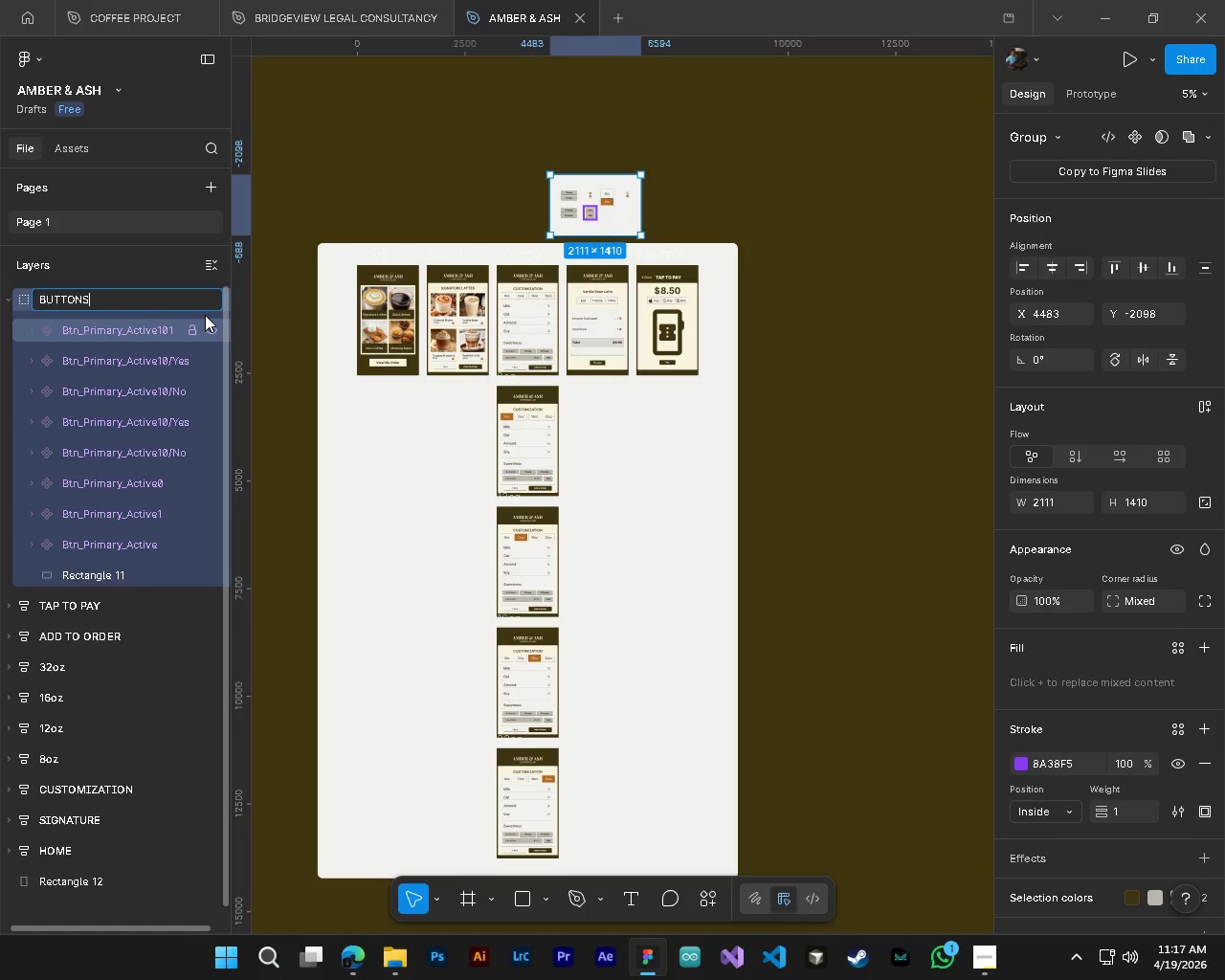 
key(Enter)
 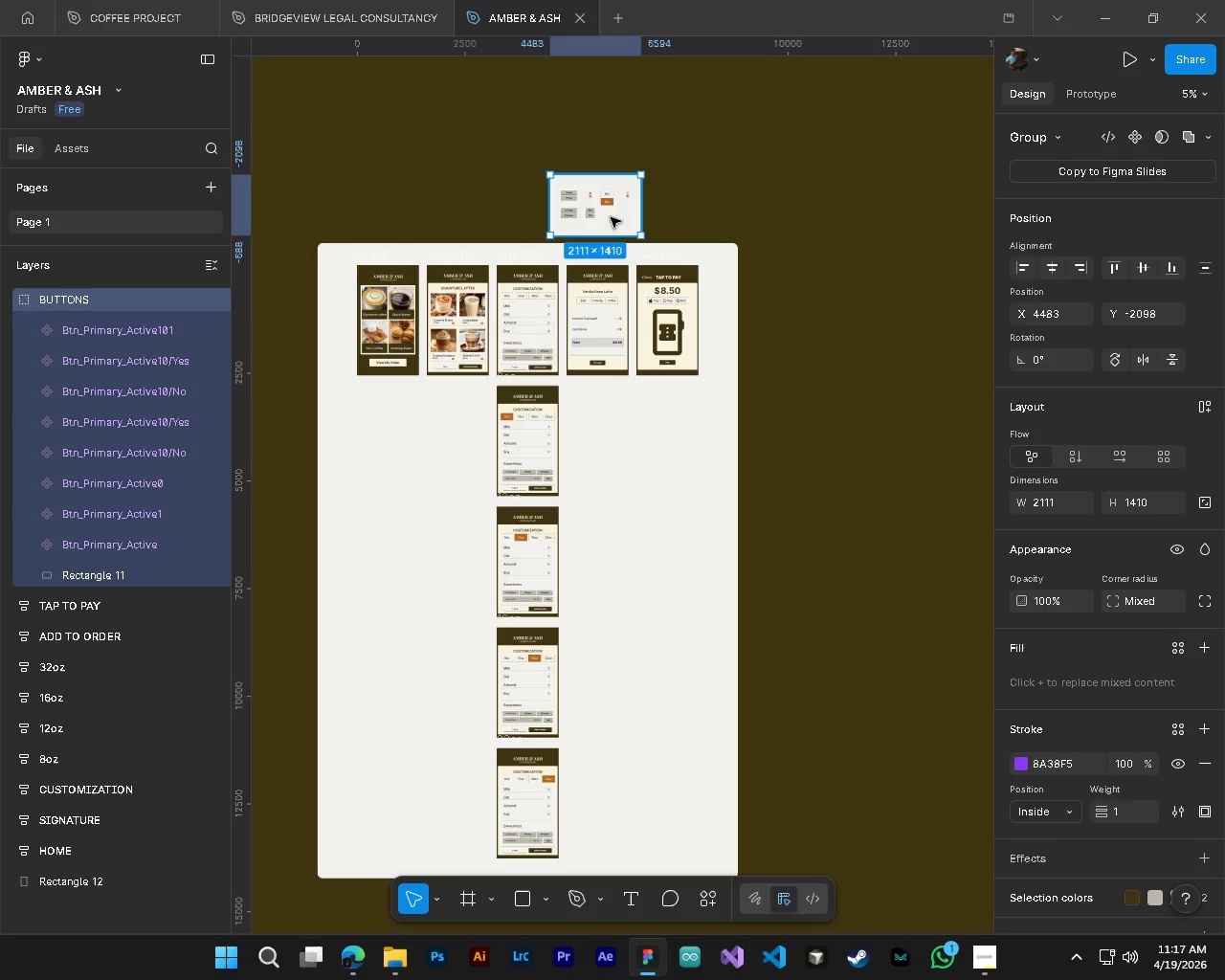 
left_click_drag(start_coordinate=[616, 234], to_coordinate=[611, 234])
 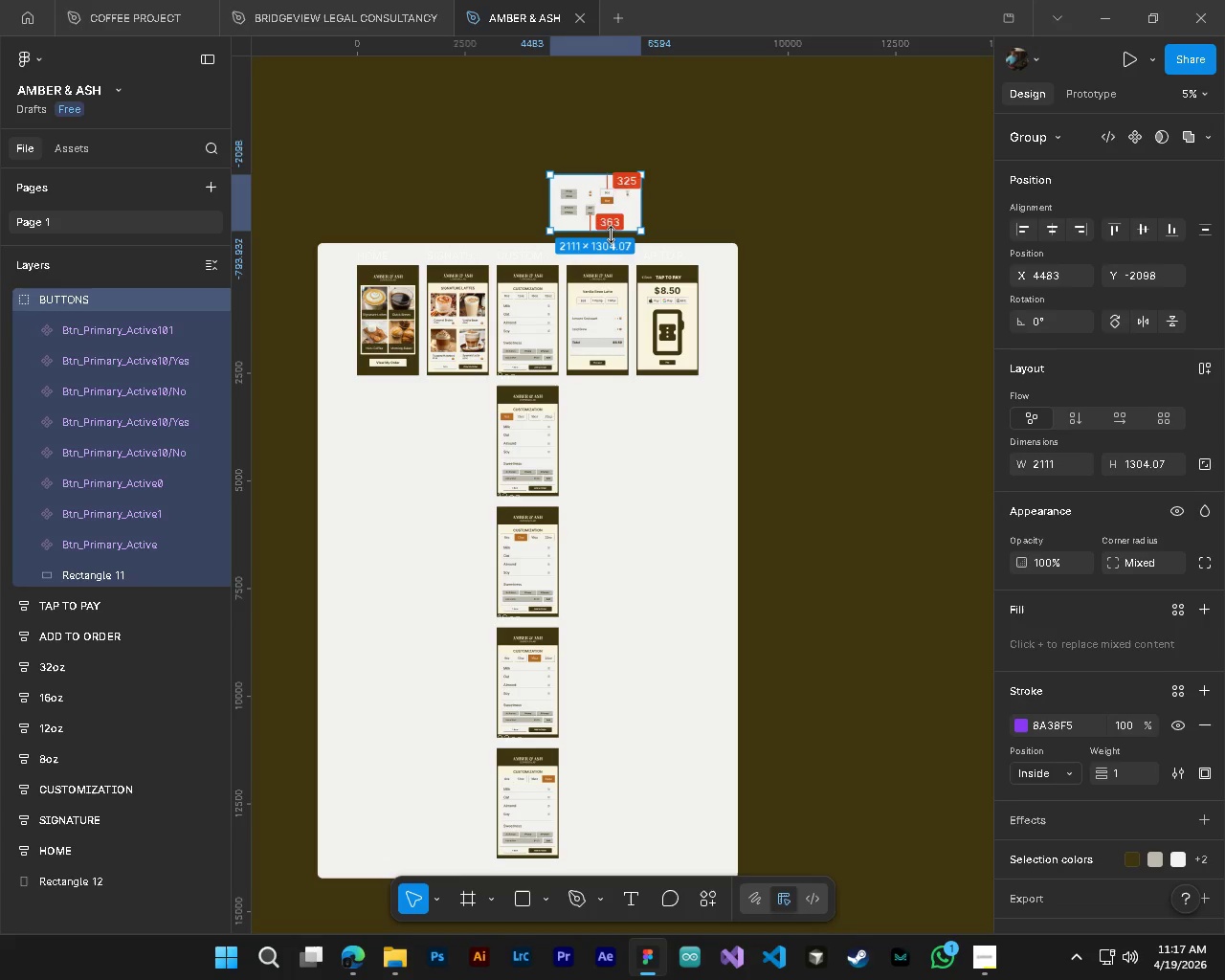 
key(Control+Z)
 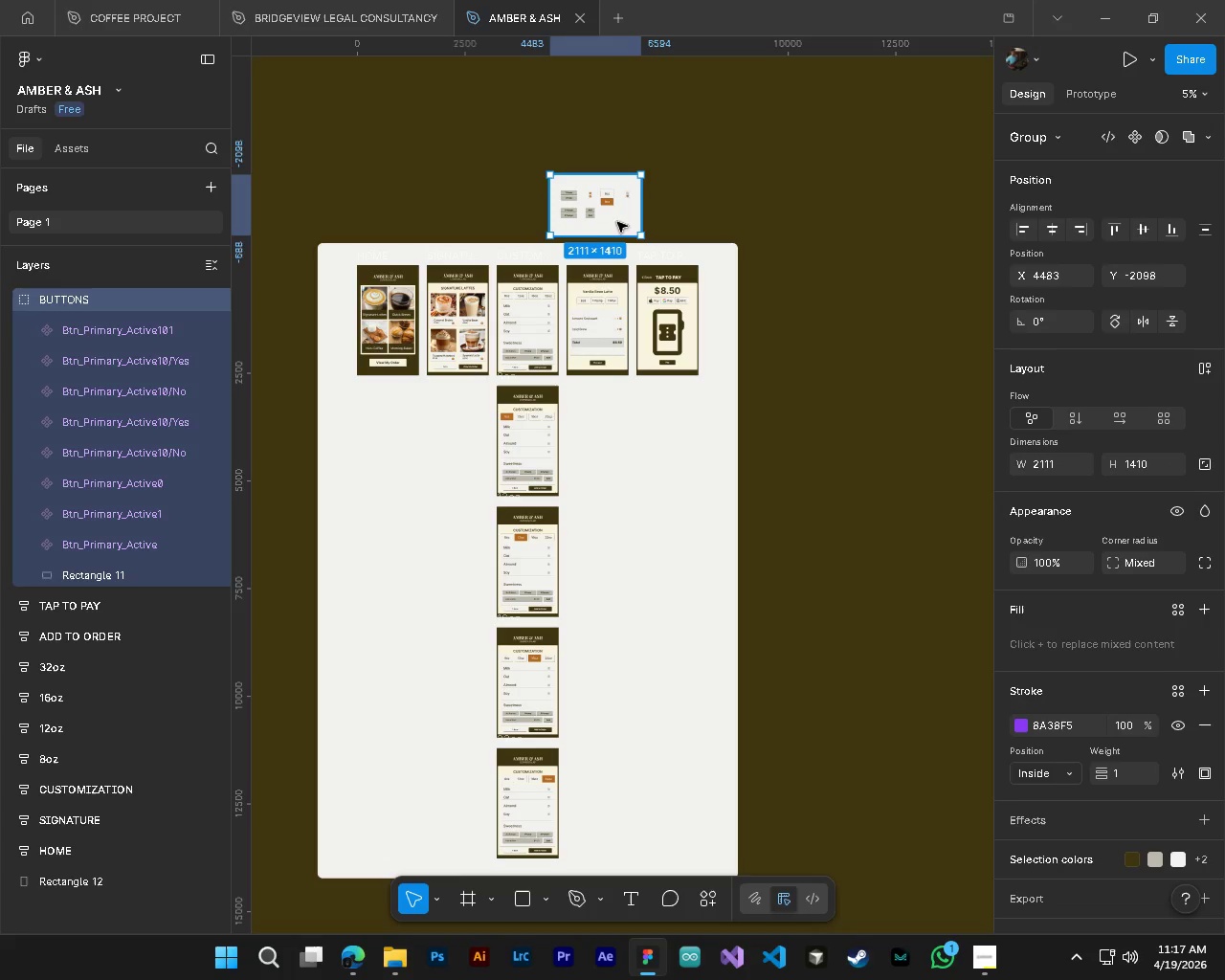 
left_click_drag(start_coordinate=[617, 222], to_coordinate=[551, 214])
 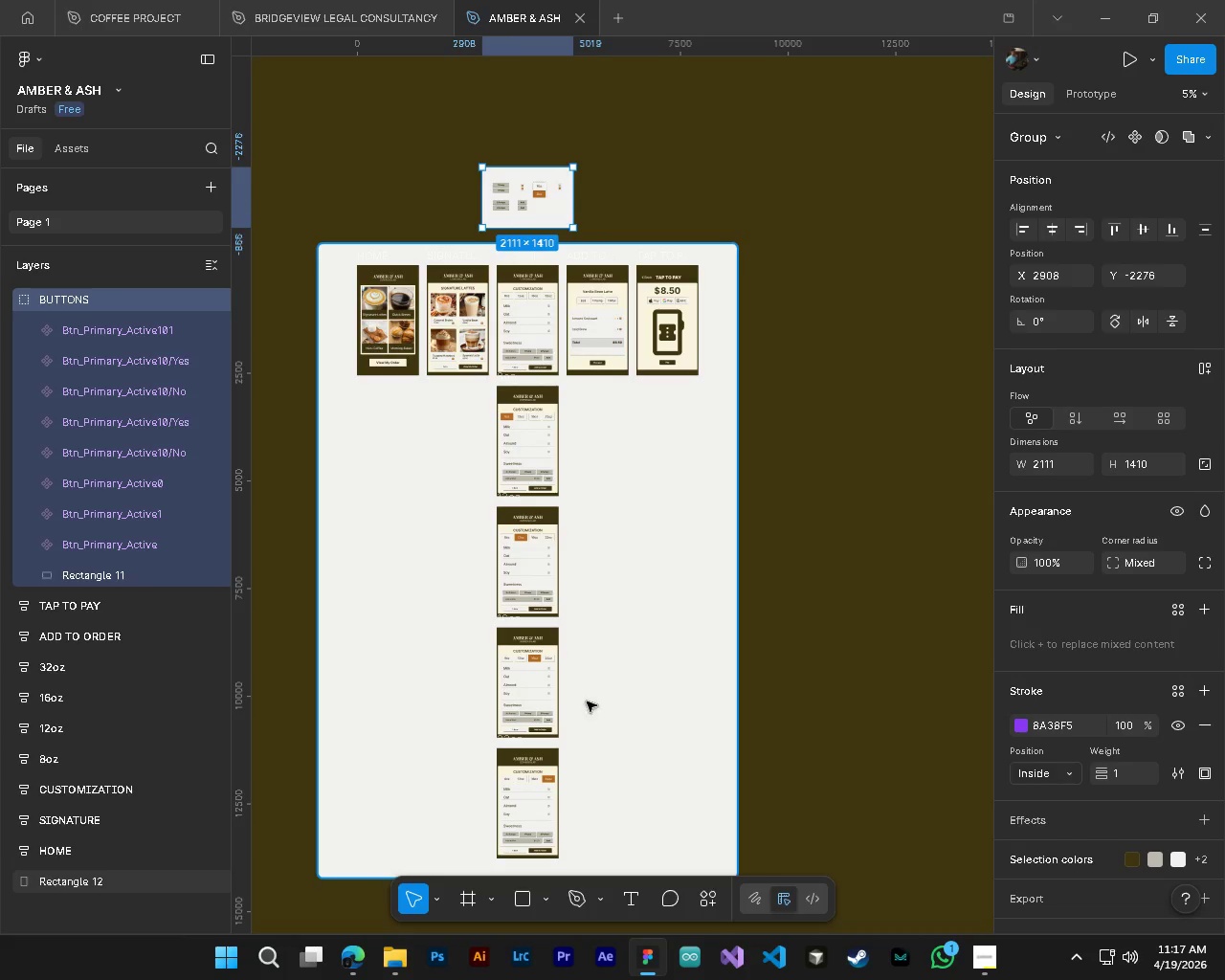 
left_click([651, 819])
 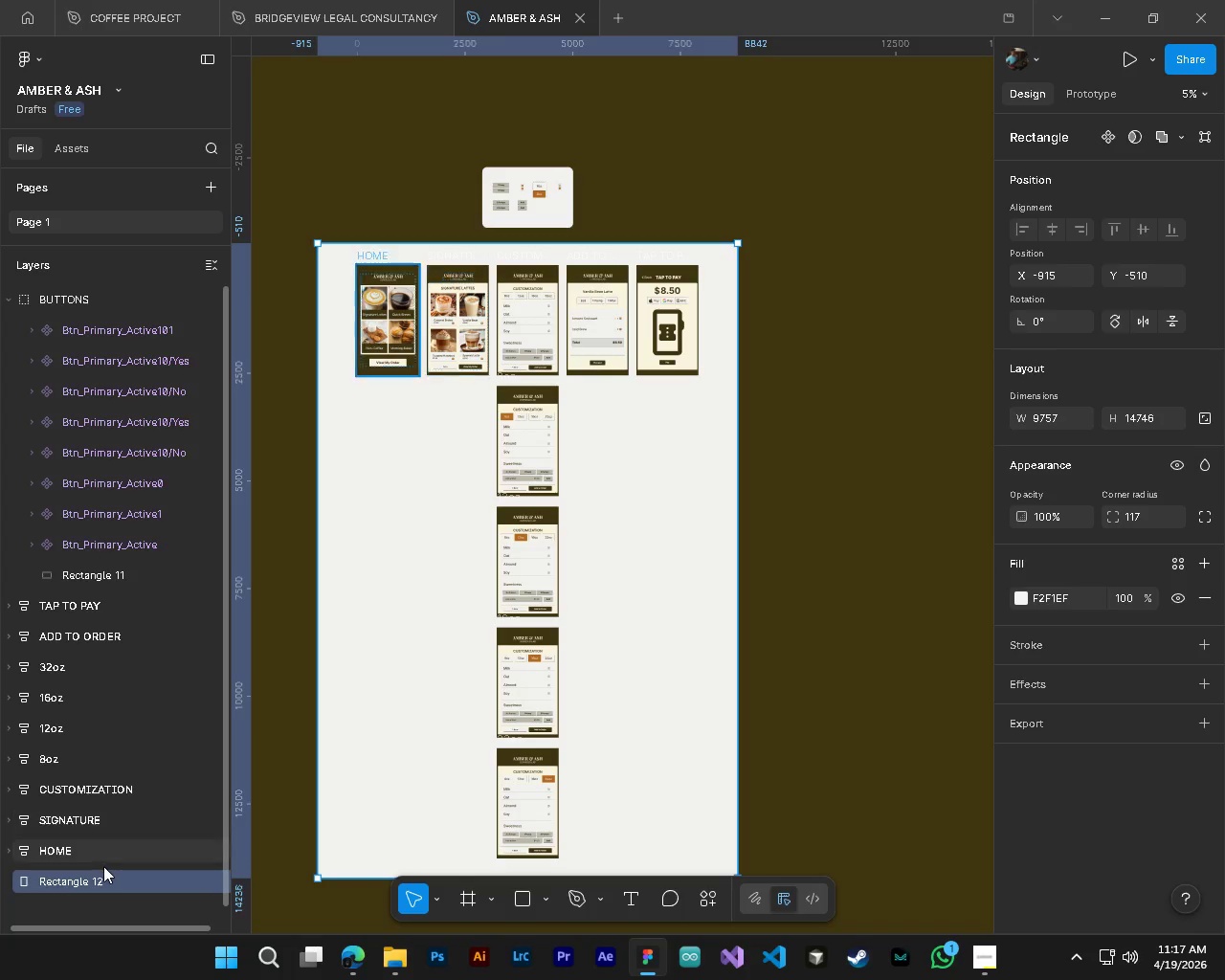 
left_click([51, 859])
 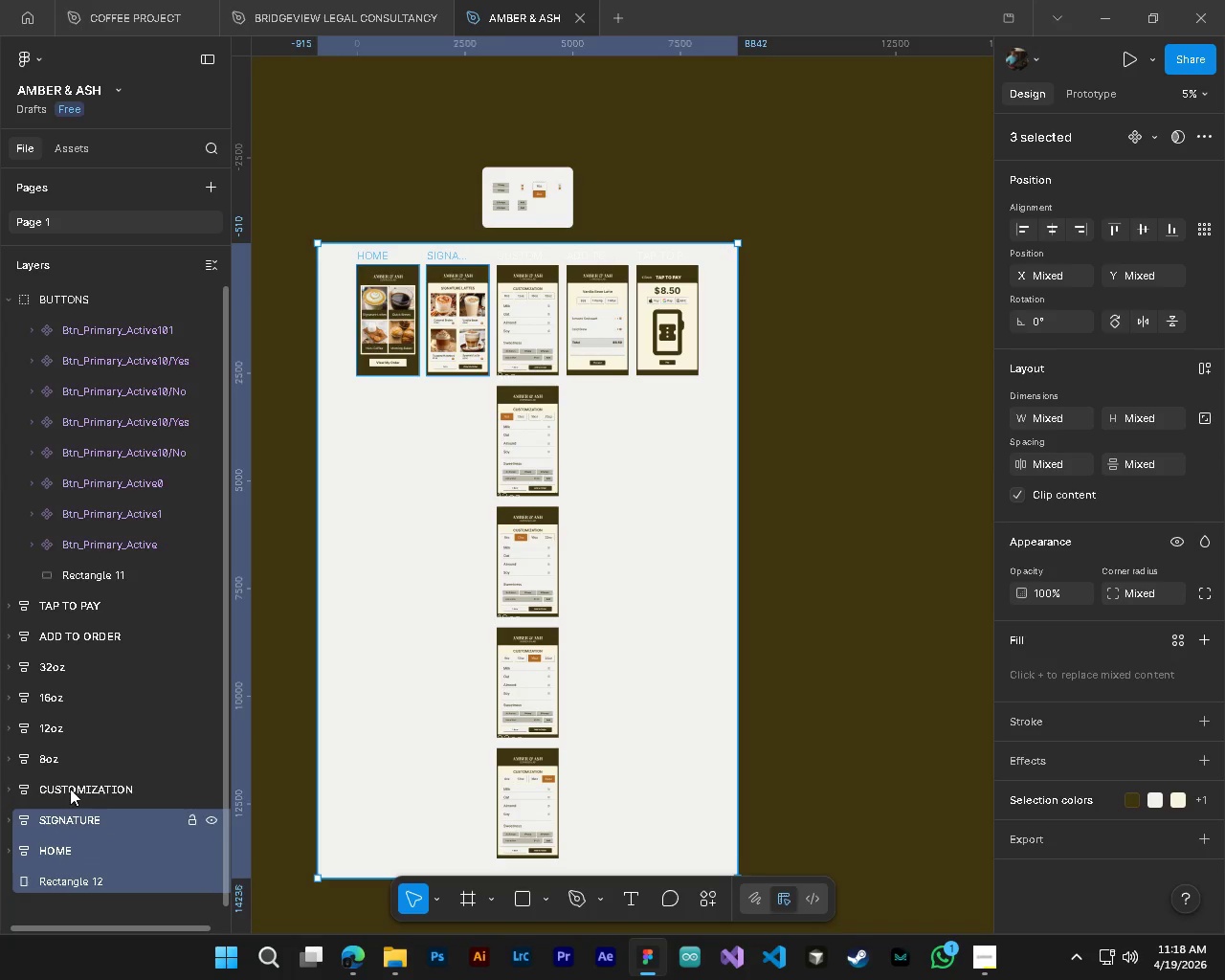 
double_click([70, 789])
 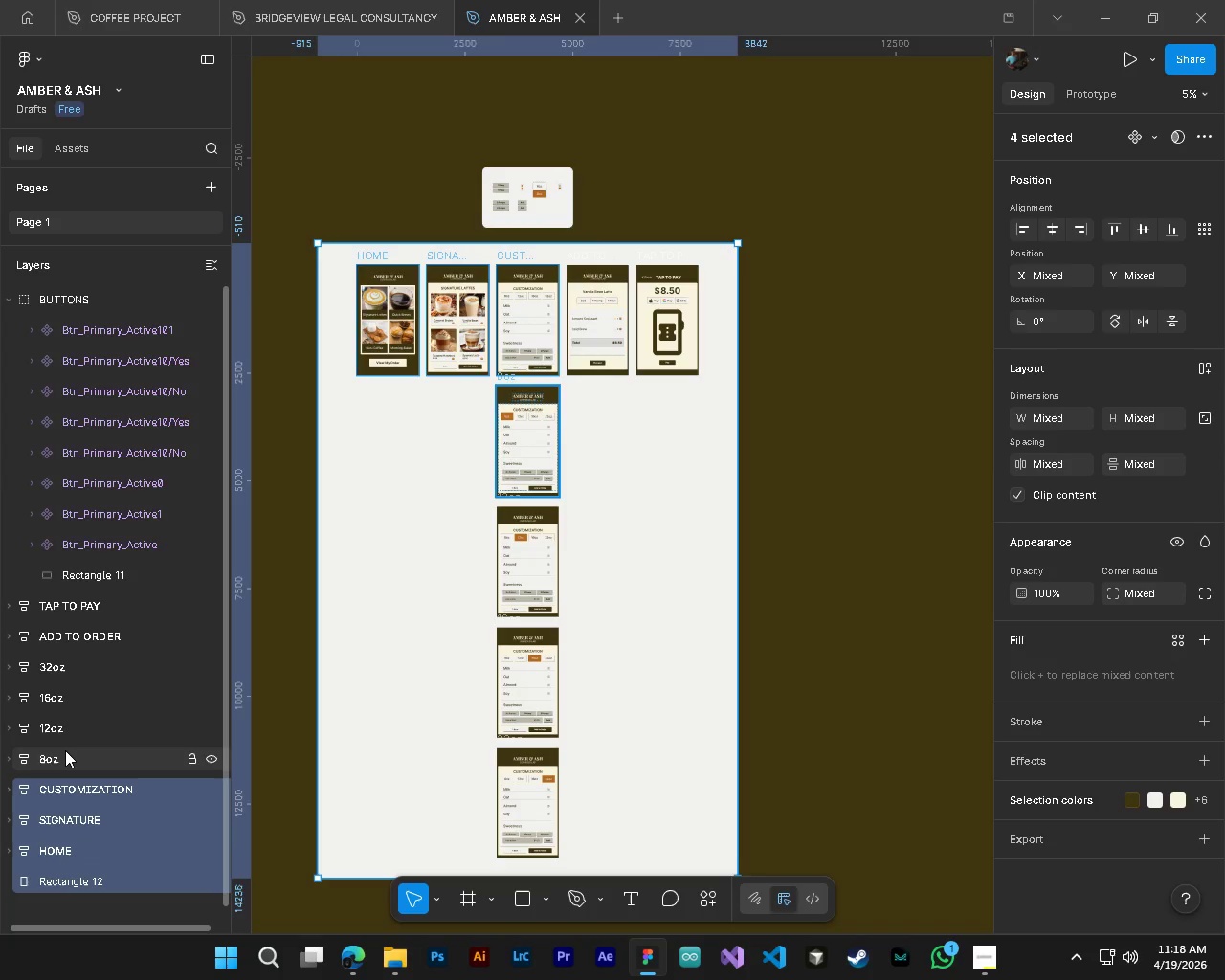 
triple_click([65, 750])
 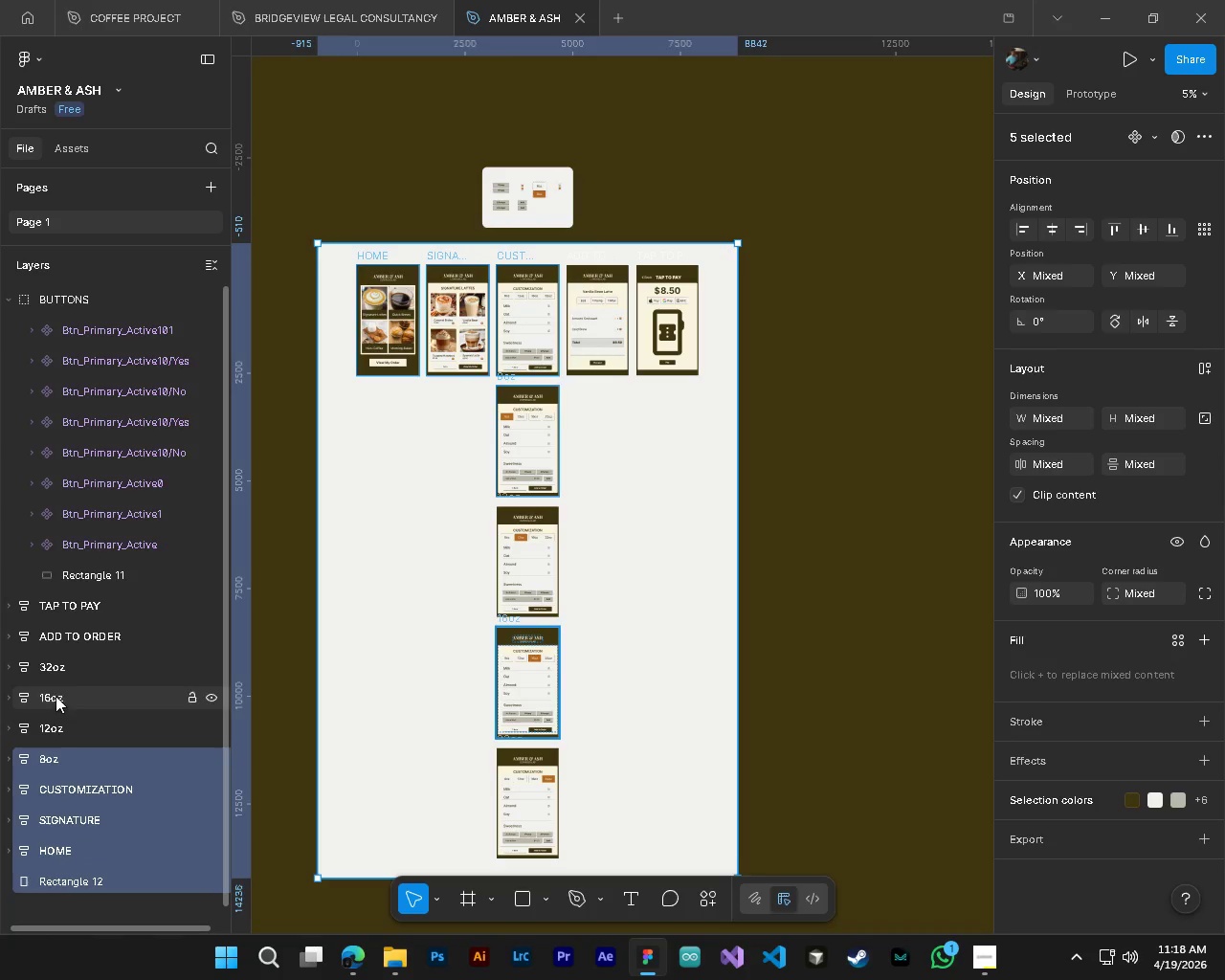 
double_click([54, 668])
 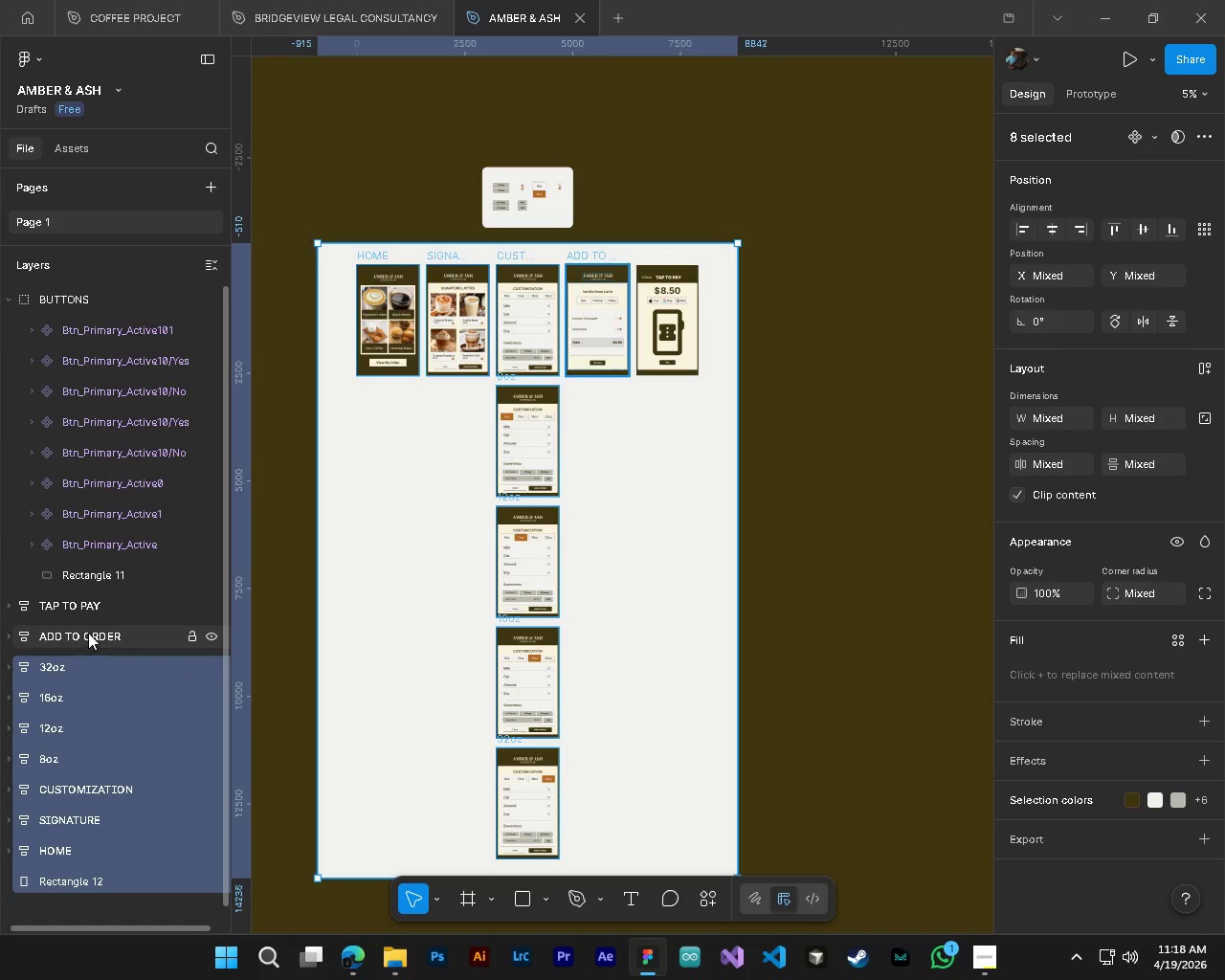 
triple_click([76, 603])
 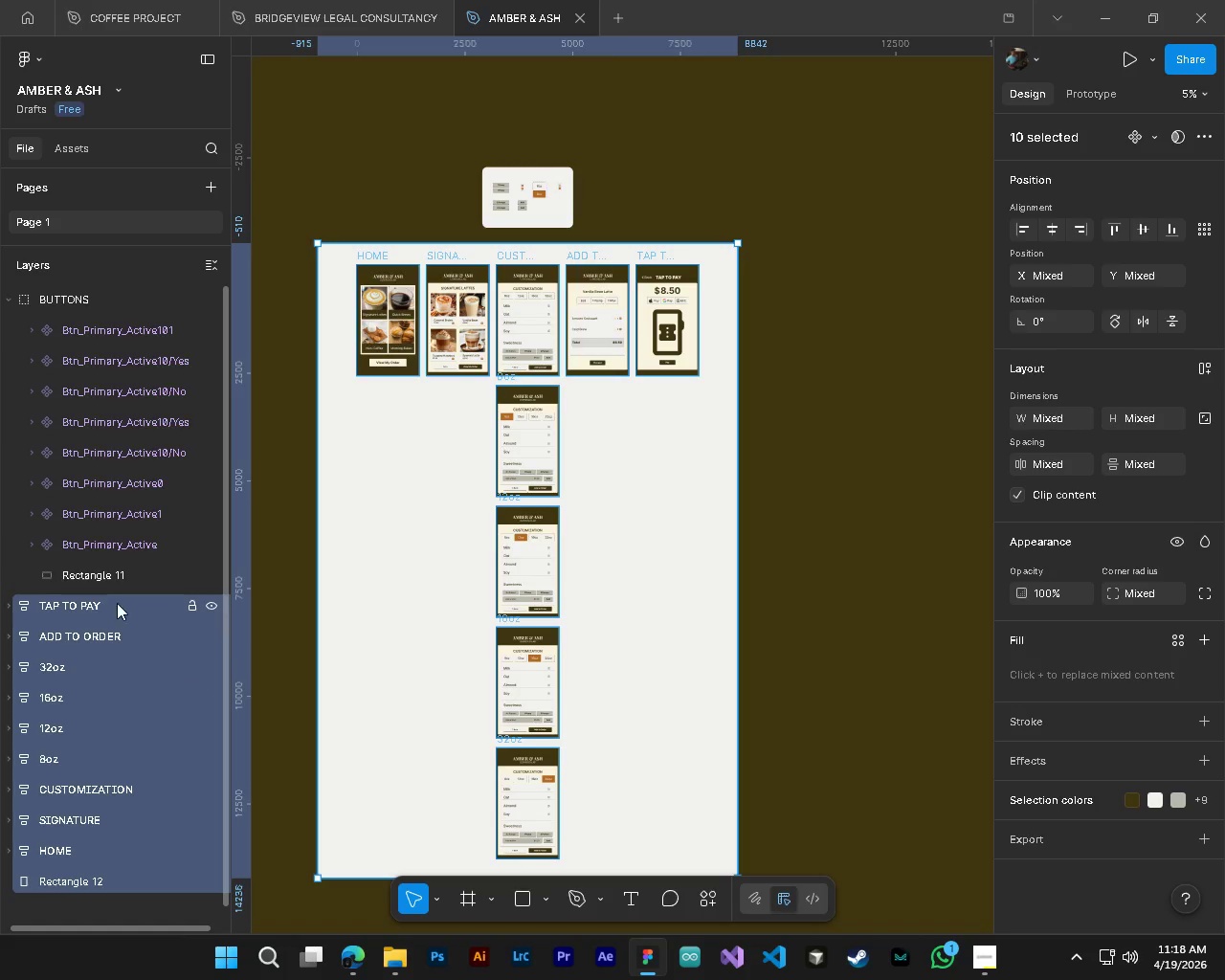 
key(Control+G)
 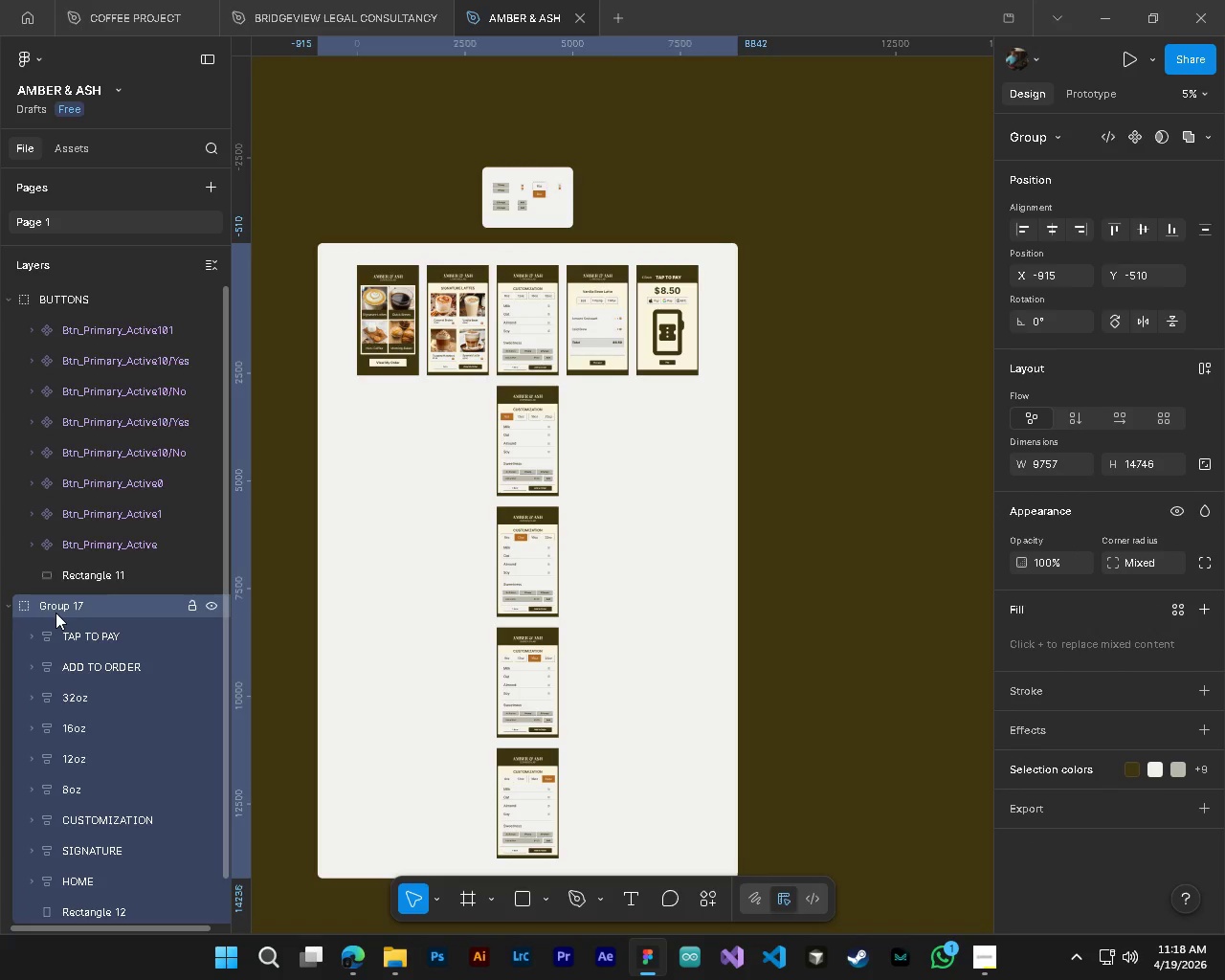 
double_click([56, 612])
 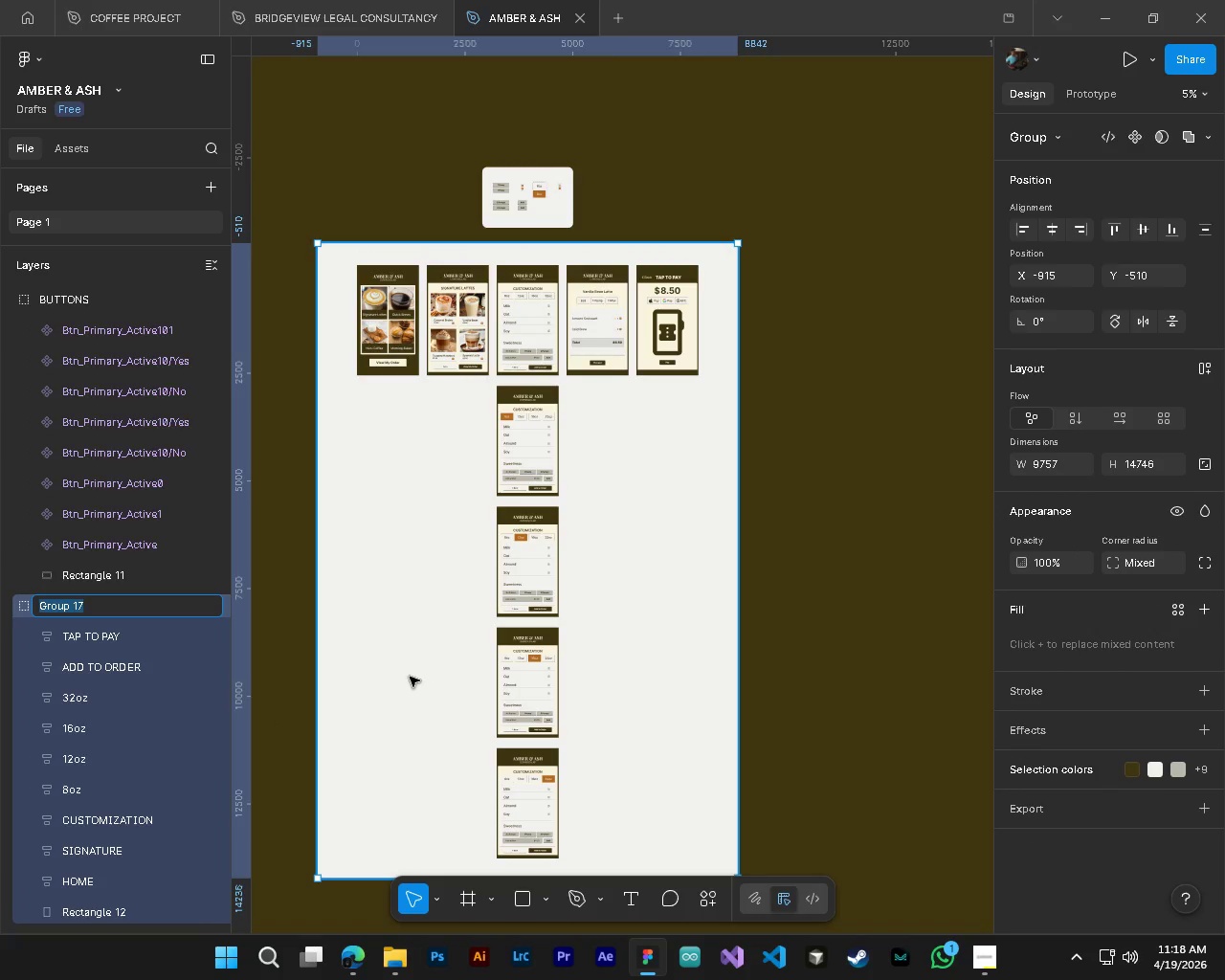 
type(ASSH)
key(NumpadEnter)
 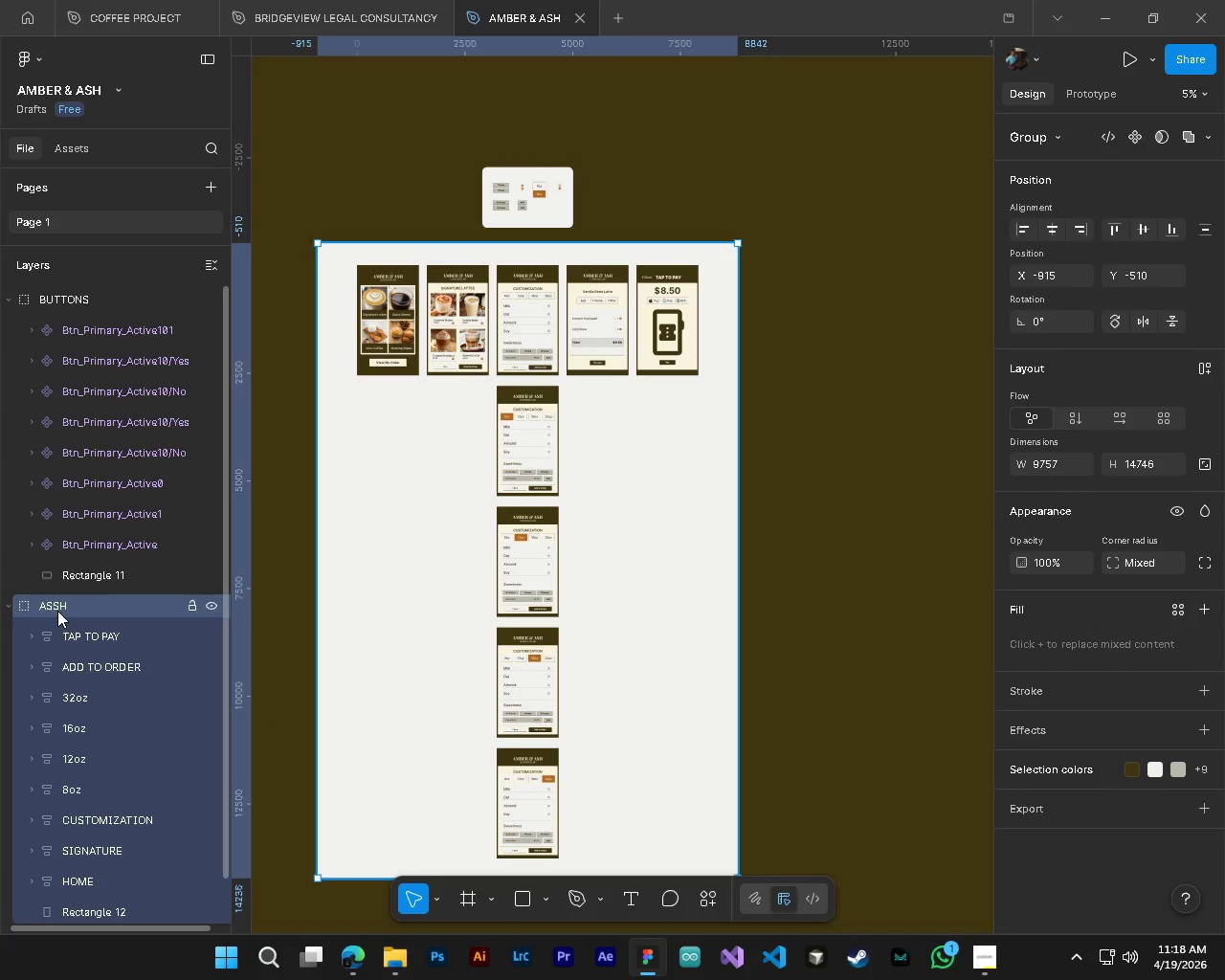 
double_click([57, 611])
 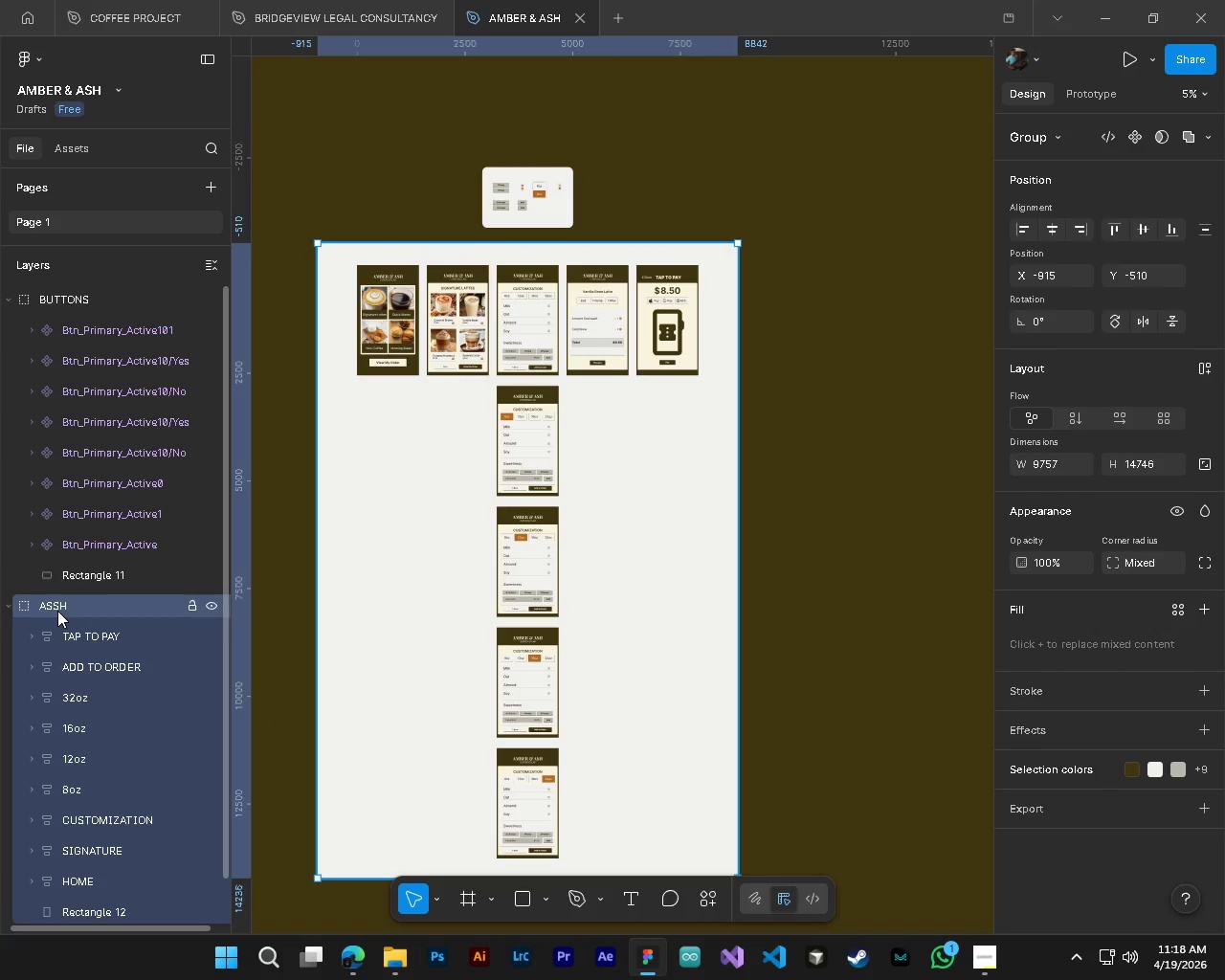 
triple_click([57, 611])
 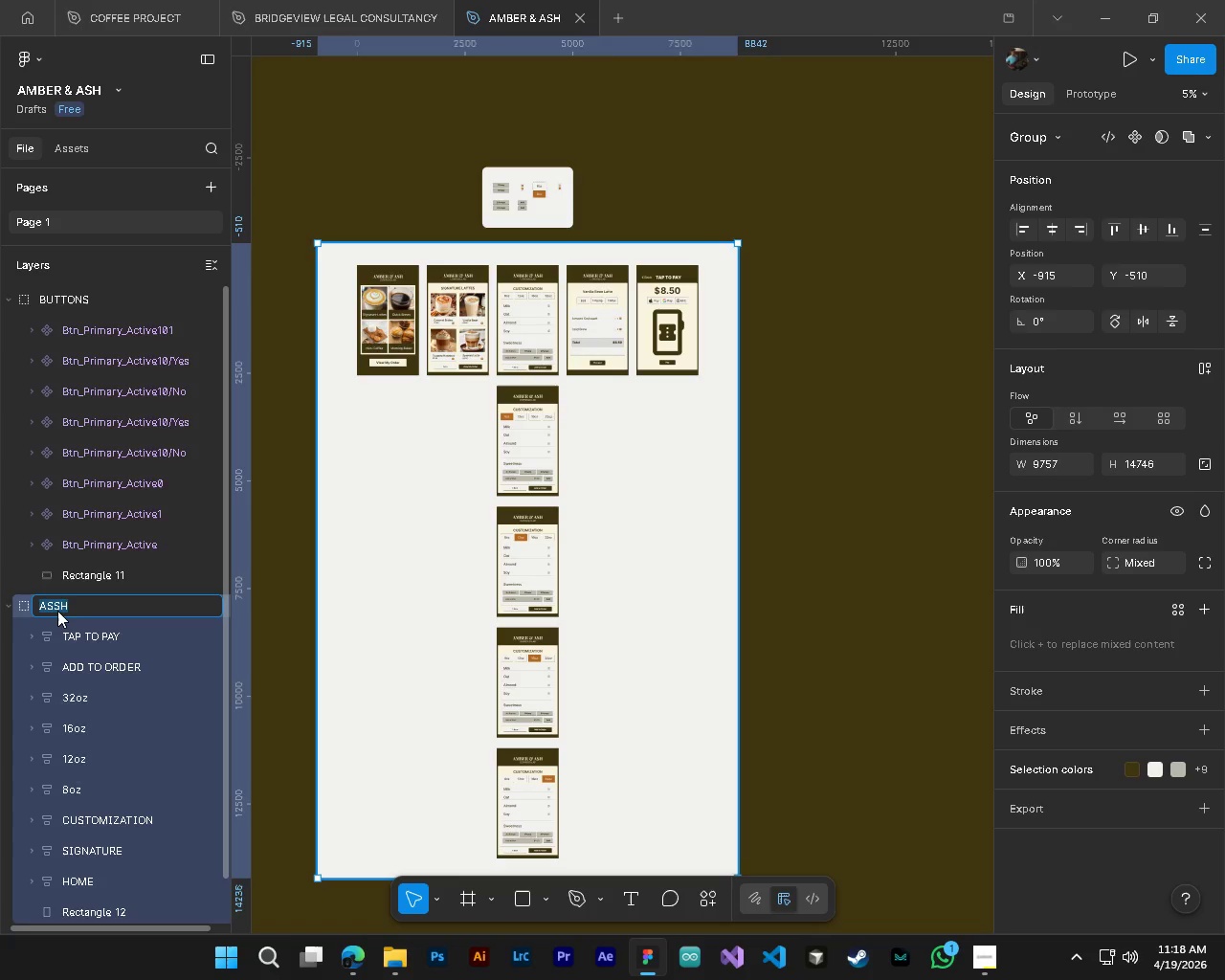 
type(ASSS)
key(Backspace)
key(Backspace)
type(H)
 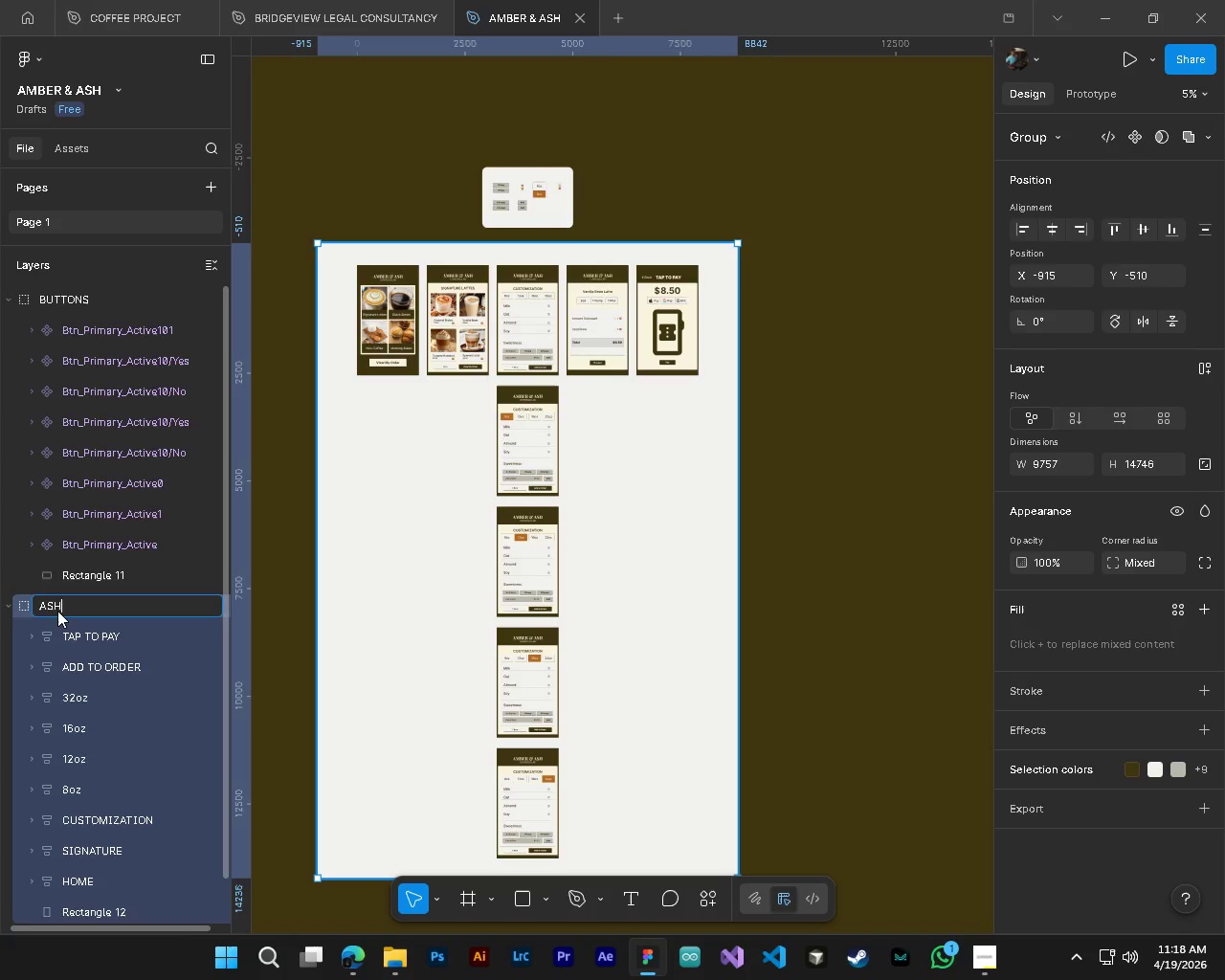 
key(Enter)
 